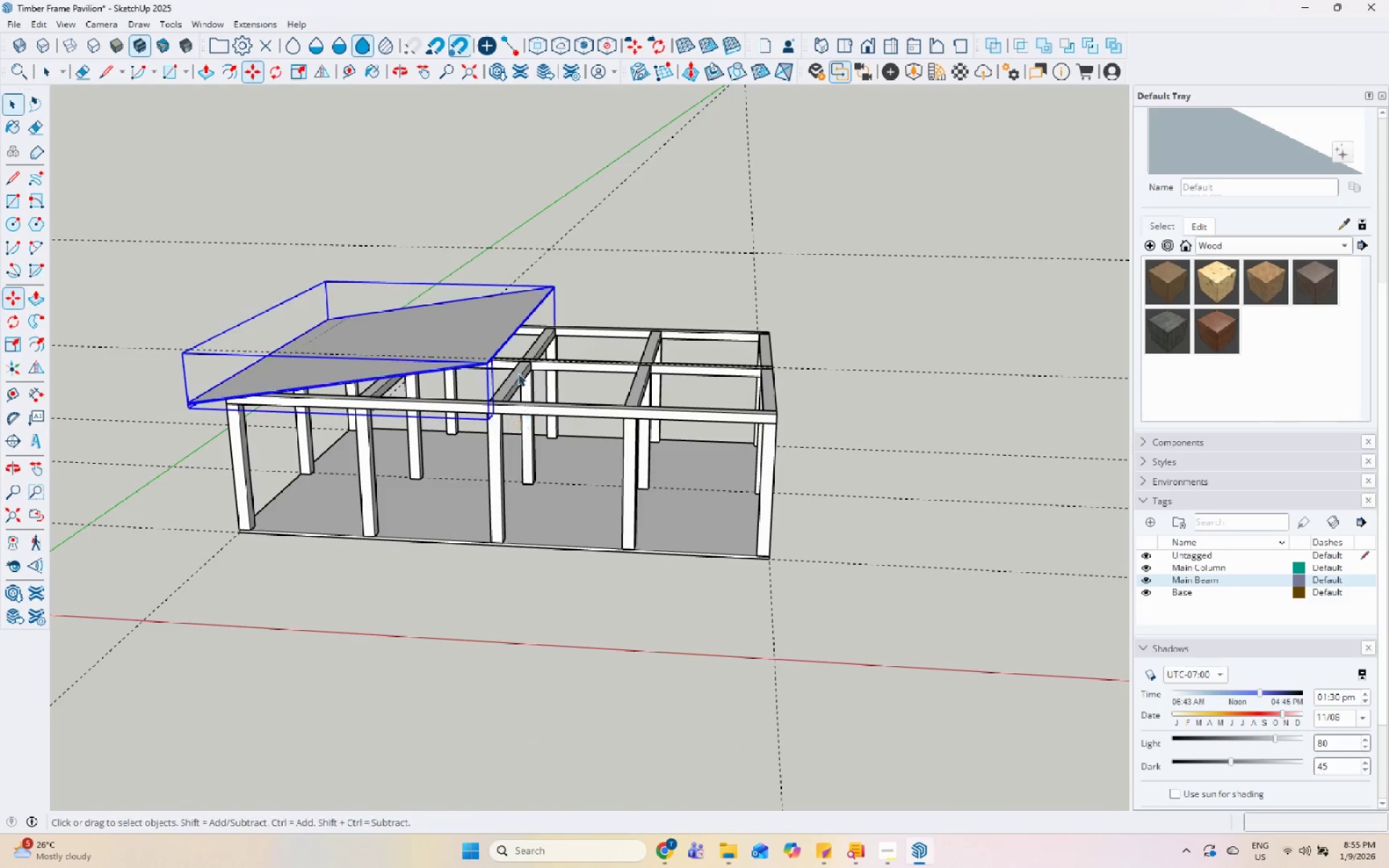 
scroll: coordinate [501, 345], scroll_direction: up, amount: 4.0
 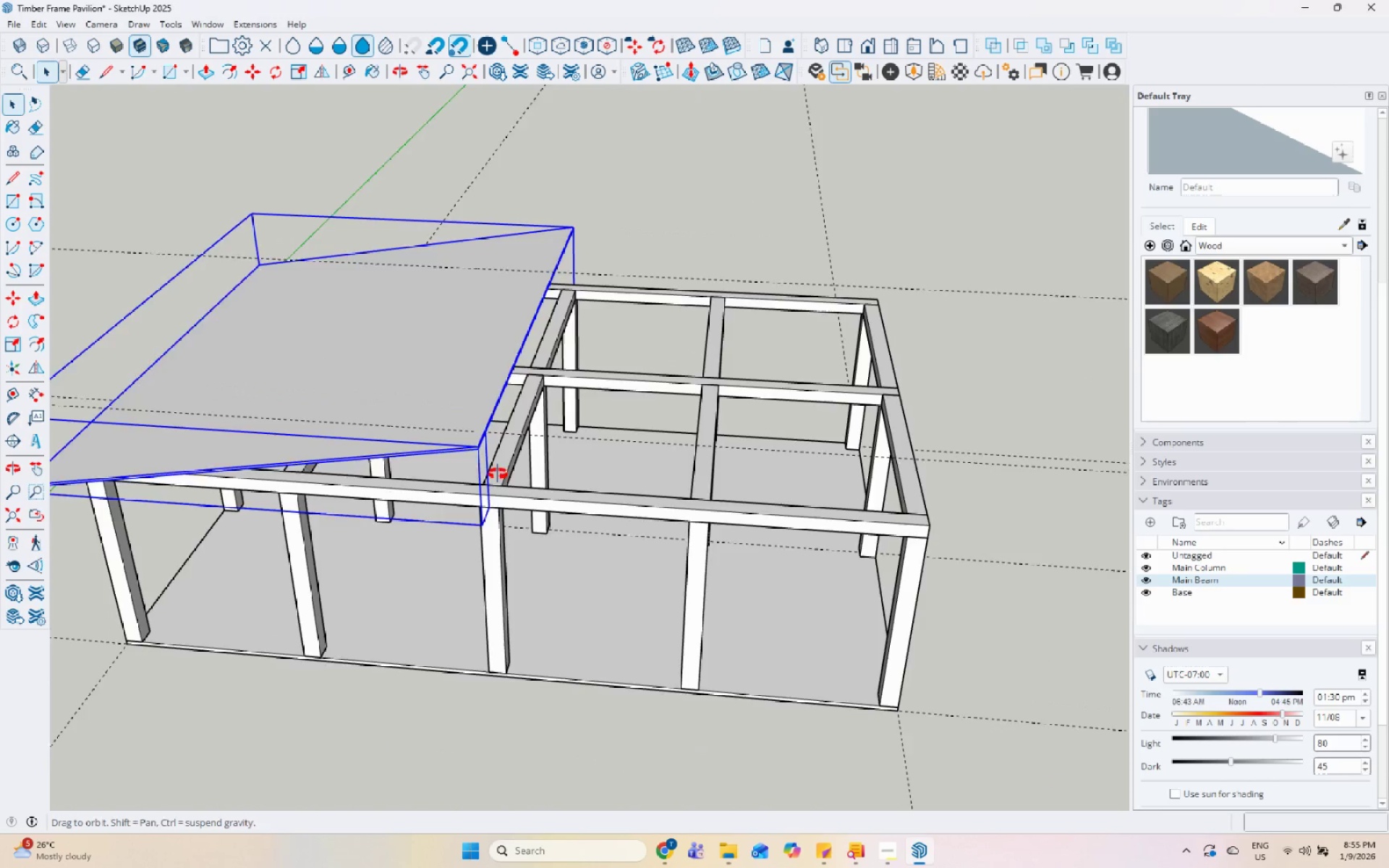 
key(M)
 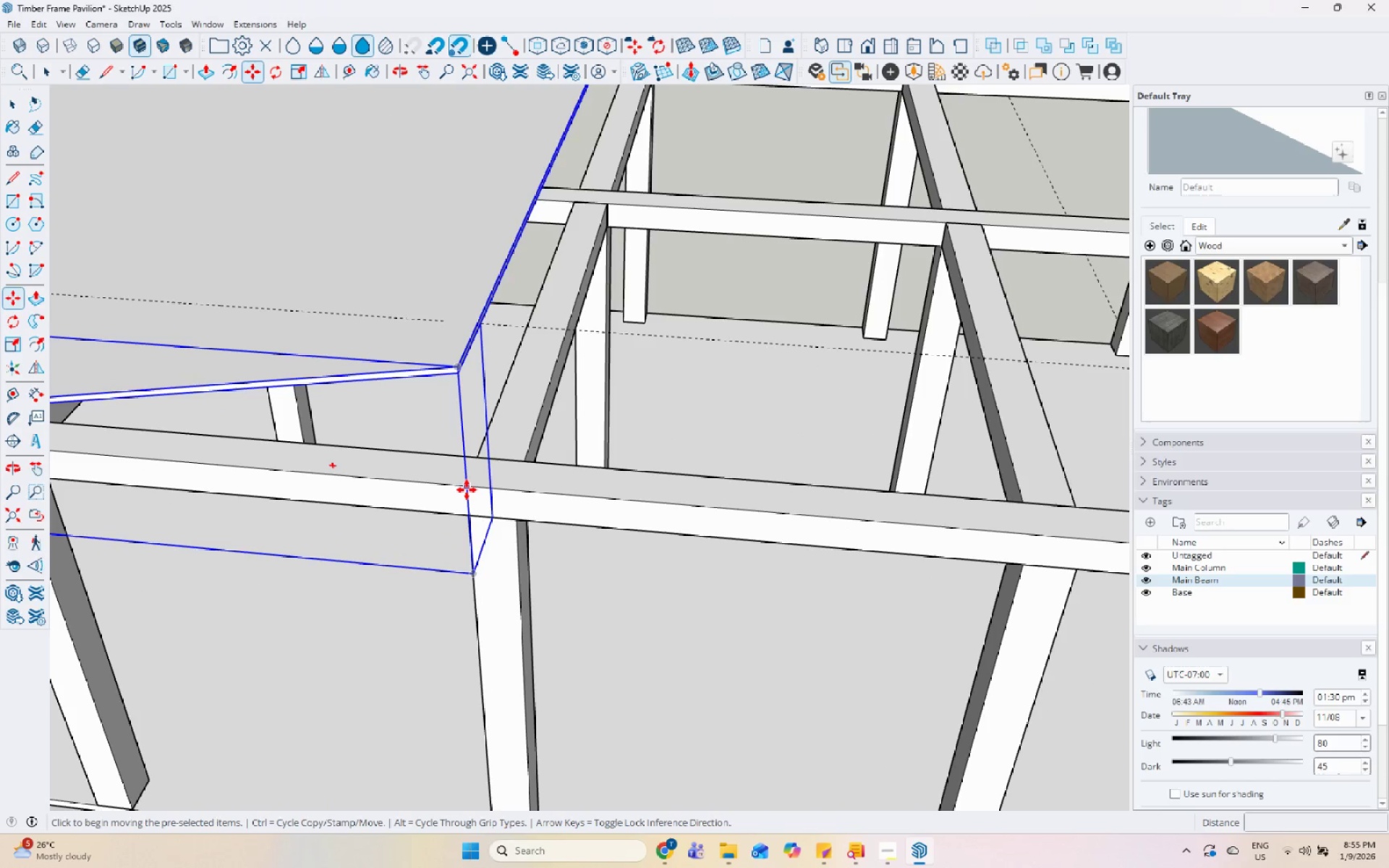 
scroll: coordinate [477, 526], scroll_direction: up, amount: 9.0
 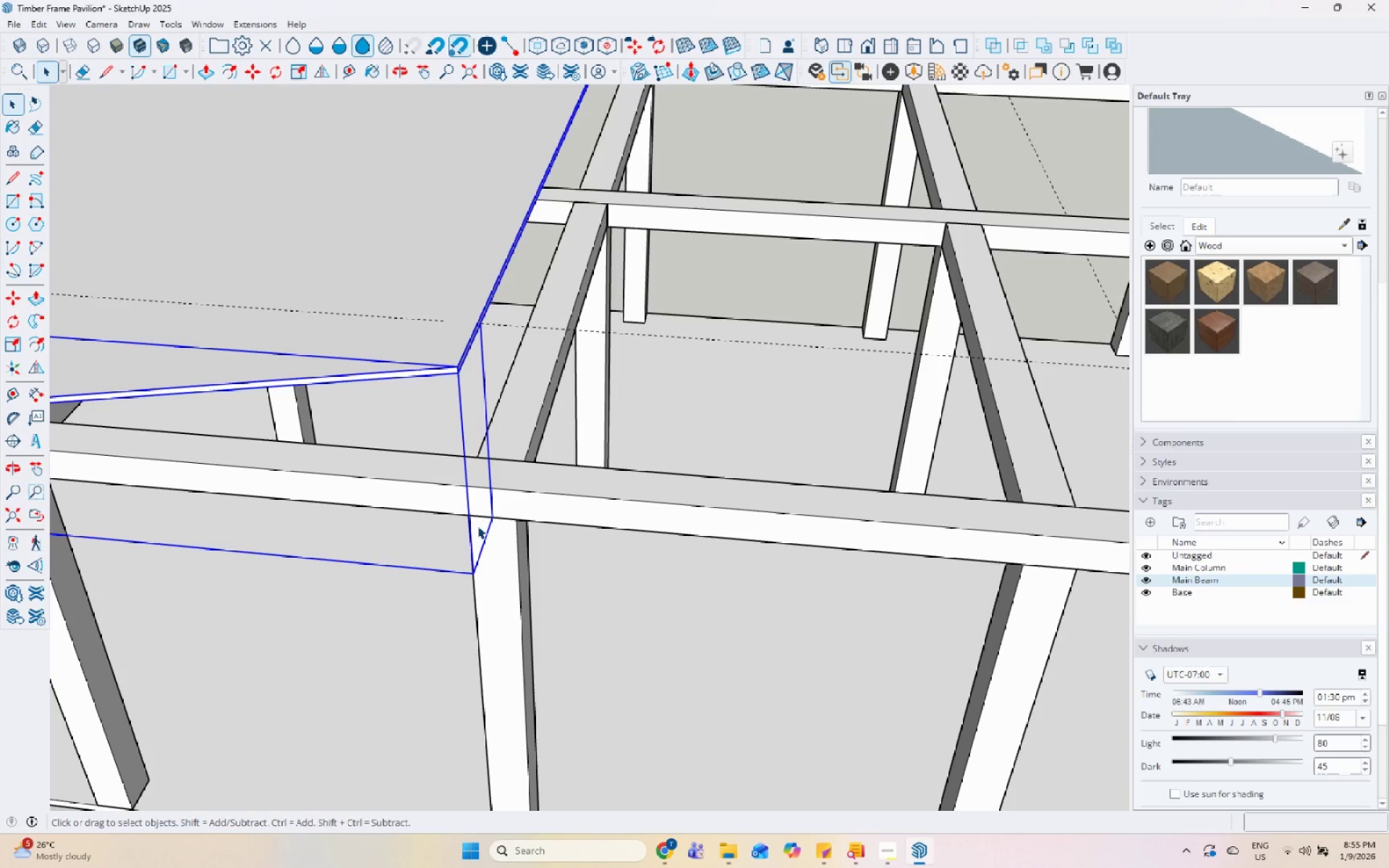 
key(Control+ControlLeft)
 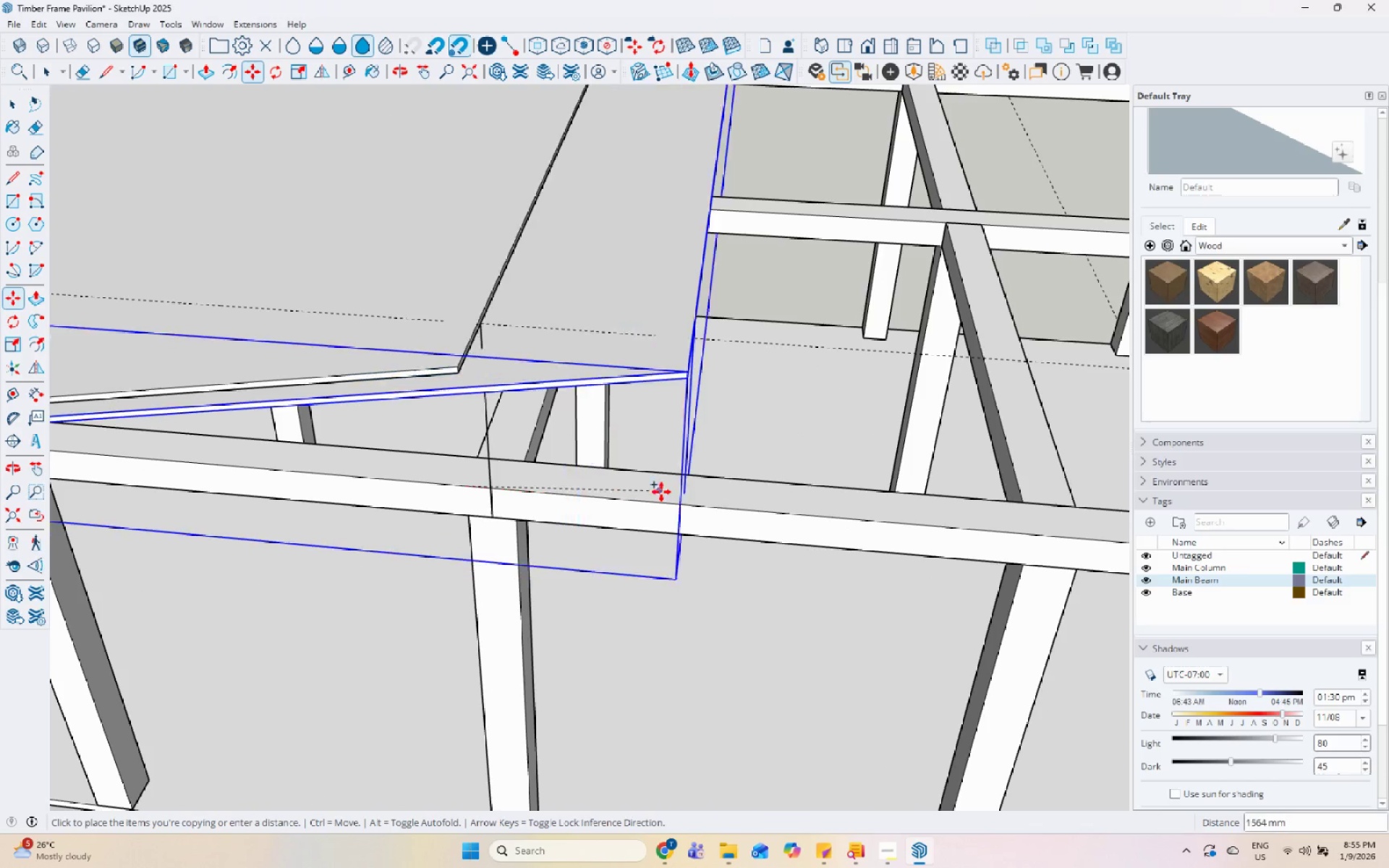 
scroll: coordinate [309, 478], scroll_direction: down, amount: 13.0
 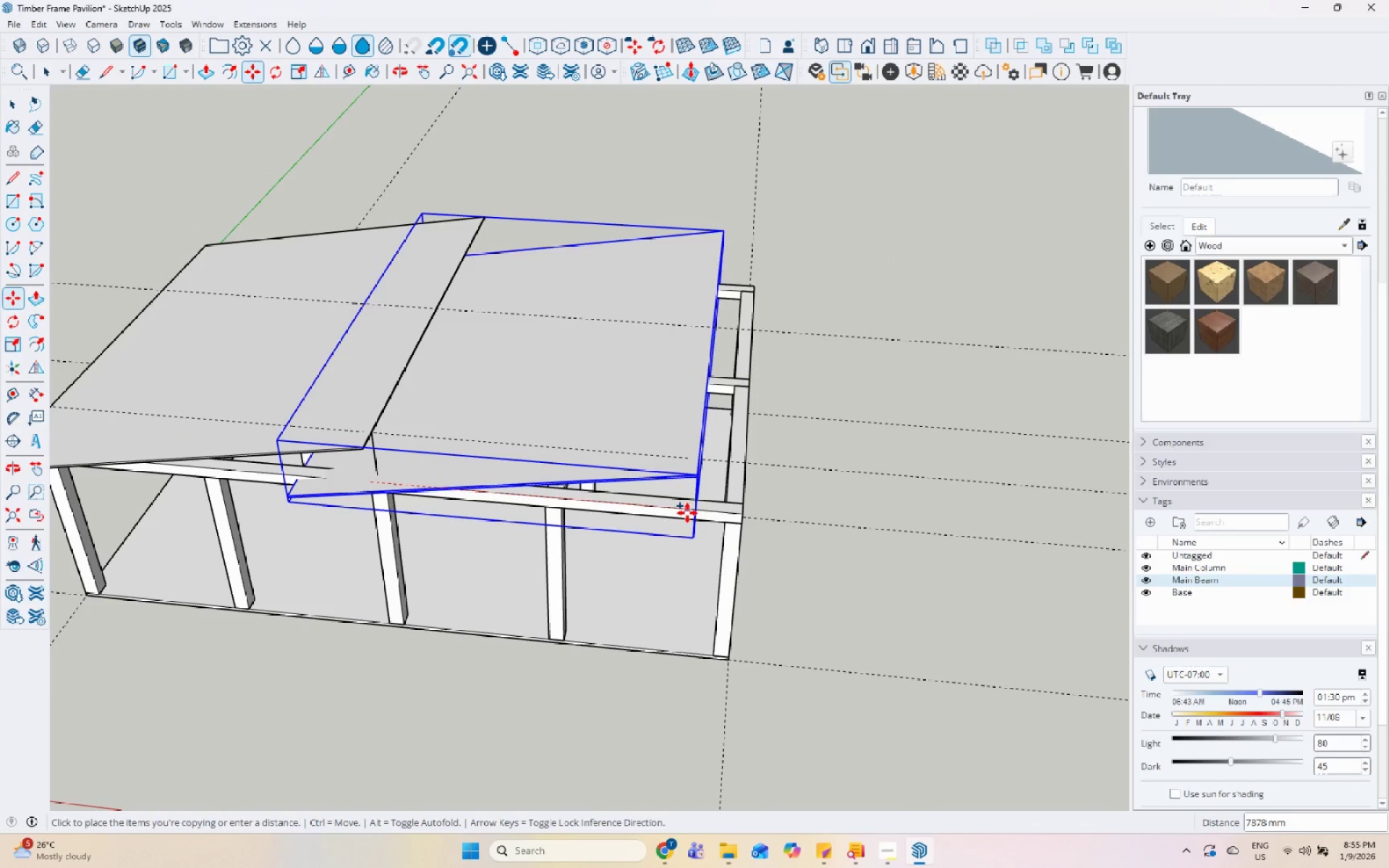 
key(Space)
 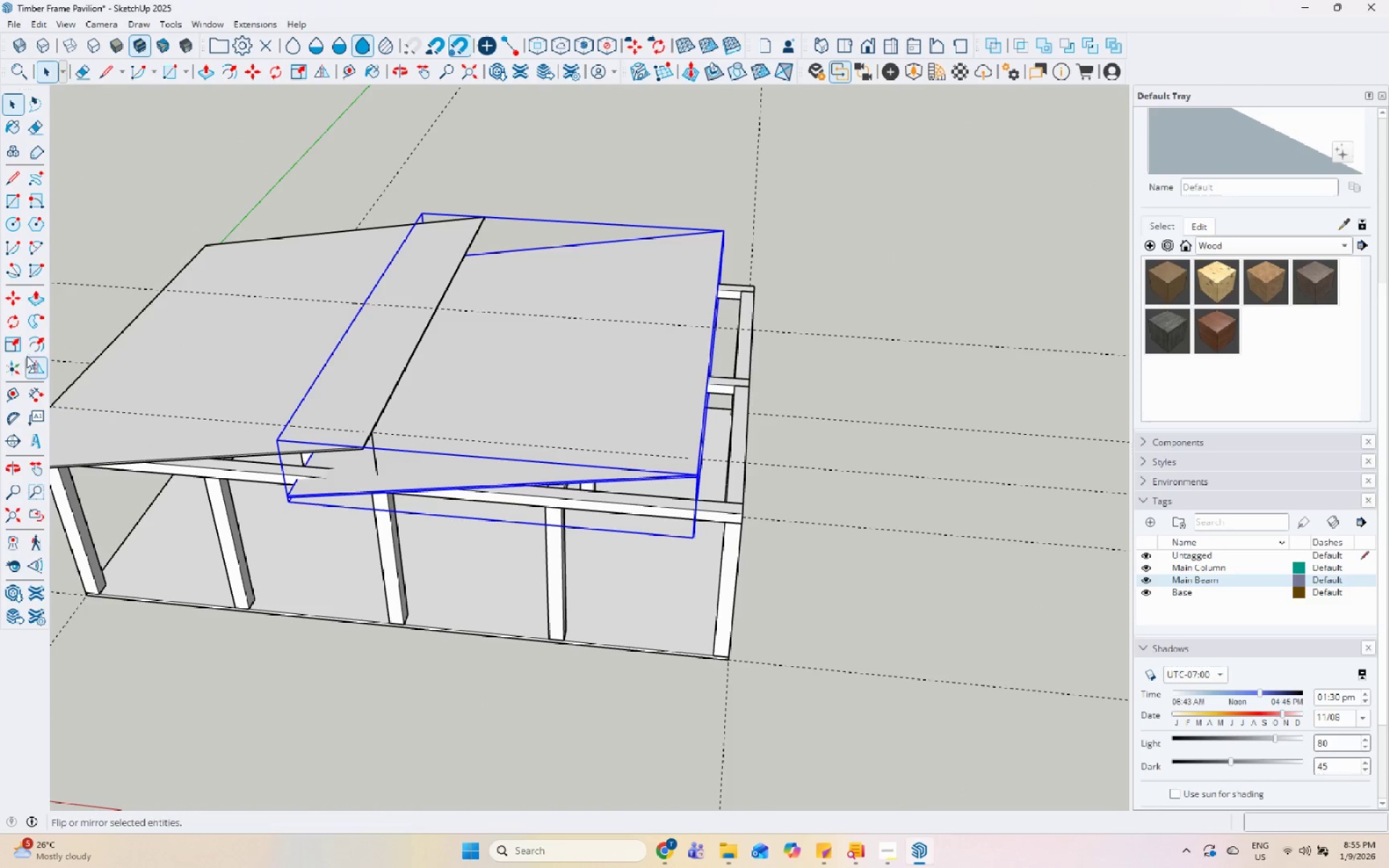 
left_click([27, 372])
 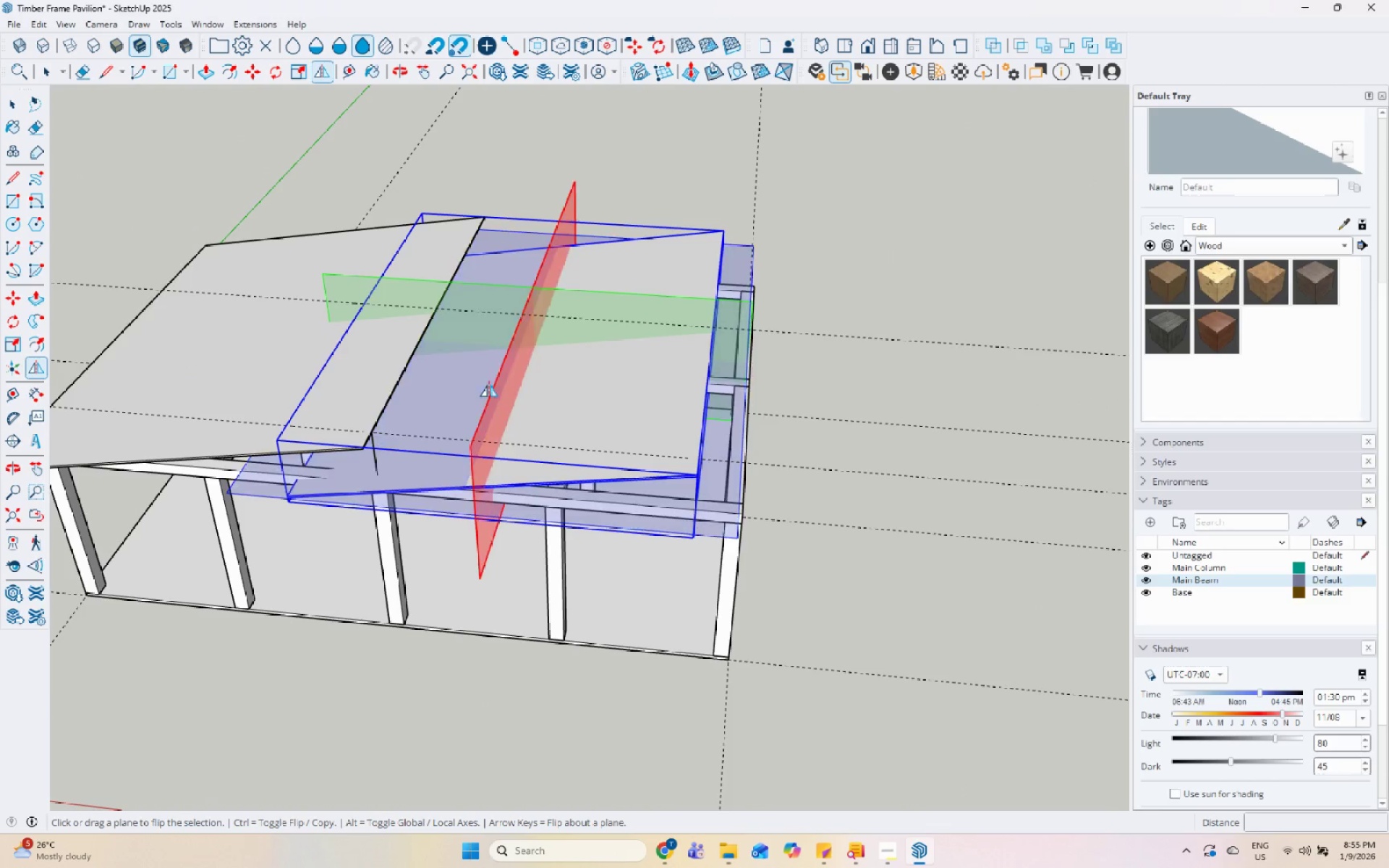 
left_click([493, 386])
 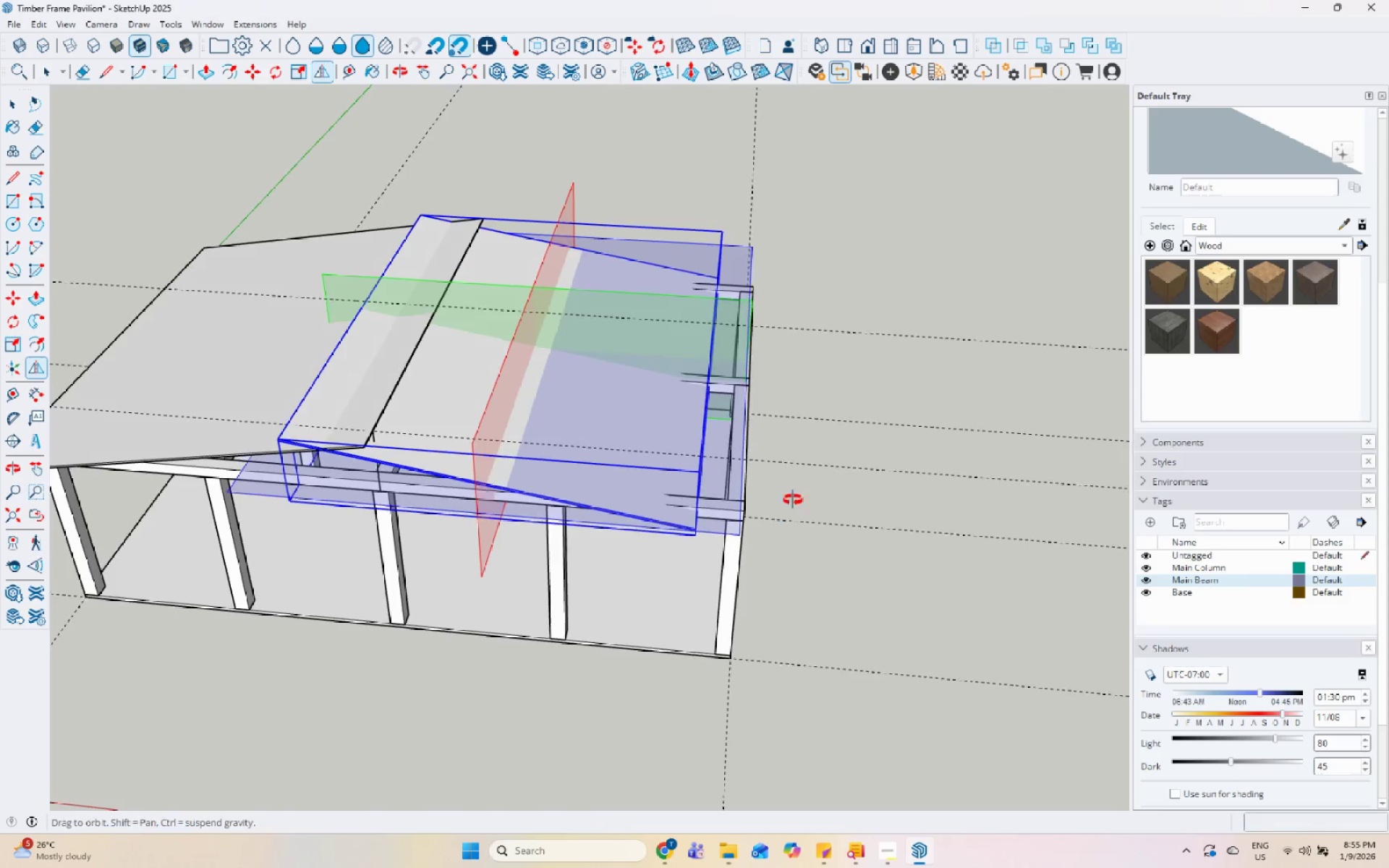 
key(Space)
 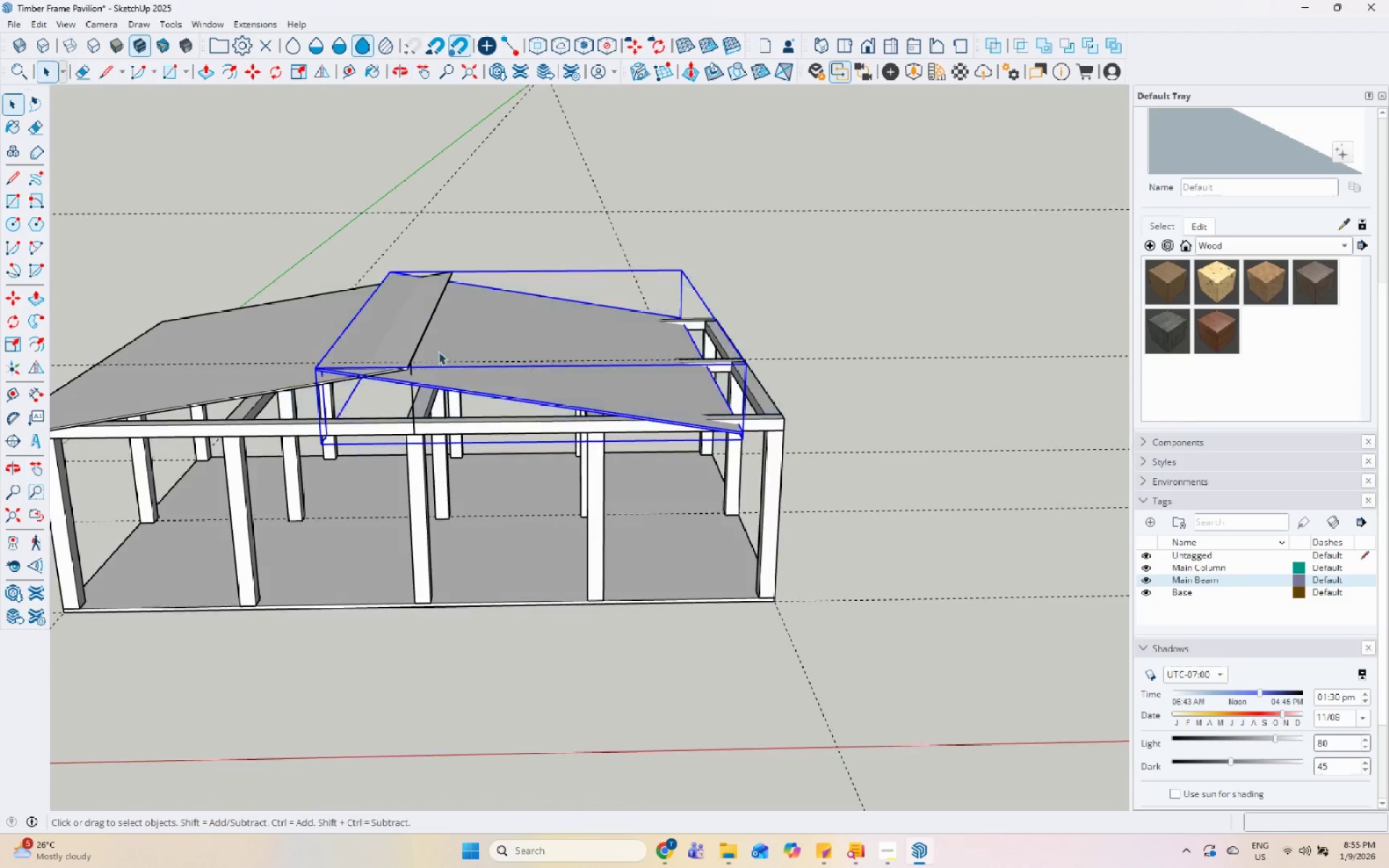 
key(Comma)
 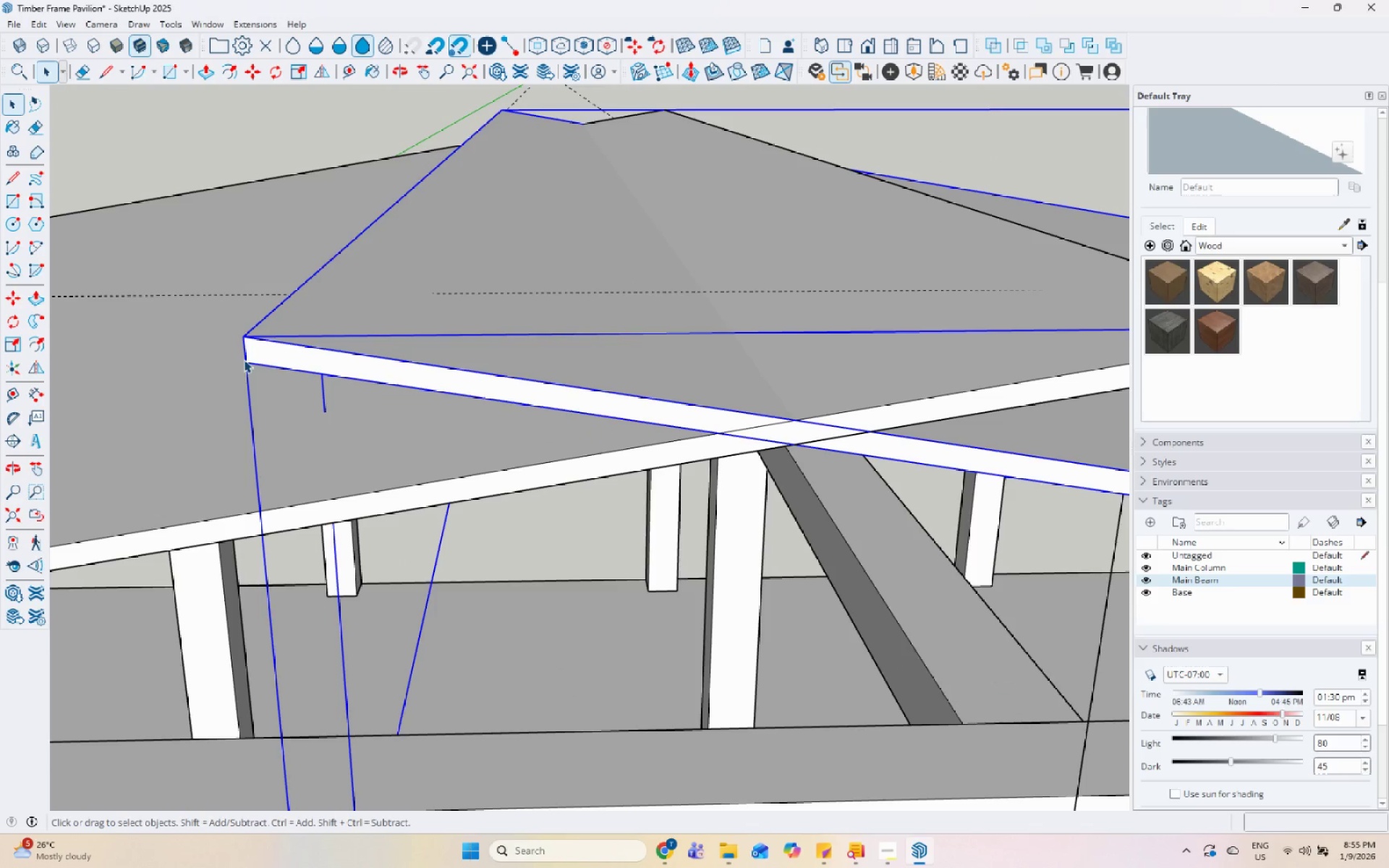 
scroll: coordinate [208, 380], scroll_direction: up, amount: 21.0
 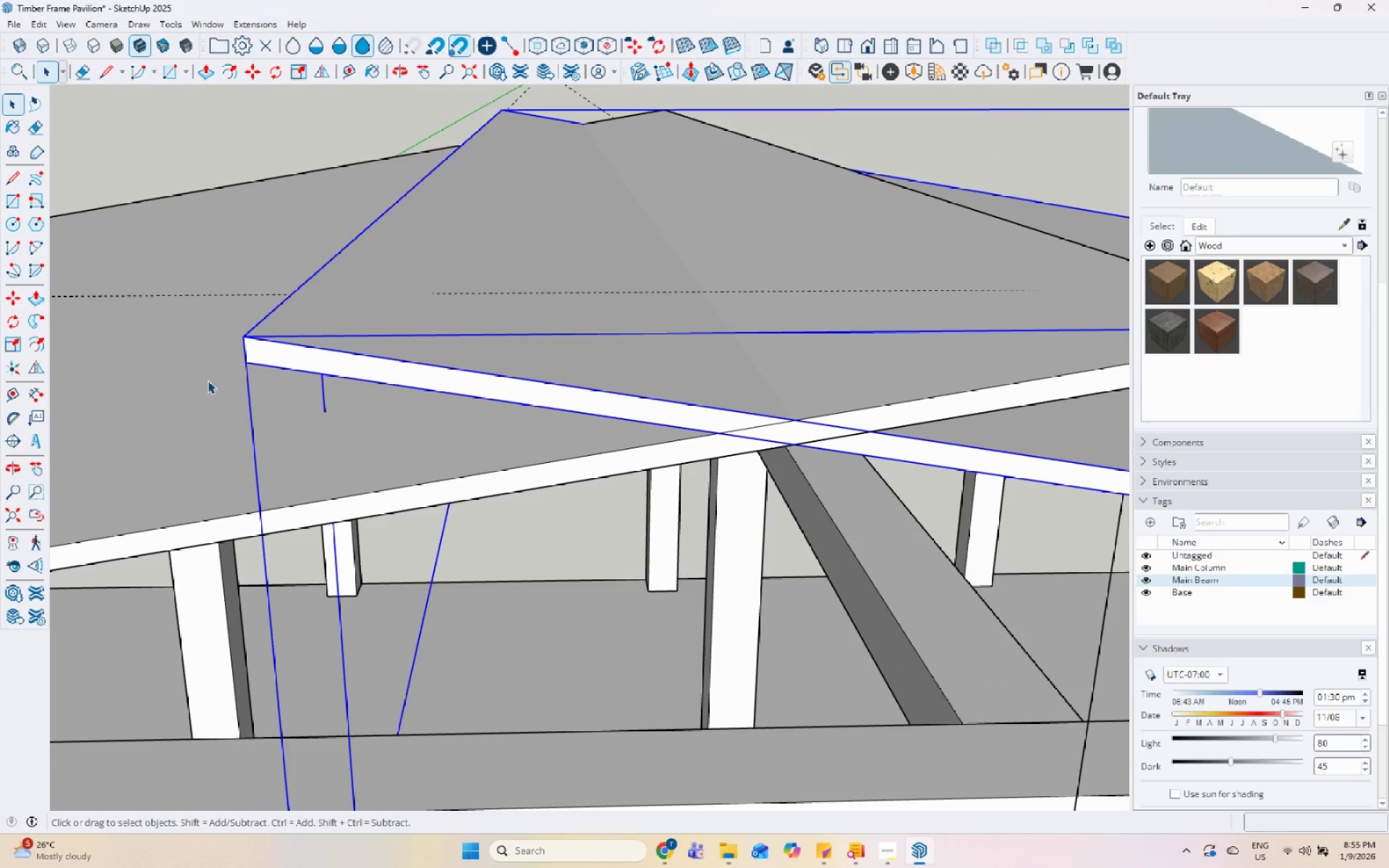 
key(M)
 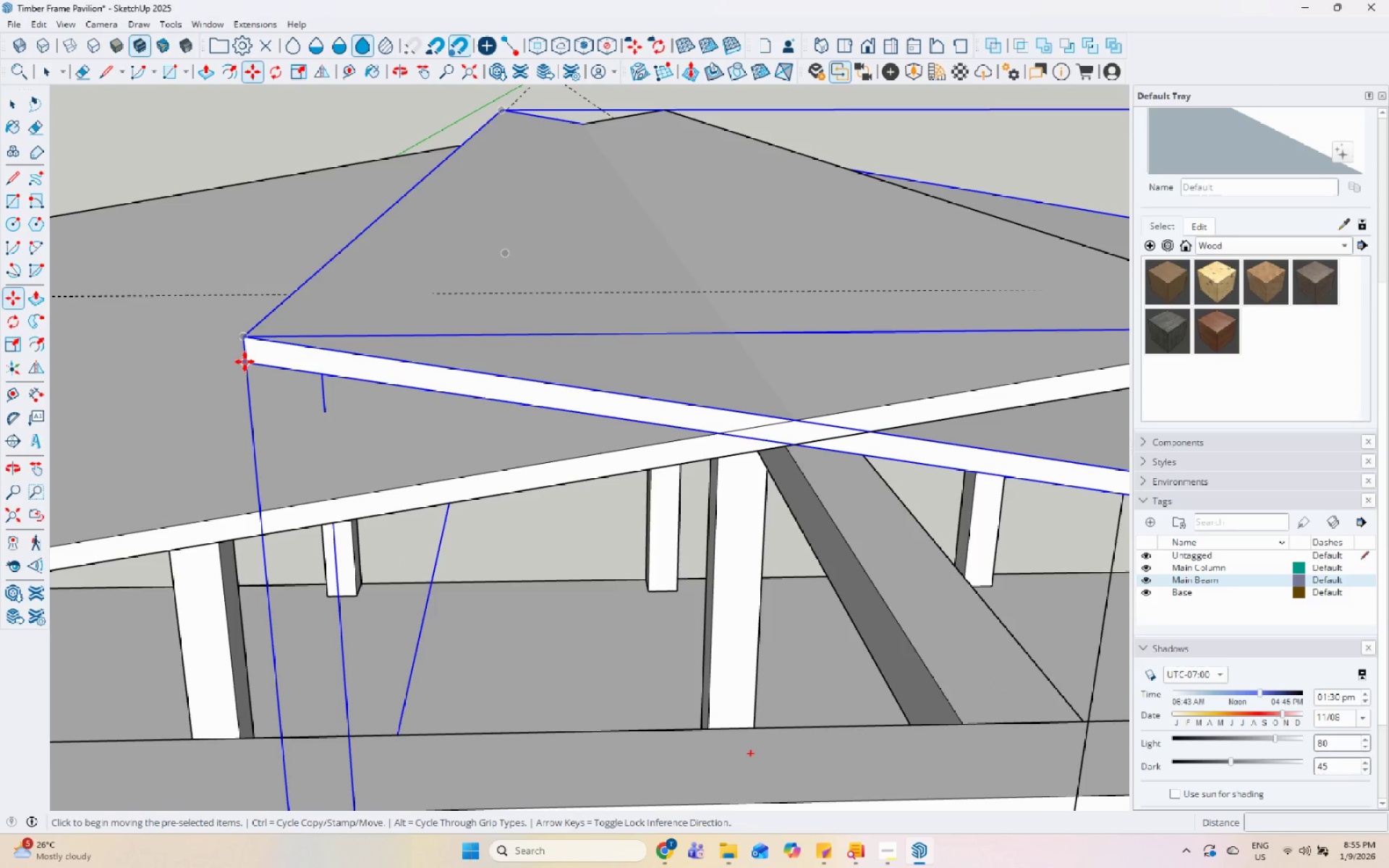 
left_click([245, 362])
 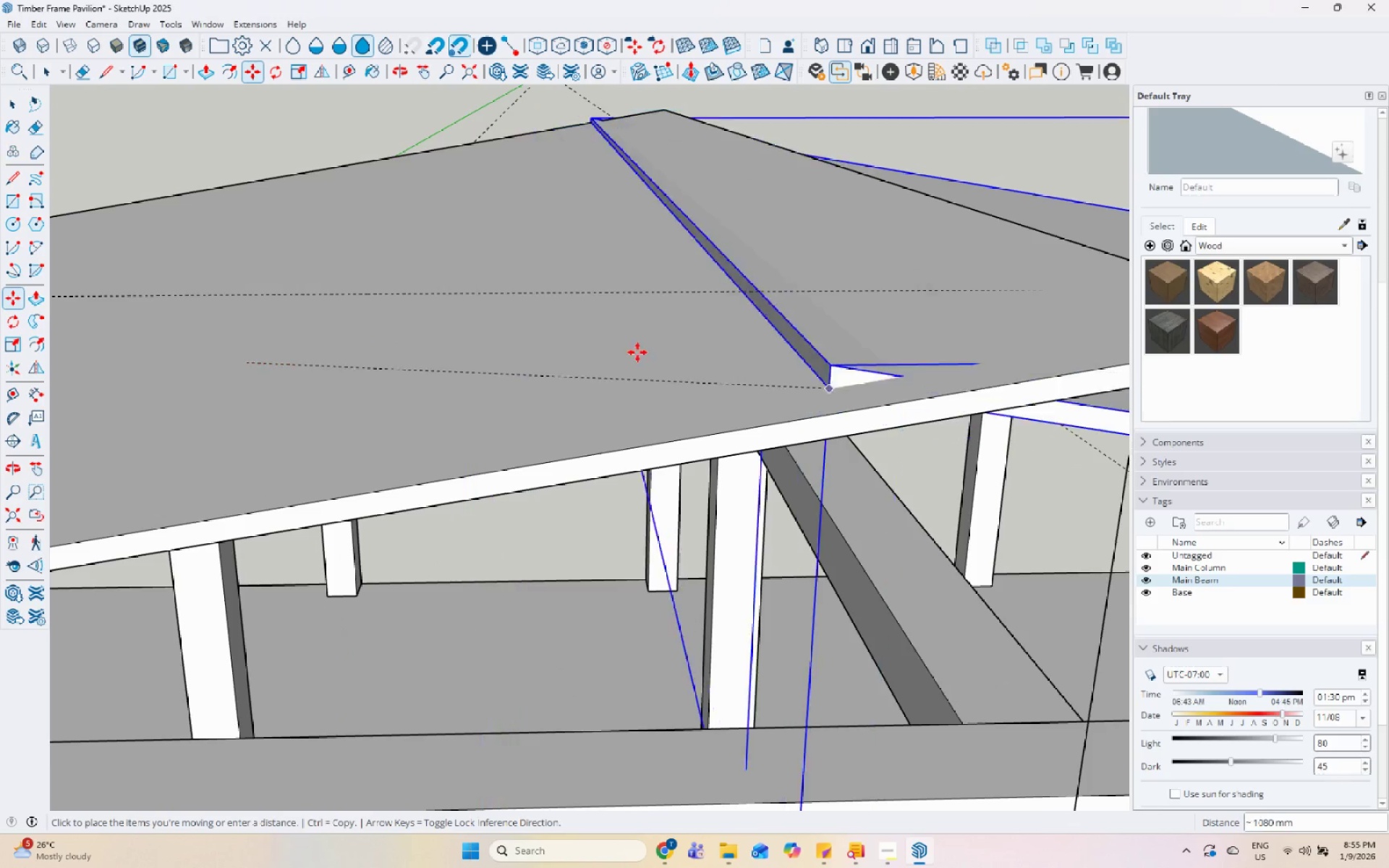 
scroll: coordinate [199, 319], scroll_direction: down, amount: 7.0
 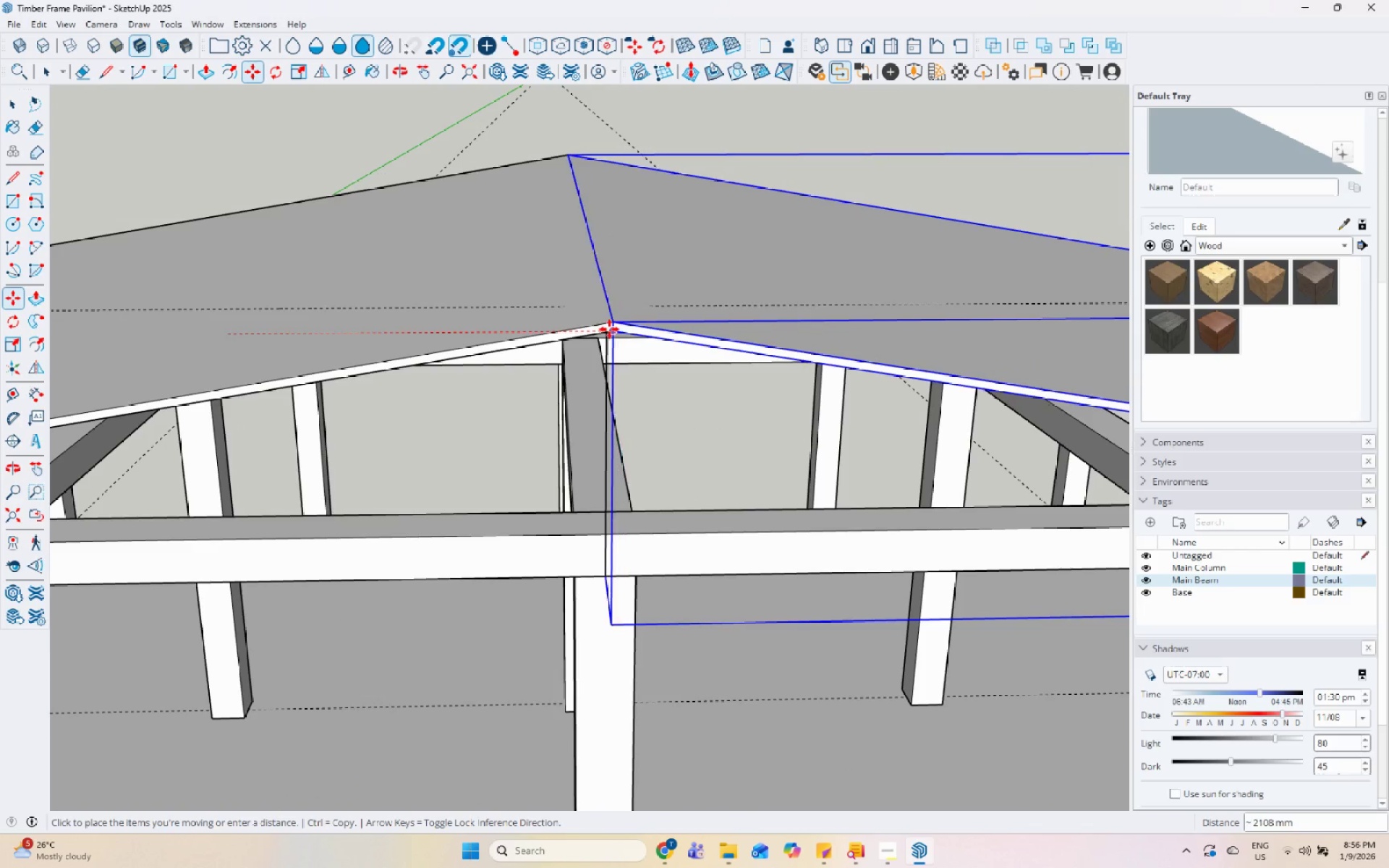 
left_click_drag(start_coordinate=[608, 329], to_coordinate=[600, 329])
 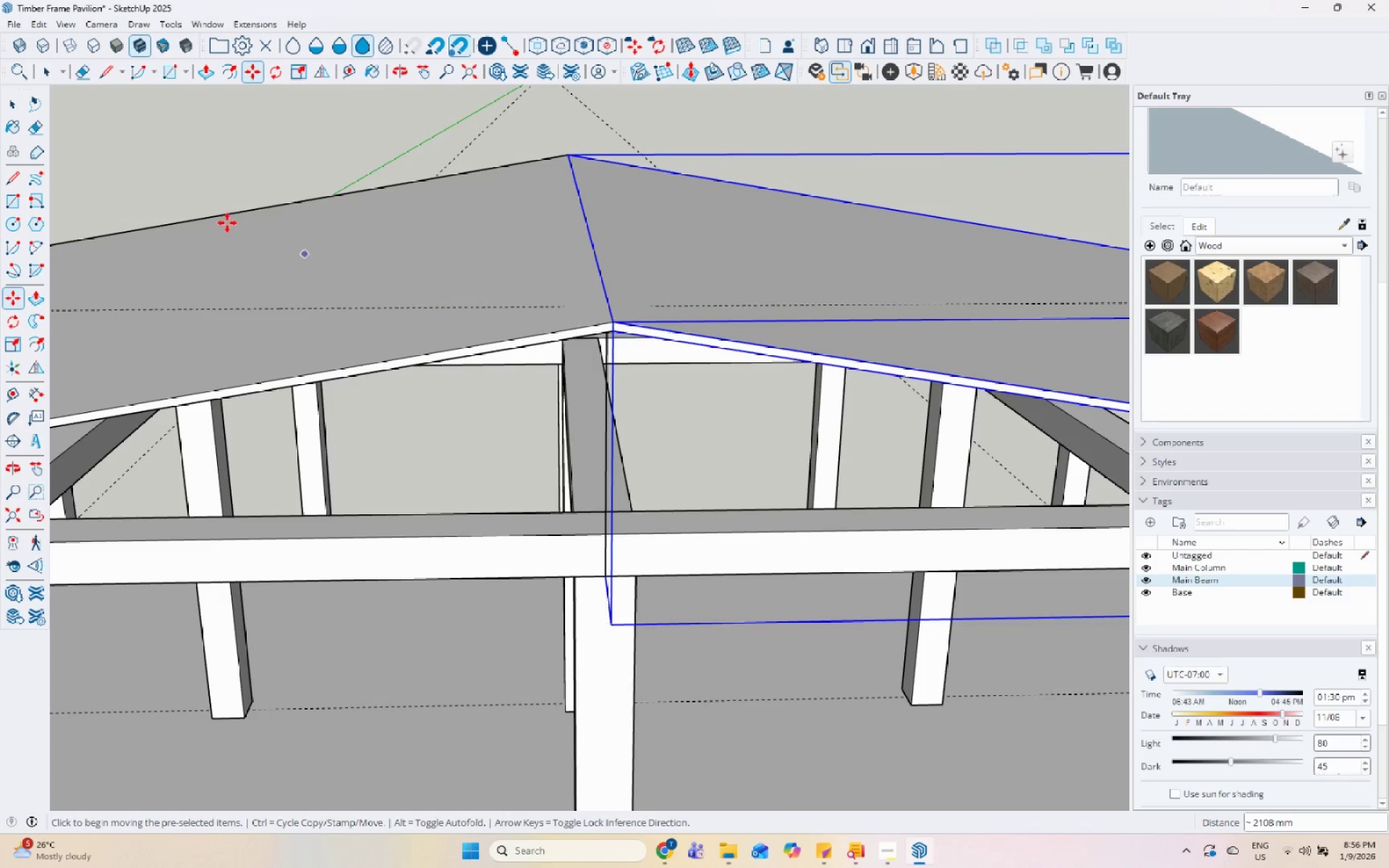 
scroll: coordinate [396, 338], scroll_direction: down, amount: 16.0
 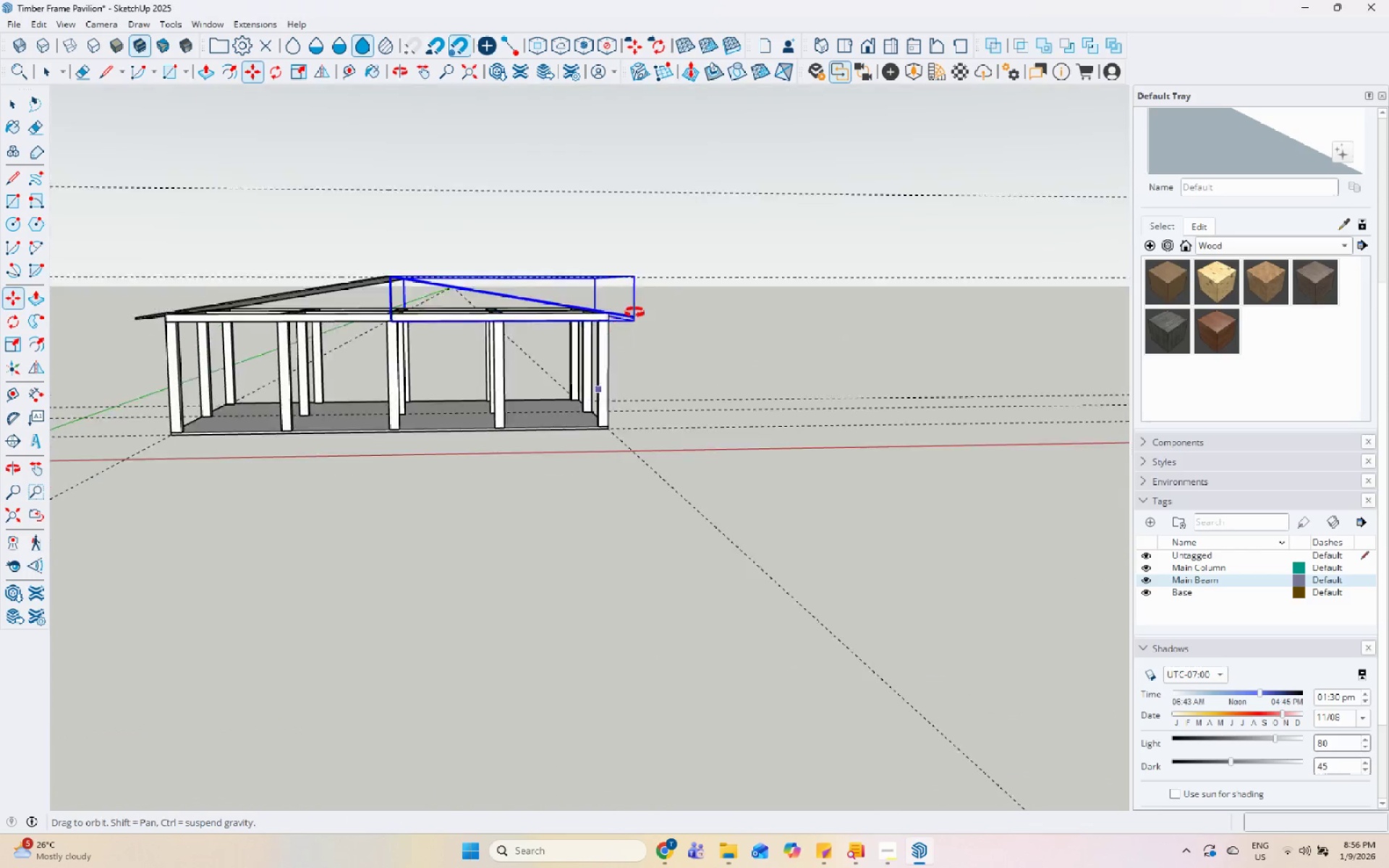 
key(Space)
 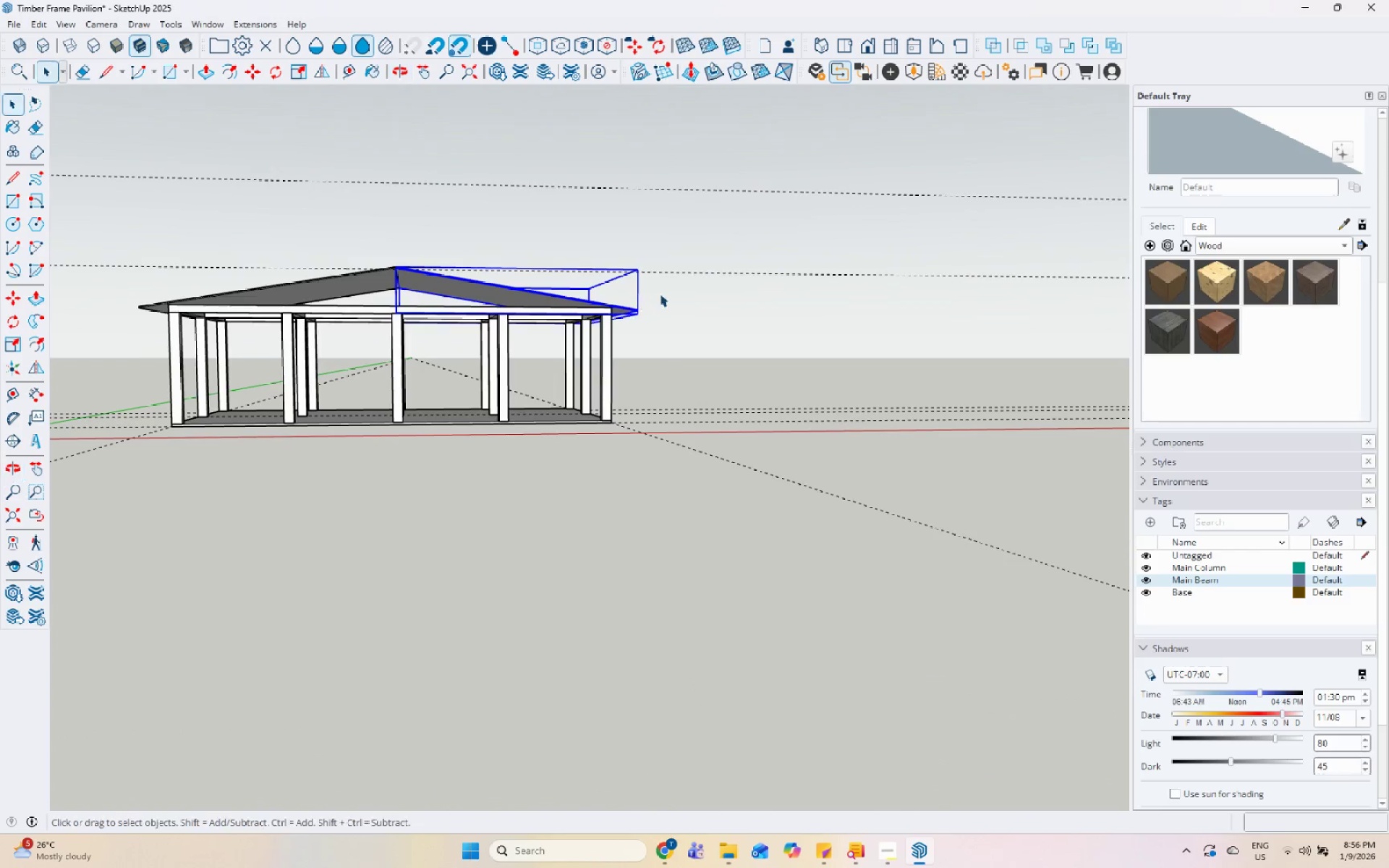 
left_click([663, 292])
 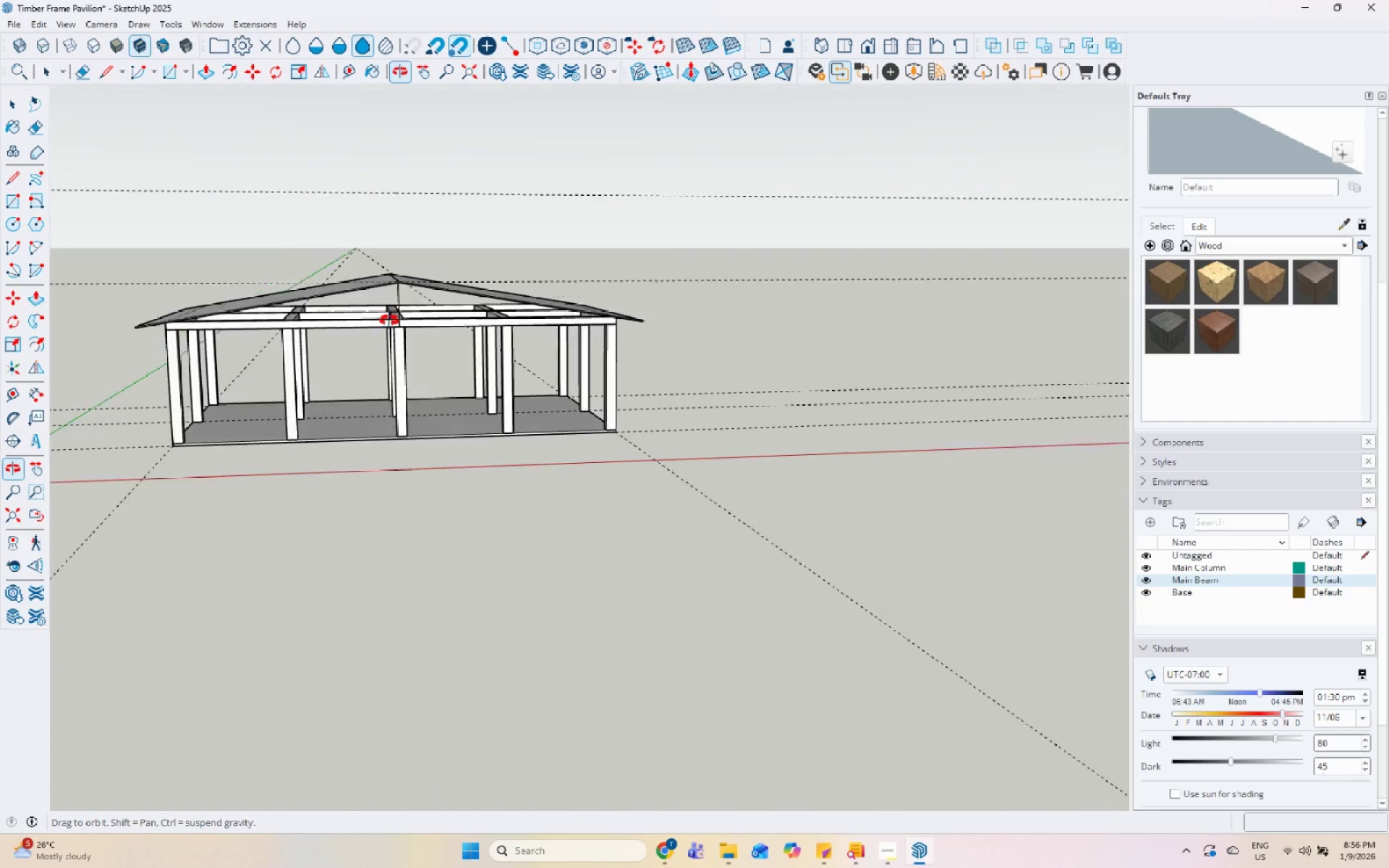 
left_click([411, 284])
 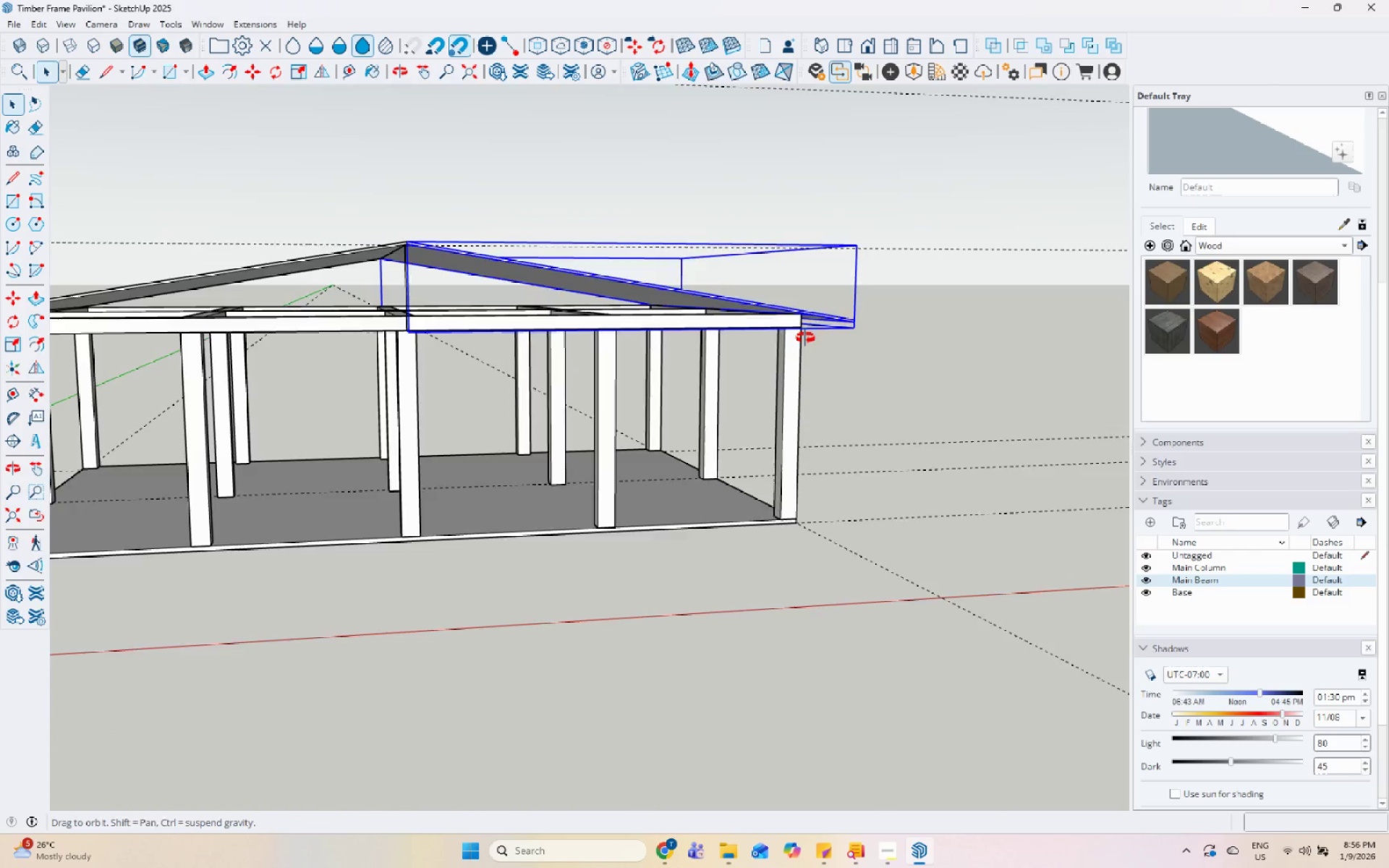 
scroll: coordinate [397, 309], scroll_direction: up, amount: 6.0
 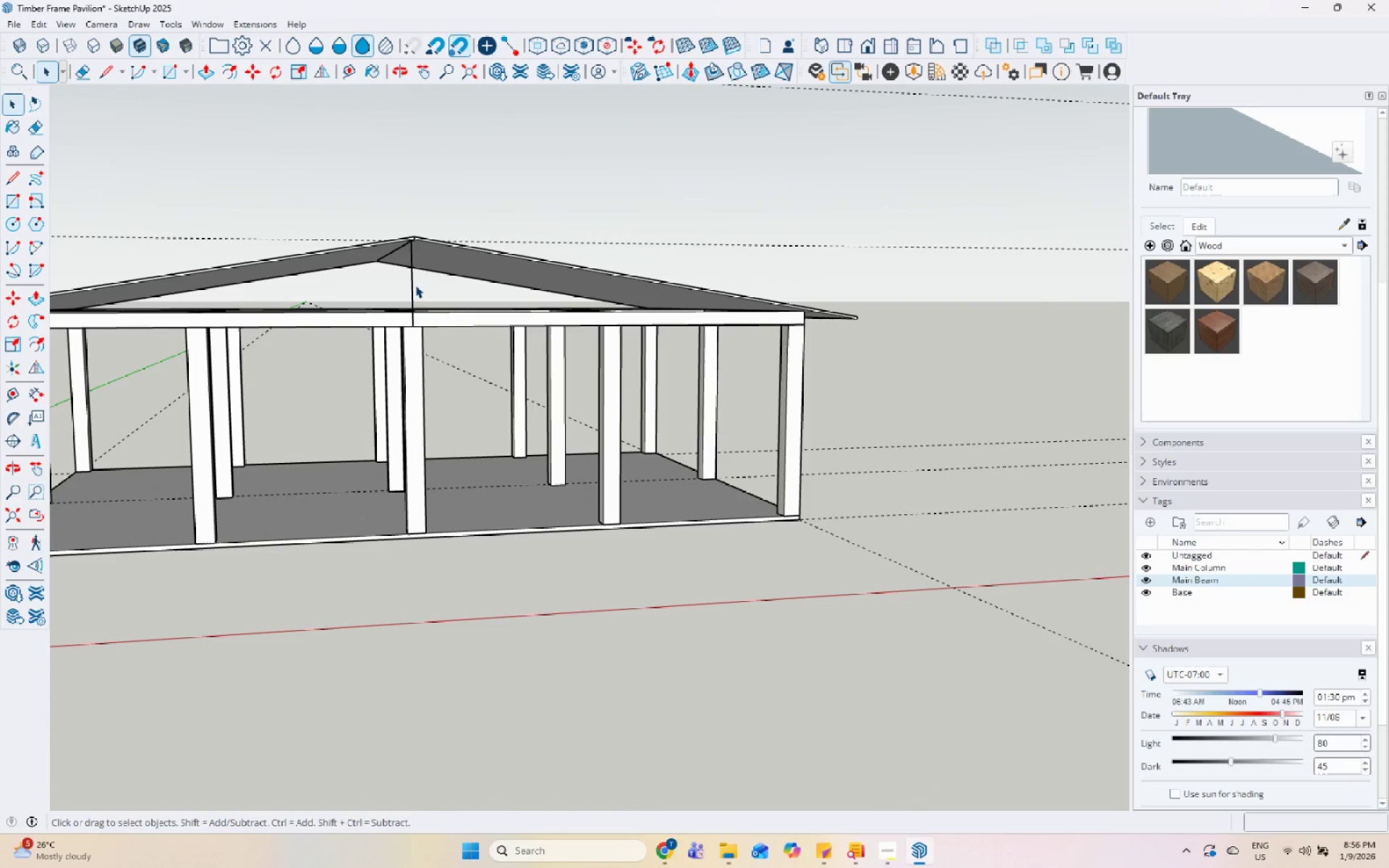 
left_click([916, 276])
 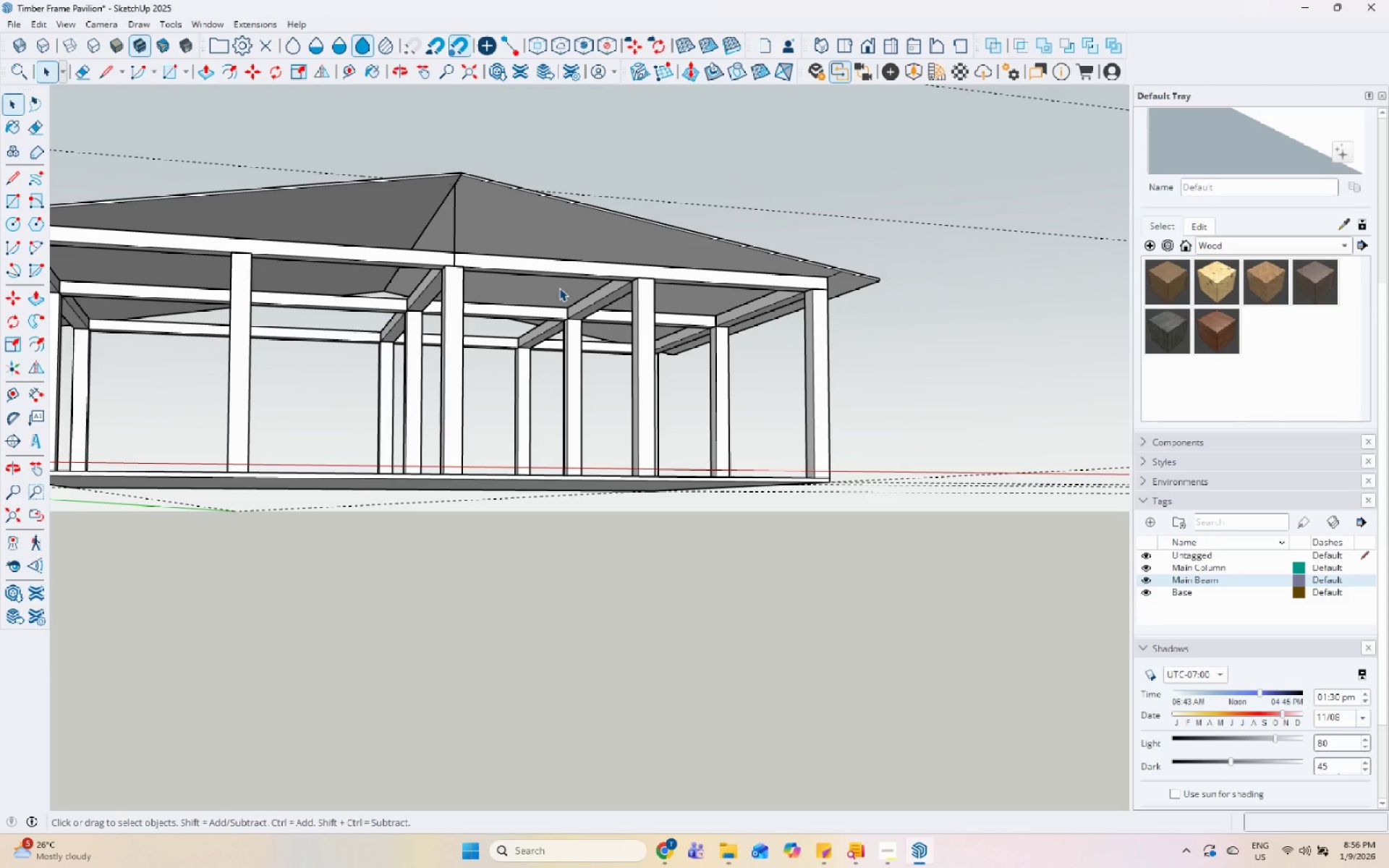 
wait(18.77)
 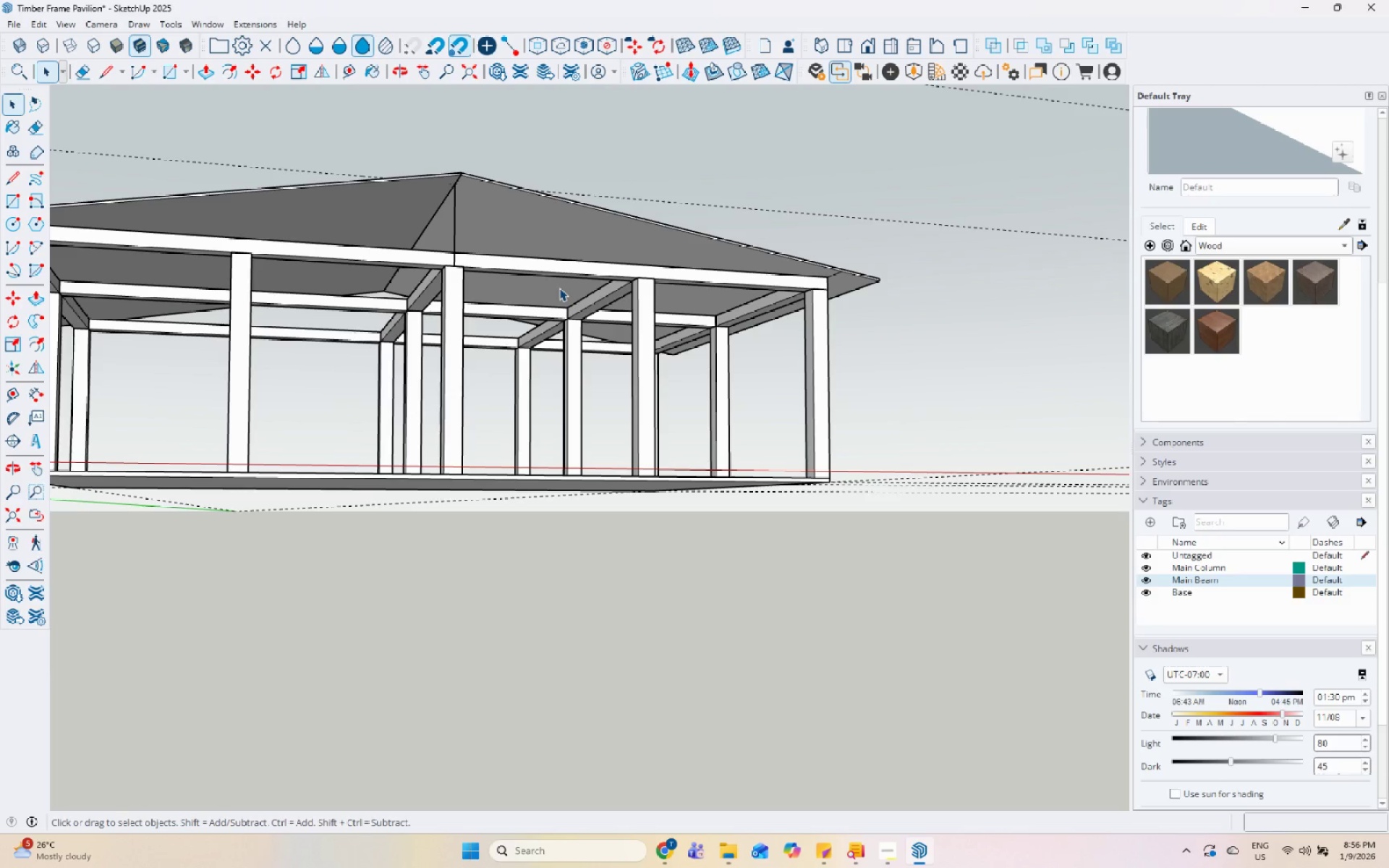 
scroll: coordinate [352, 326], scroll_direction: up, amount: 5.0
 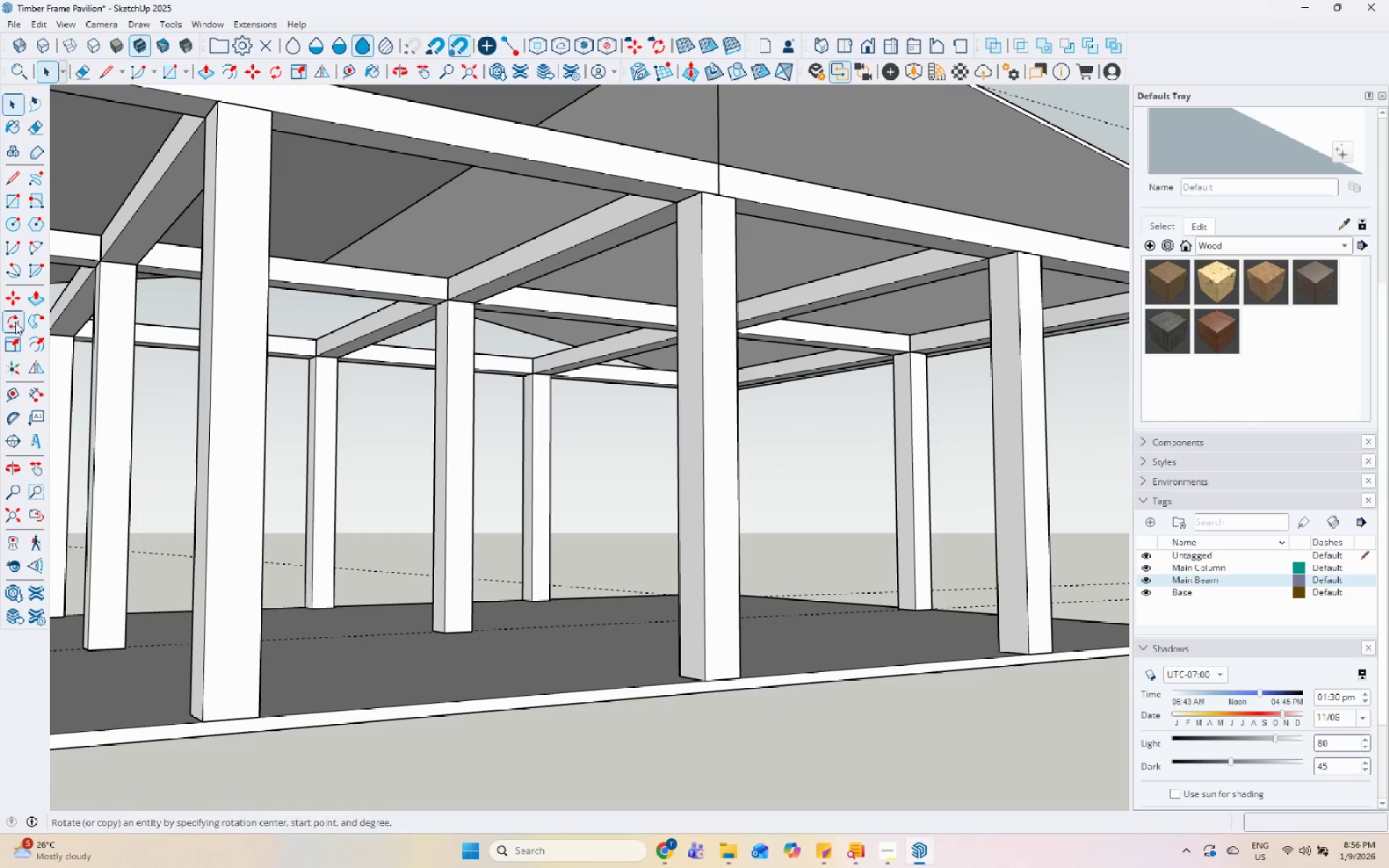 
left_click([16, 393])
 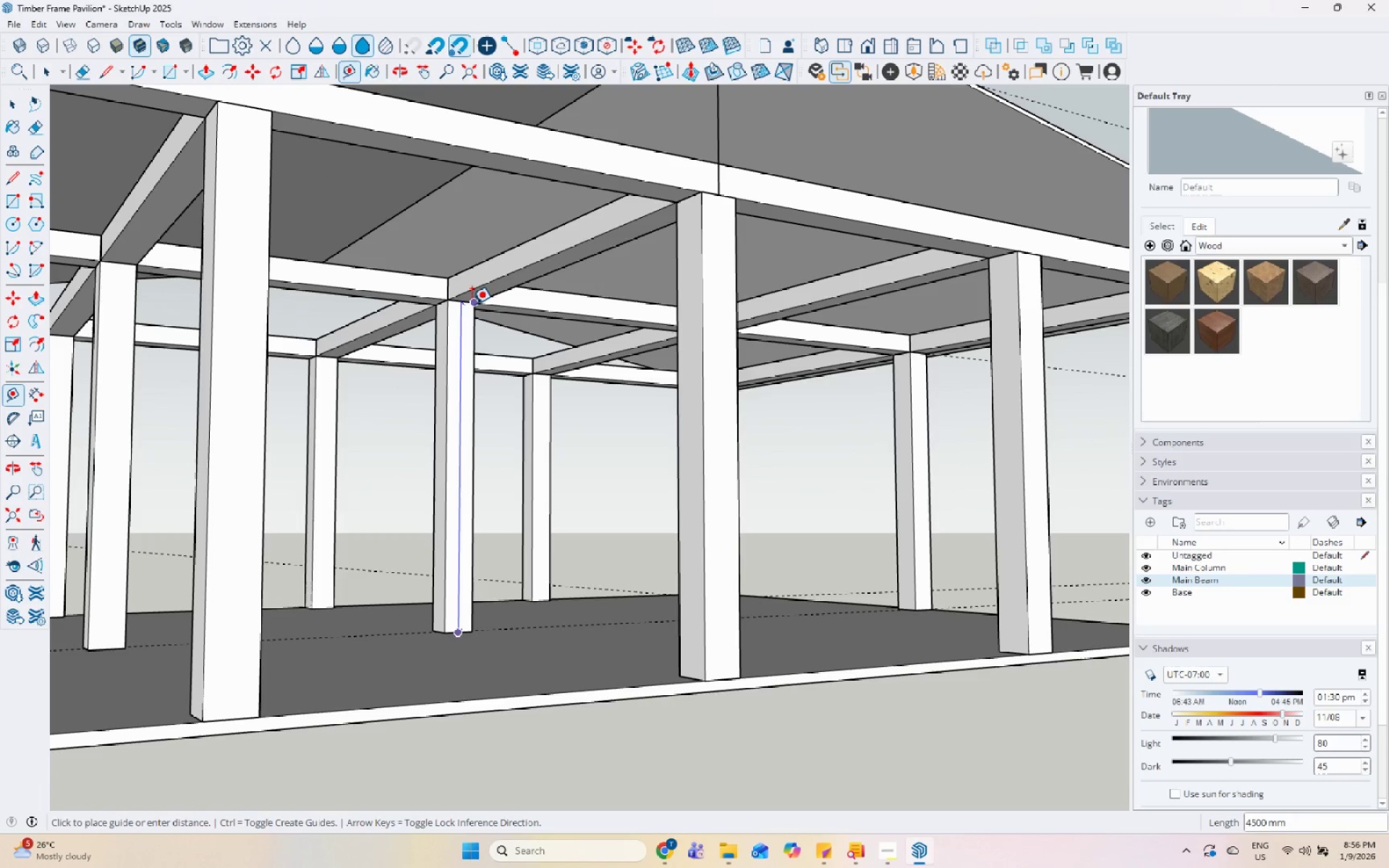 
key(Space)
 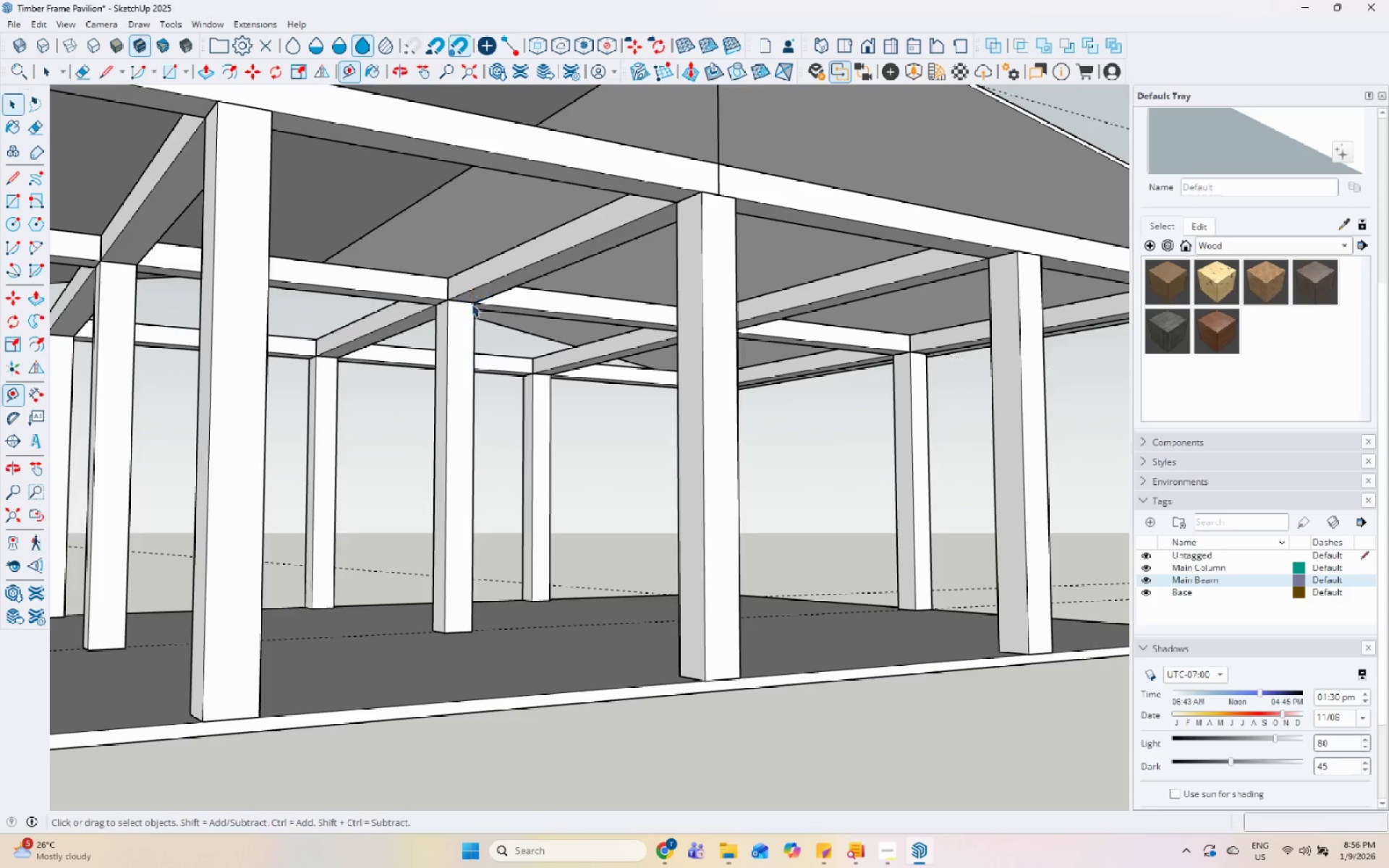 
scroll: coordinate [469, 305], scroll_direction: down, amount: 7.0
 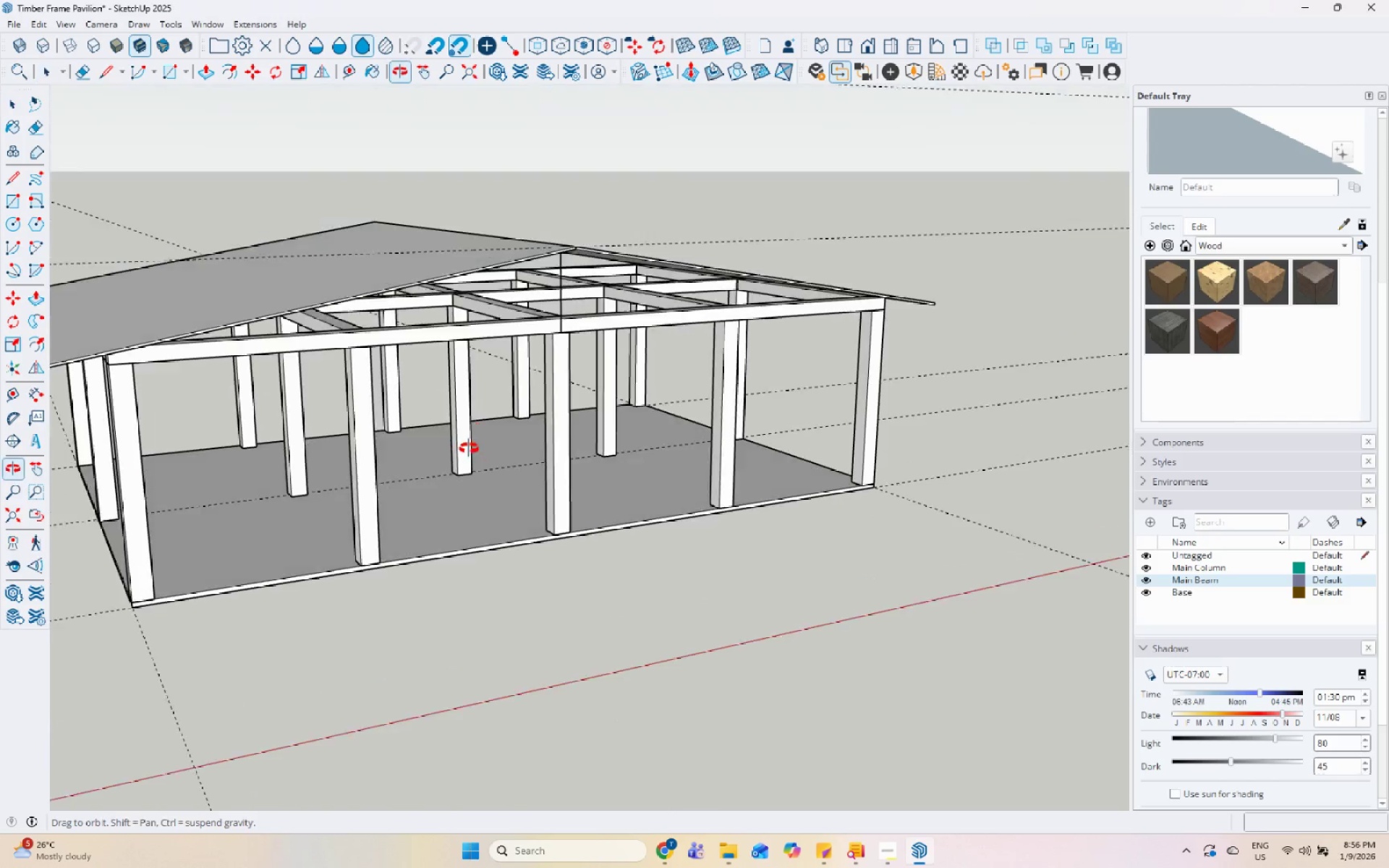 
scroll: coordinate [540, 280], scroll_direction: up, amount: 5.0
 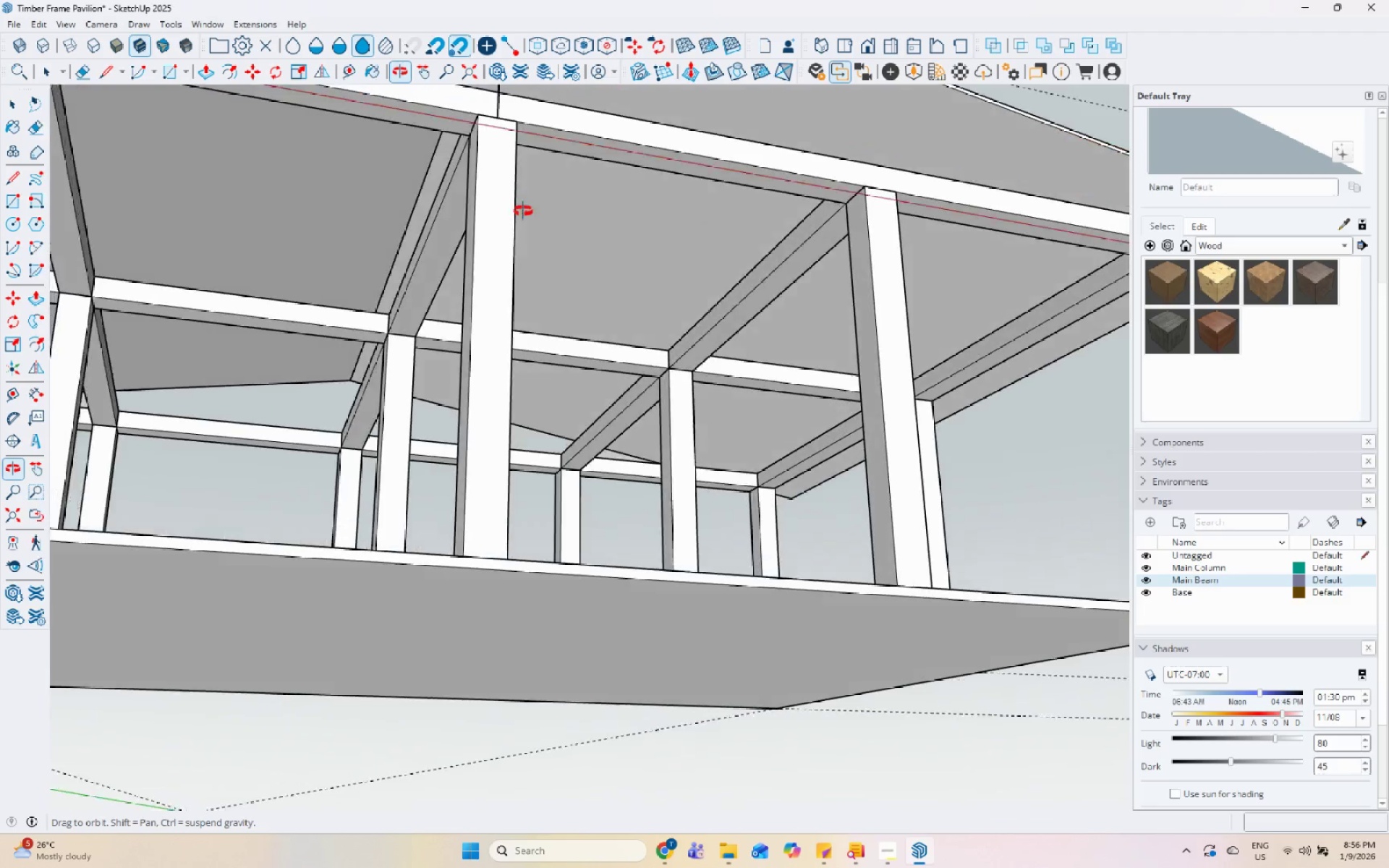 
wait(5.42)
 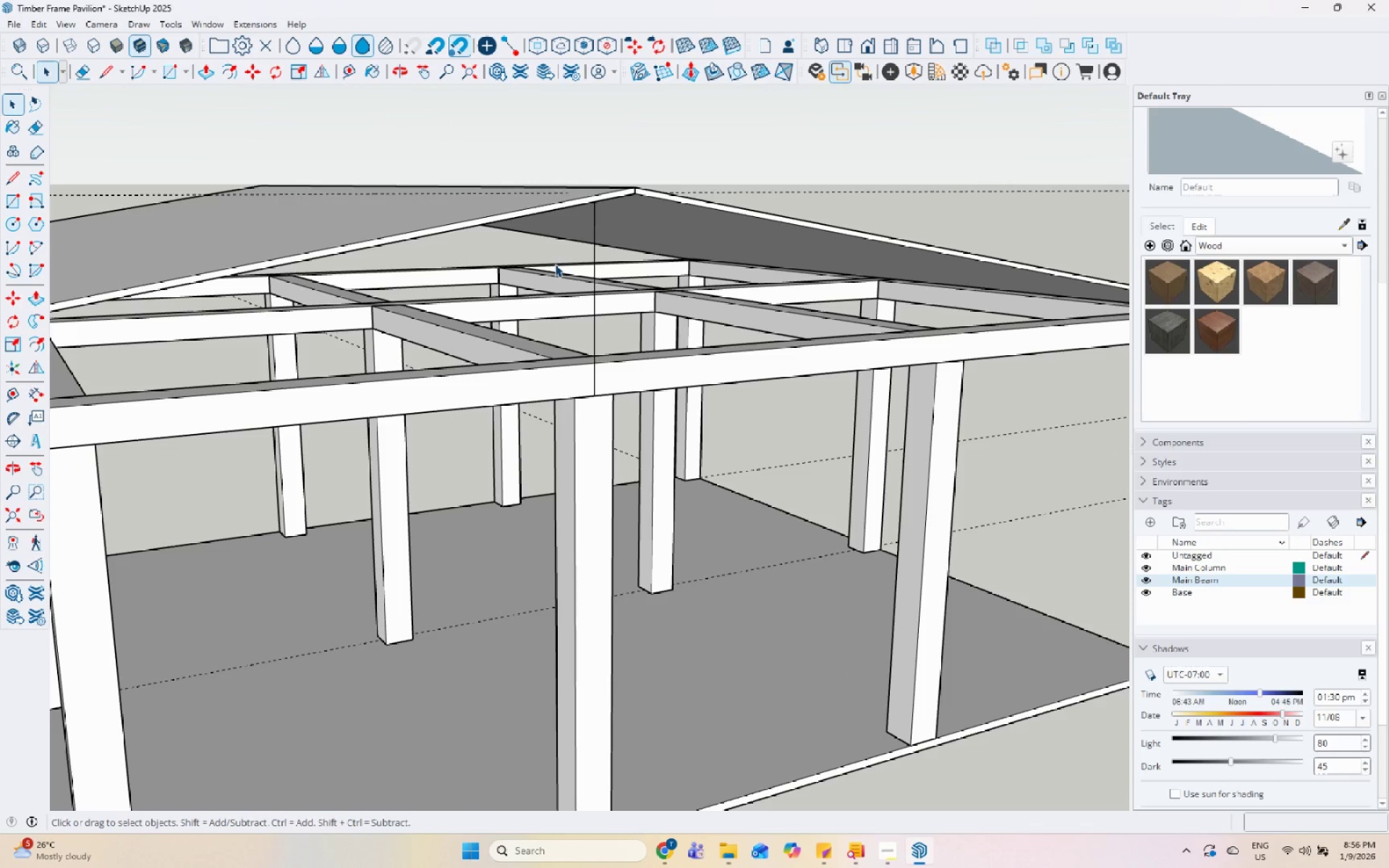 
scroll: coordinate [449, 287], scroll_direction: down, amount: 7.0
 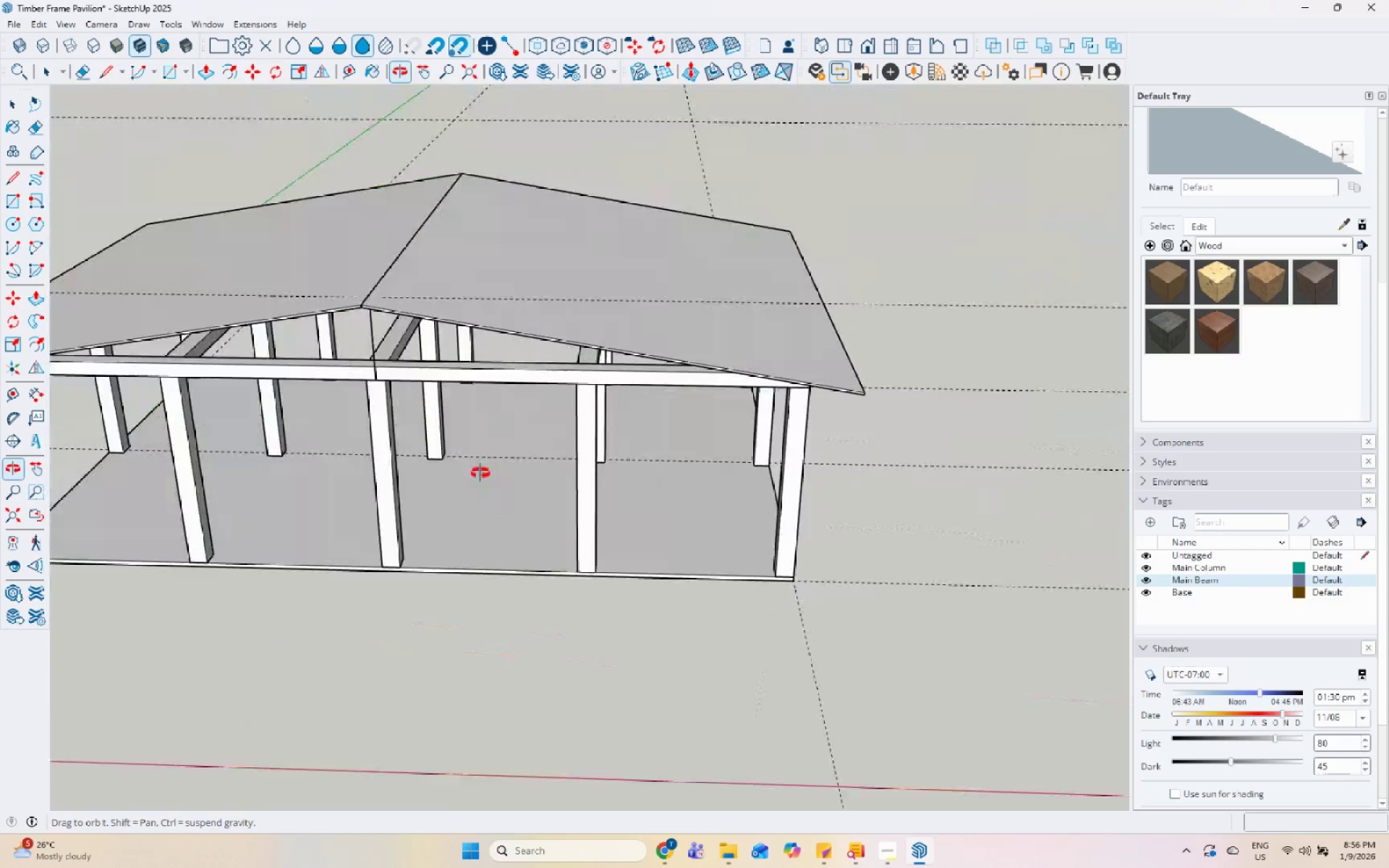 
scroll: coordinate [466, 270], scroll_direction: up, amount: 2.0
 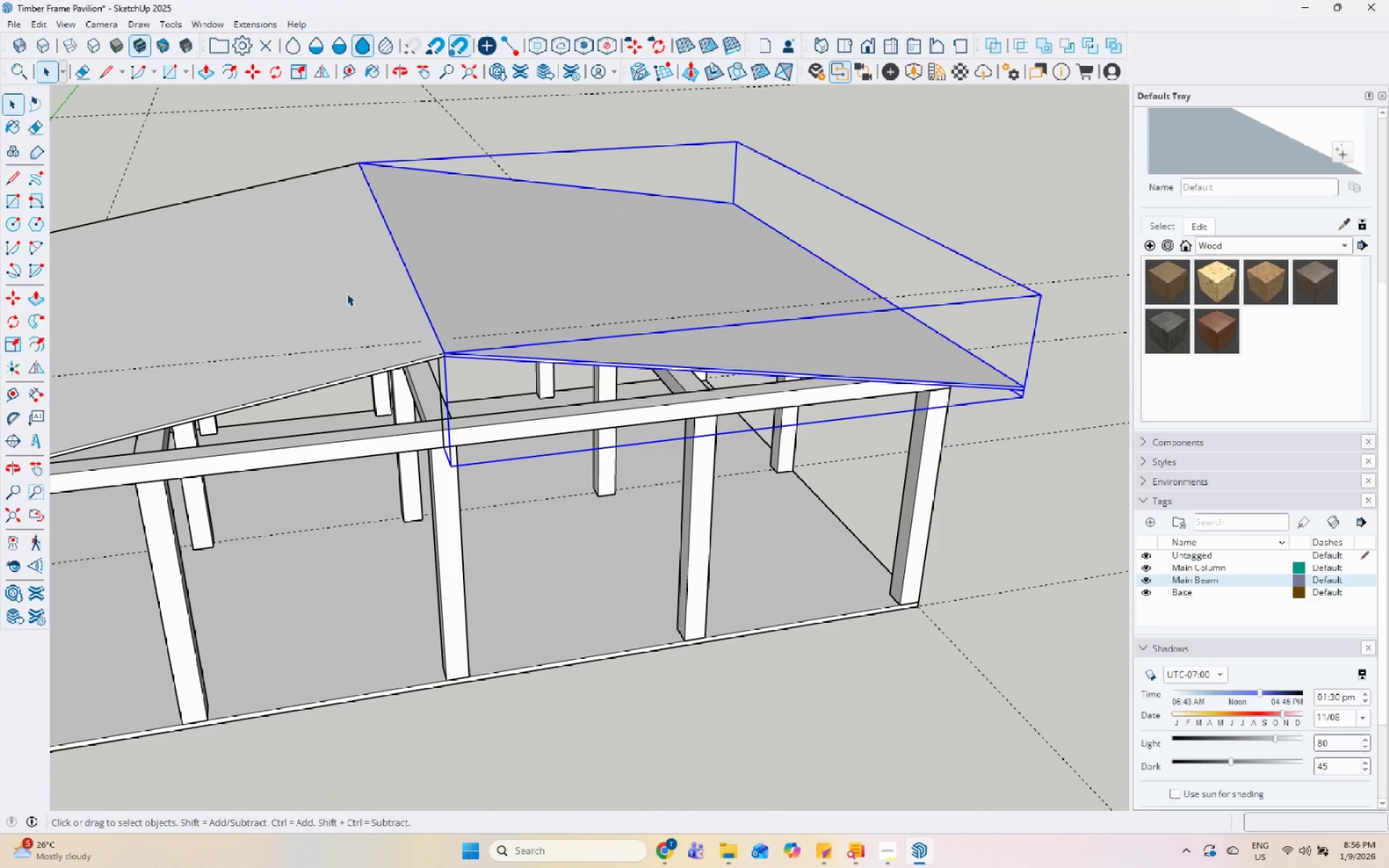 
hold_key(key=ControlLeft, duration=0.38)
 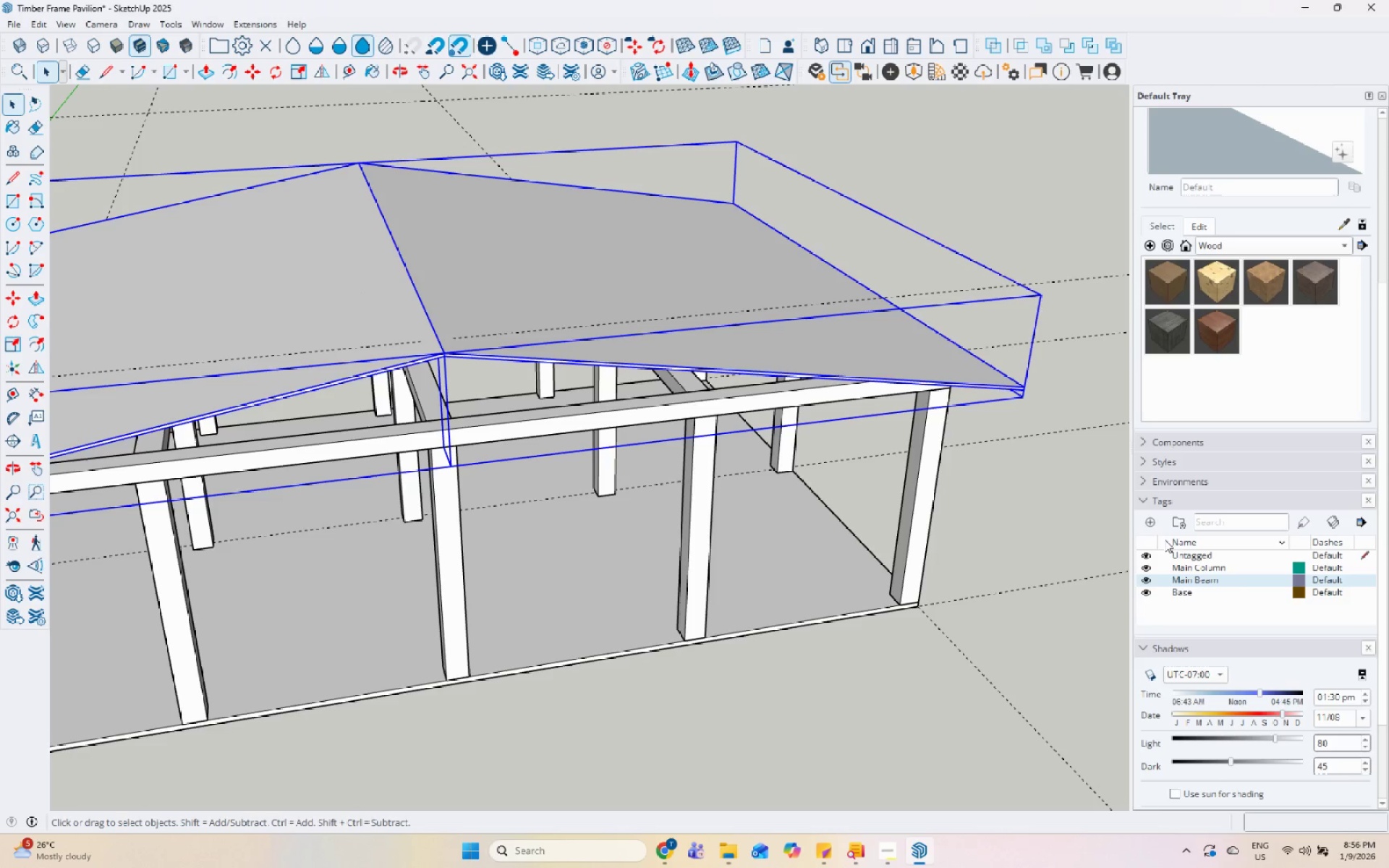 
left_click([1149, 522])
 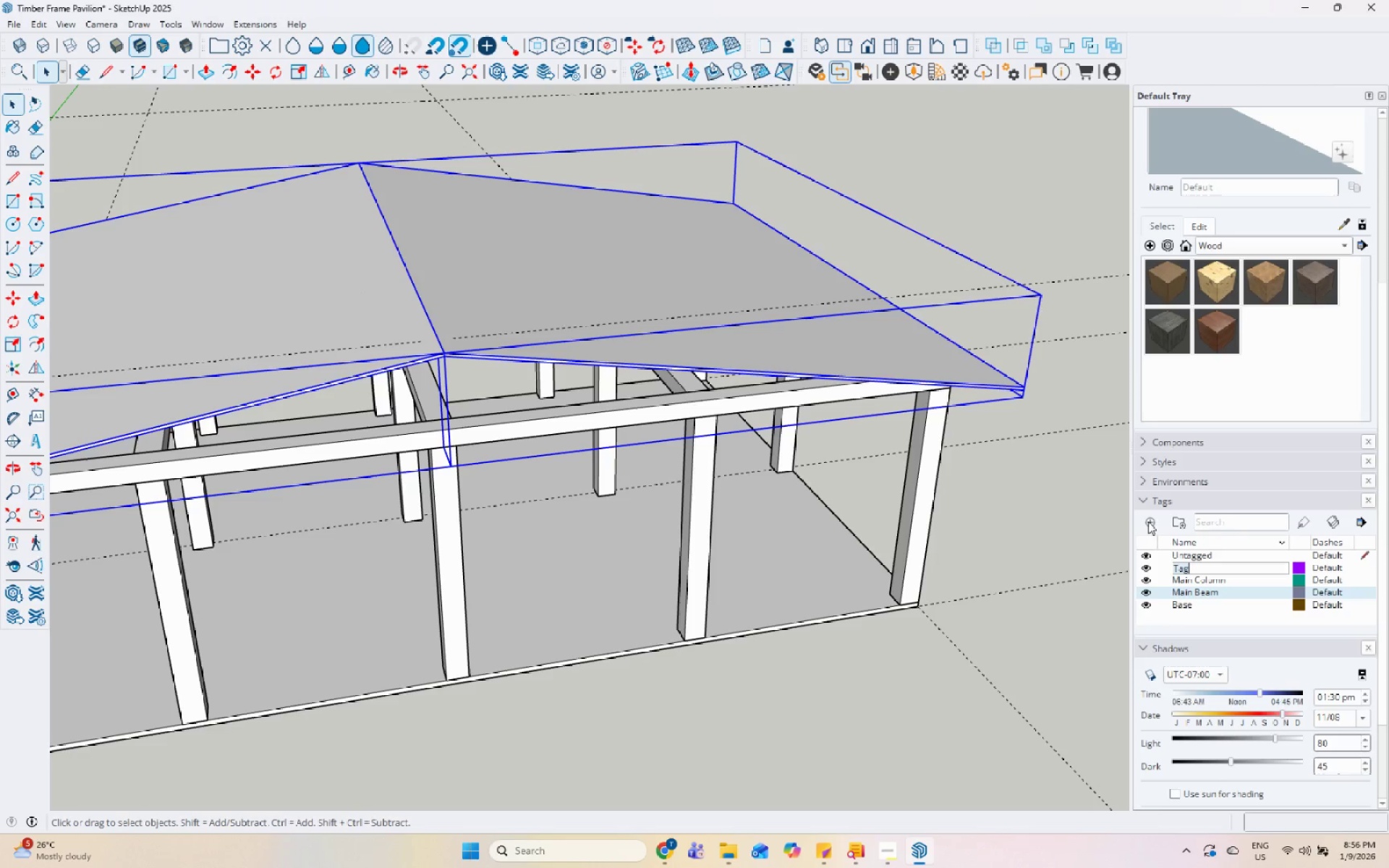 
type(Roof )
 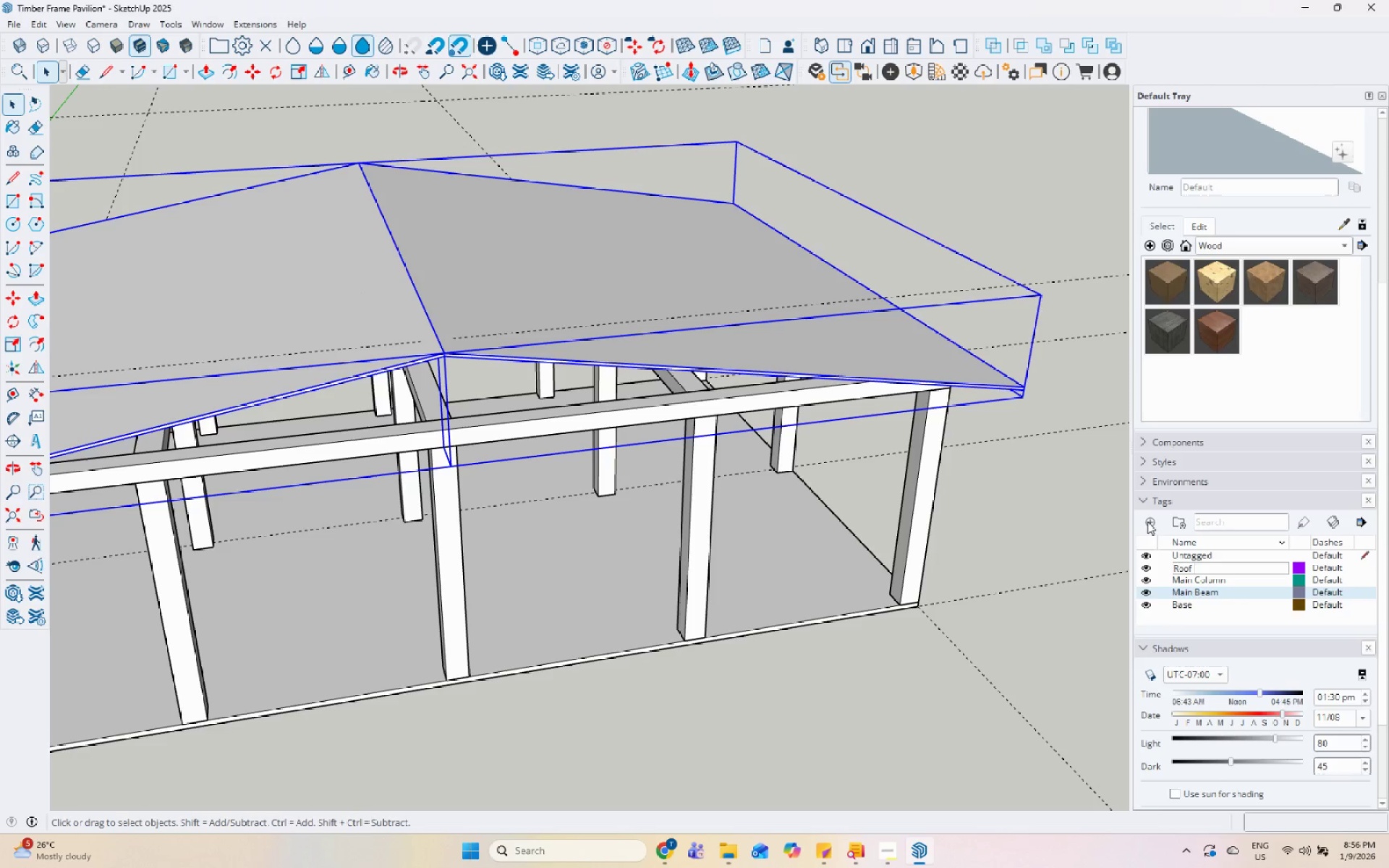 
key(Enter)
 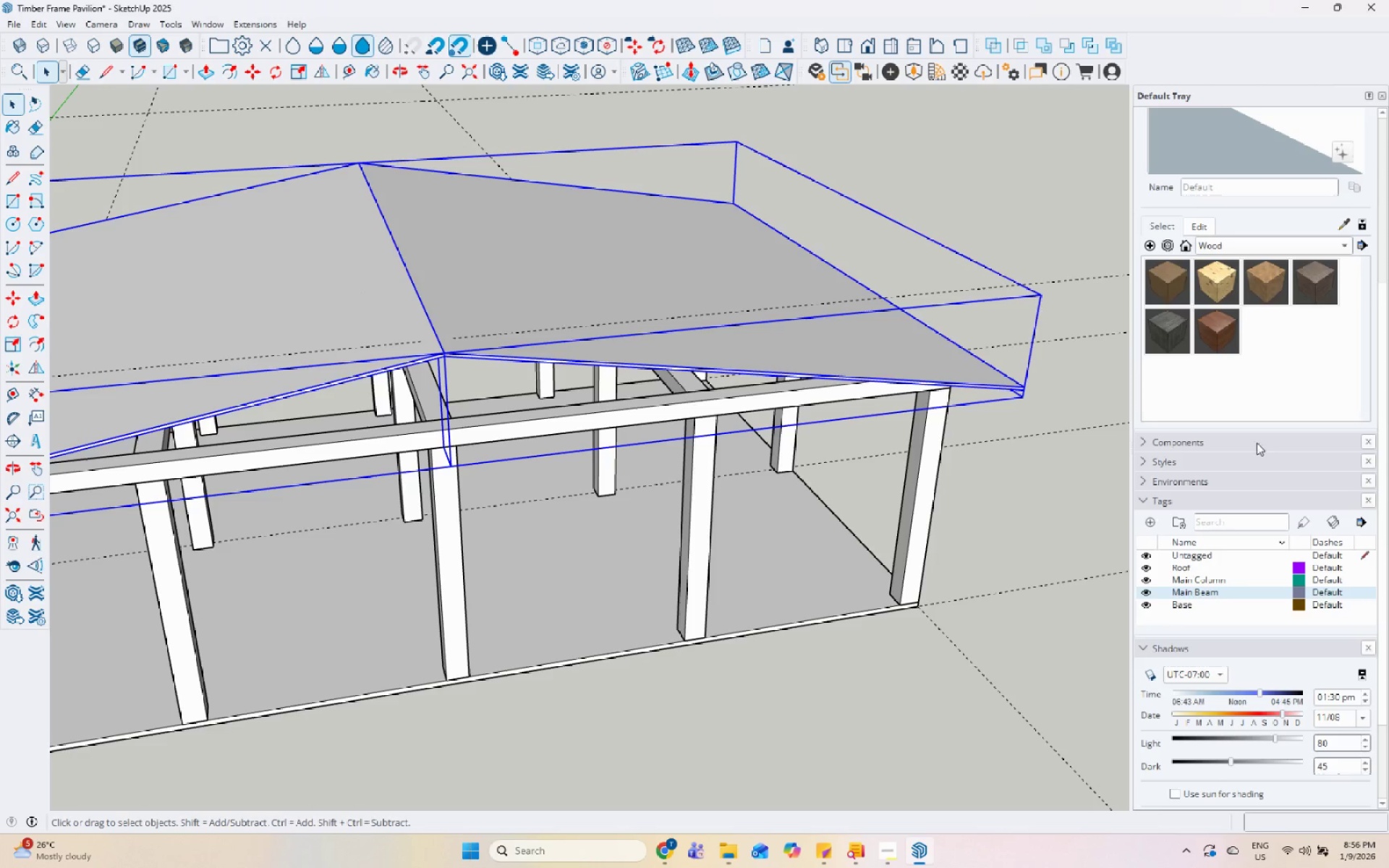 
scroll: coordinate [1294, 162], scroll_direction: up, amount: 19.0
 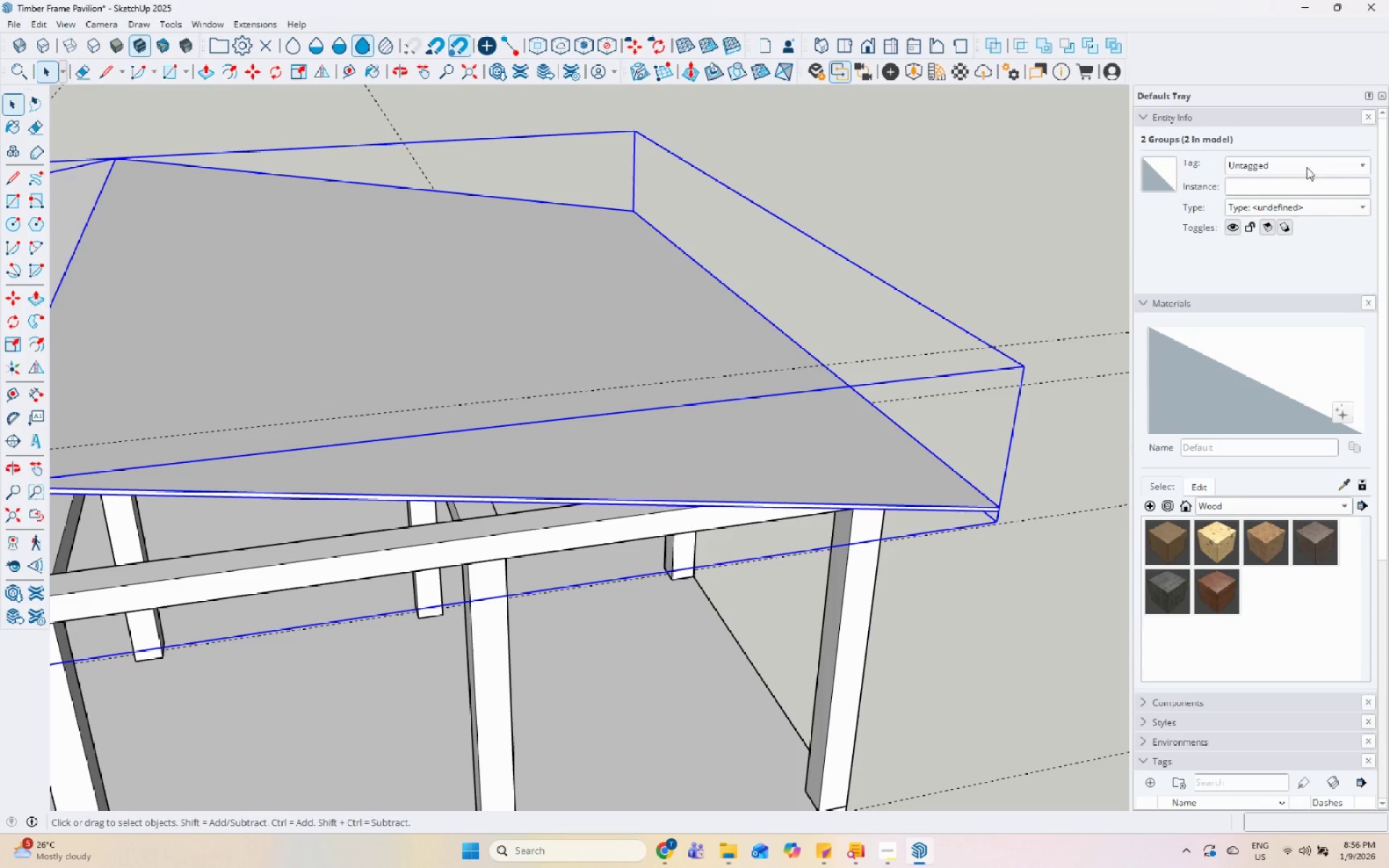 
left_click([1305, 161])
 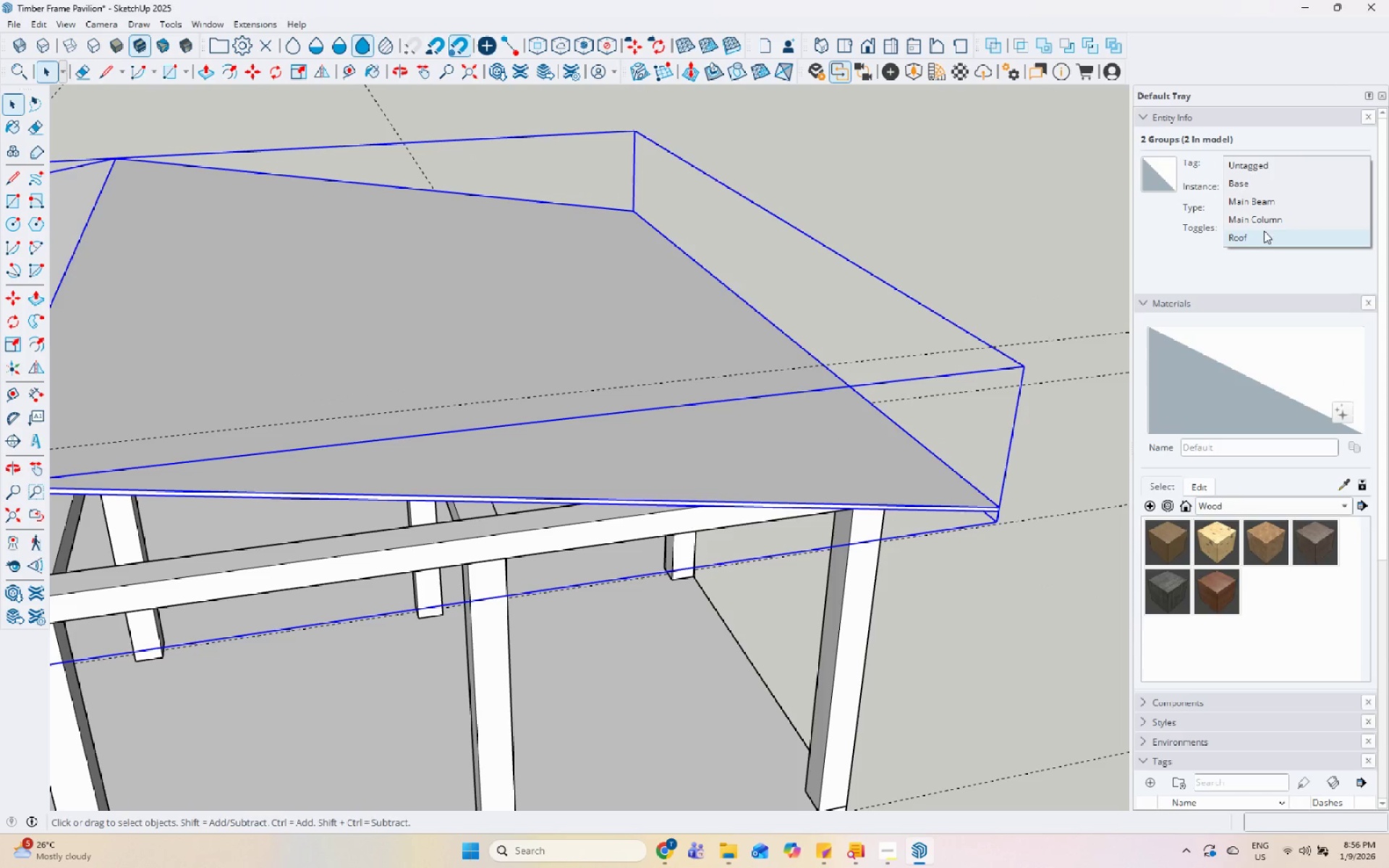 
left_click([1262, 239])
 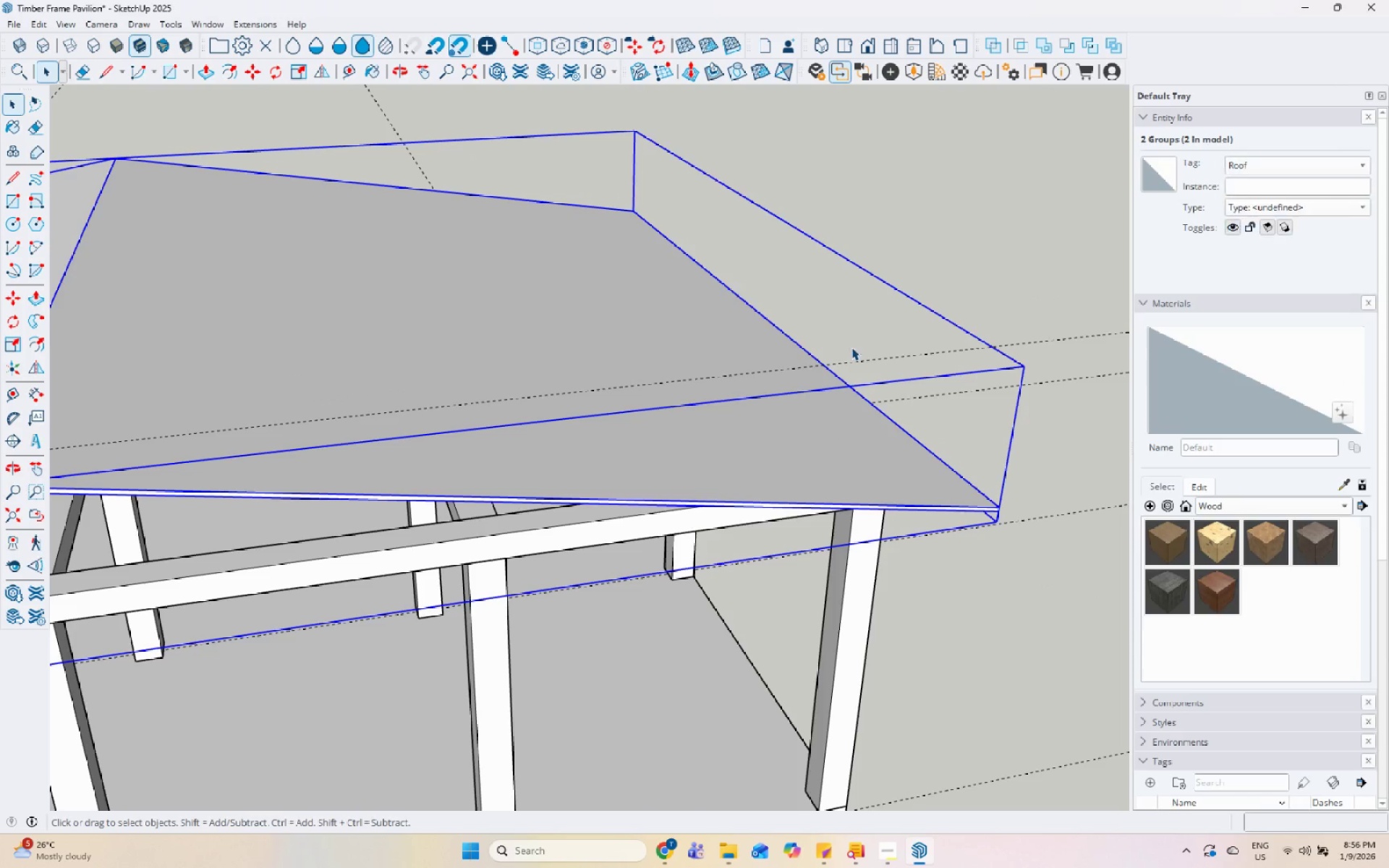 
scroll: coordinate [712, 516], scroll_direction: down, amount: 13.0
 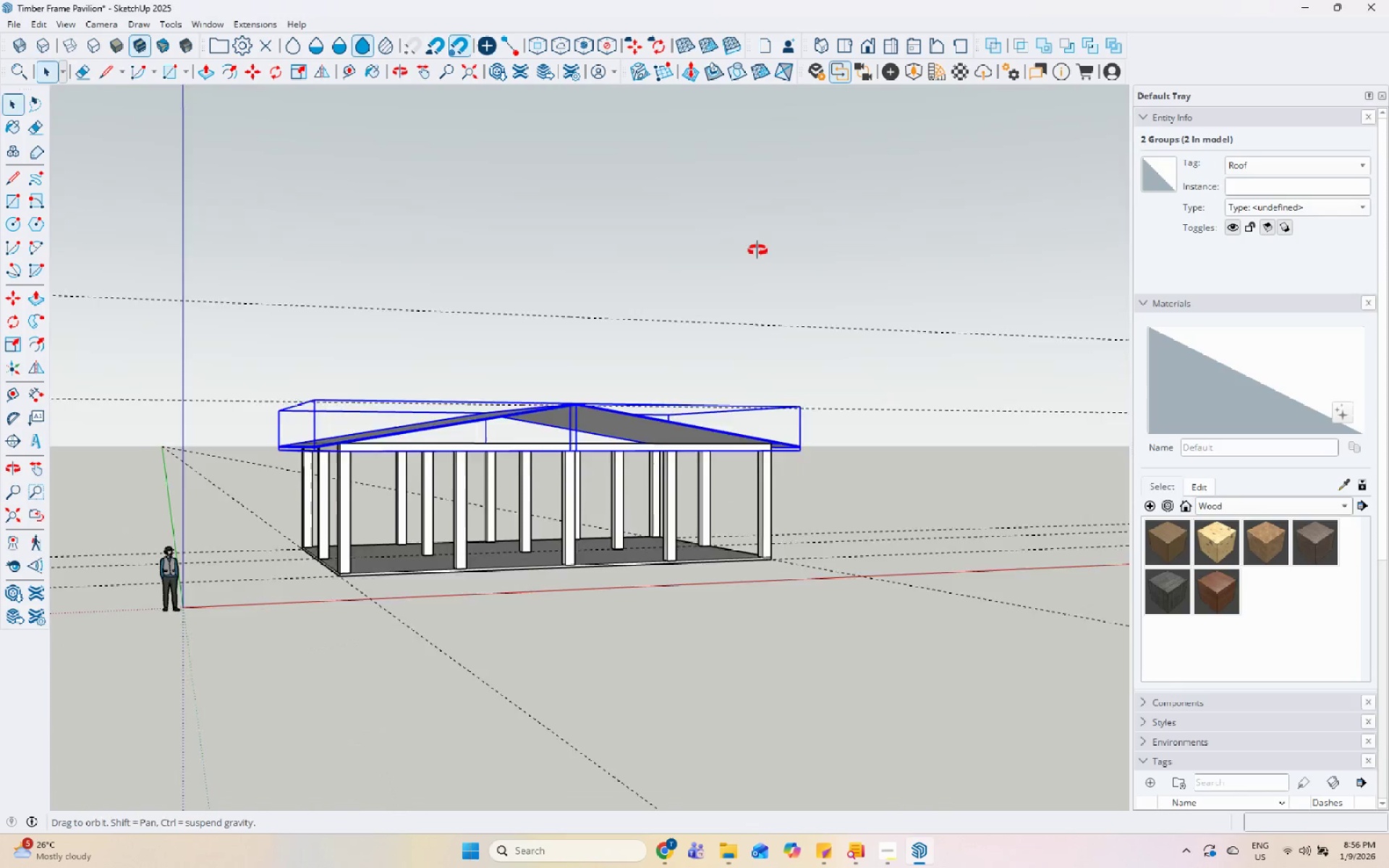 
scroll: coordinate [624, 379], scroll_direction: up, amount: 8.0
 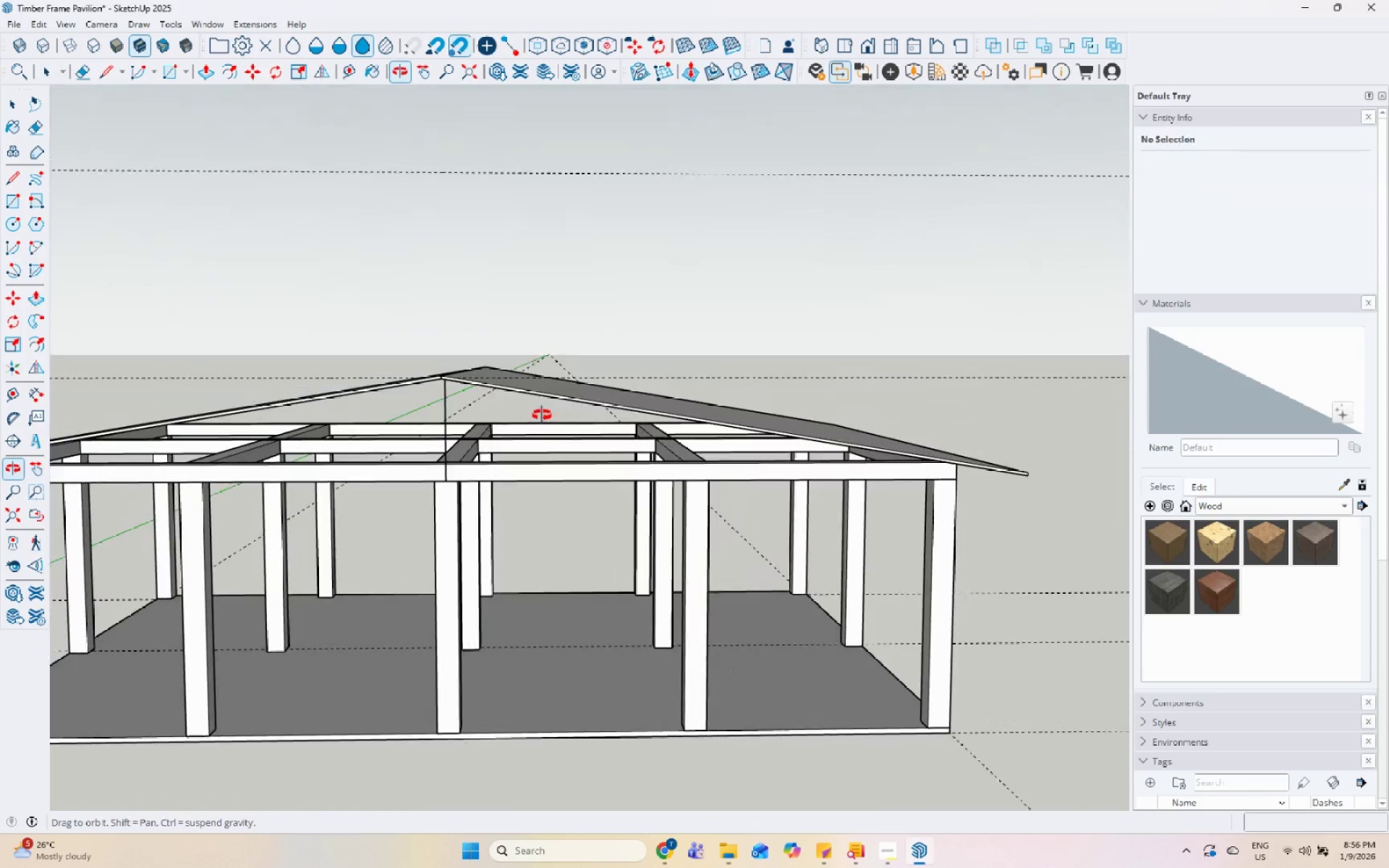 
scroll: coordinate [714, 312], scroll_direction: down, amount: 6.0
 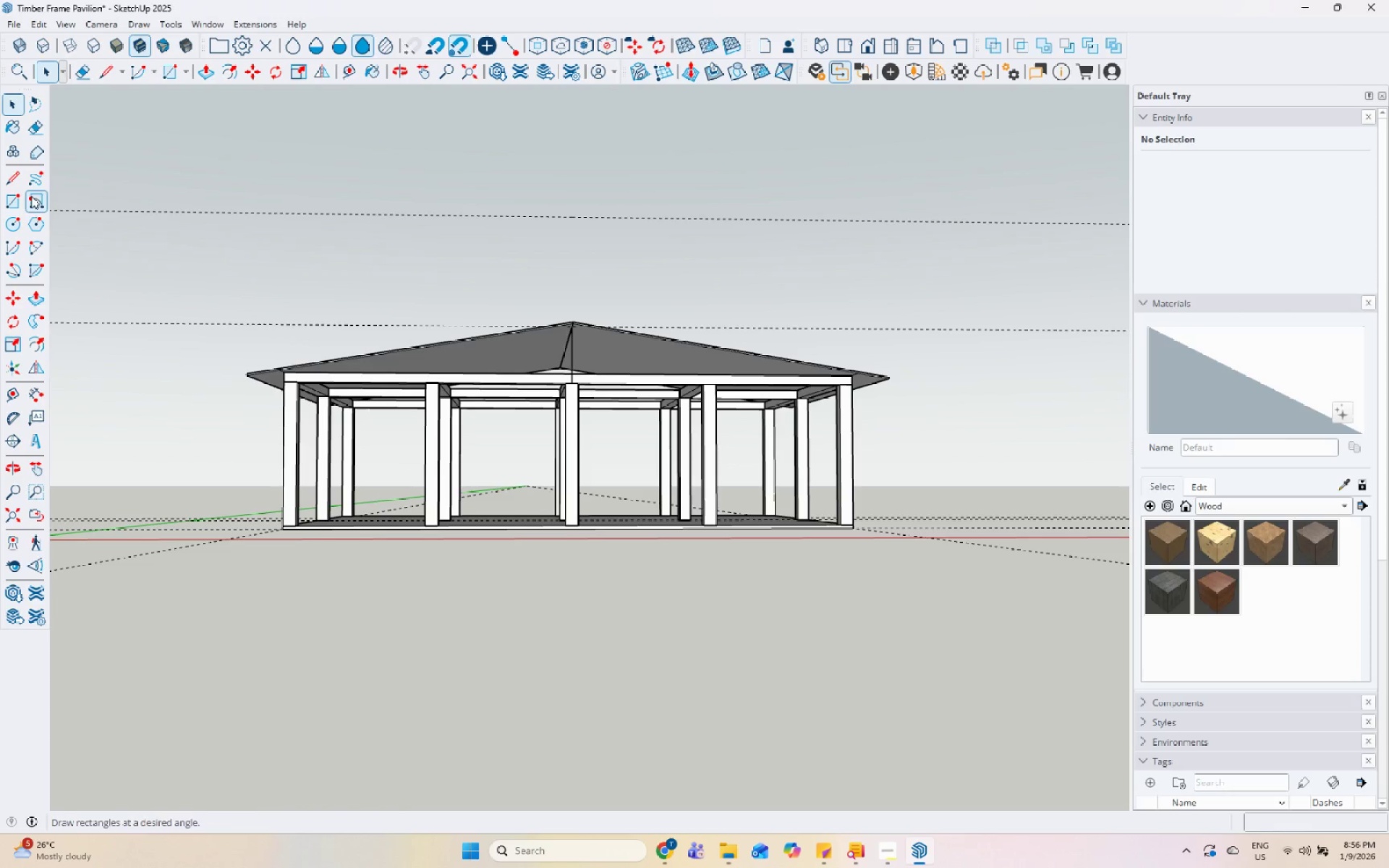 
scroll: coordinate [282, 418], scroll_direction: up, amount: 15.0
 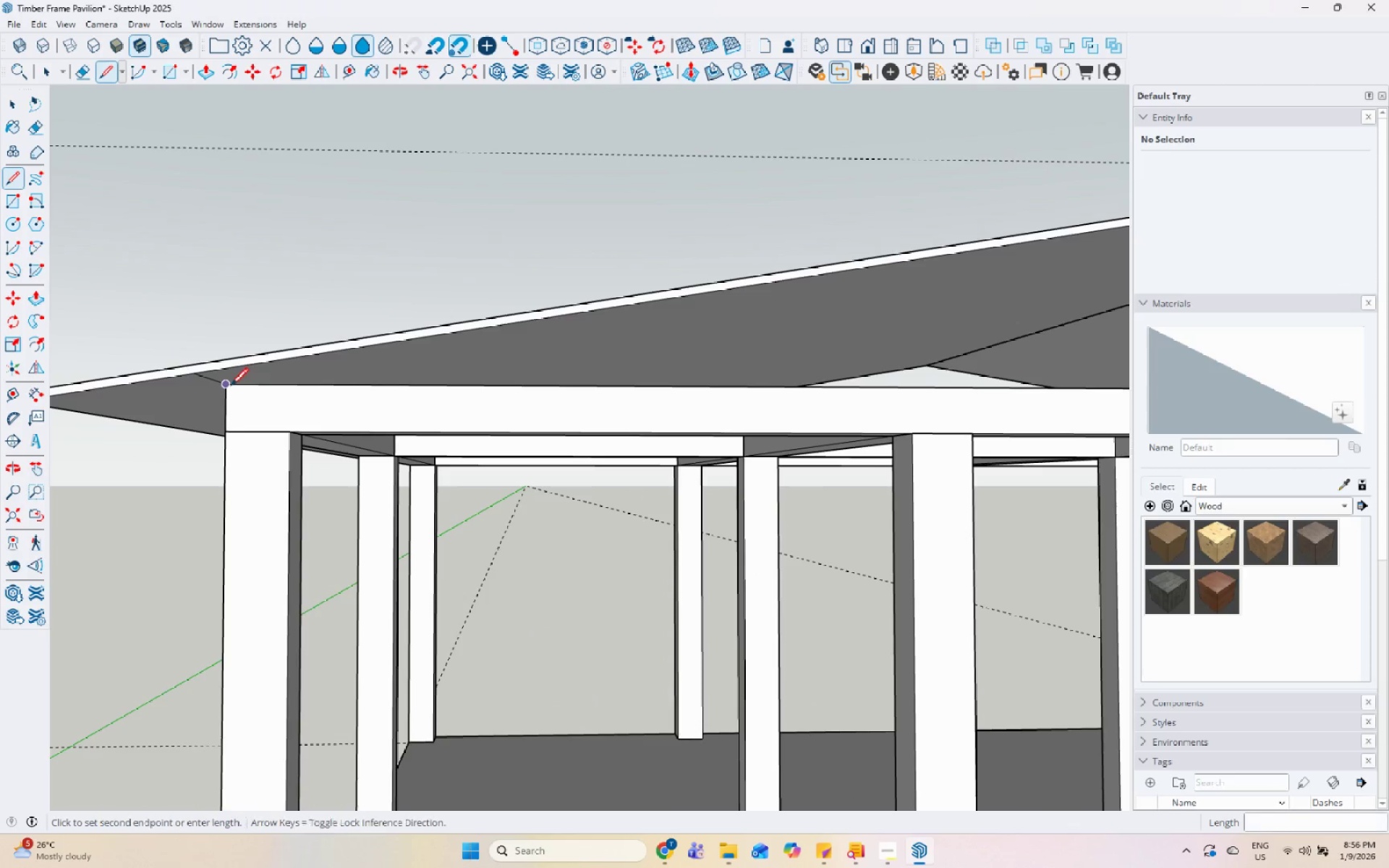 
scroll: coordinate [627, 459], scroll_direction: down, amount: 9.0
 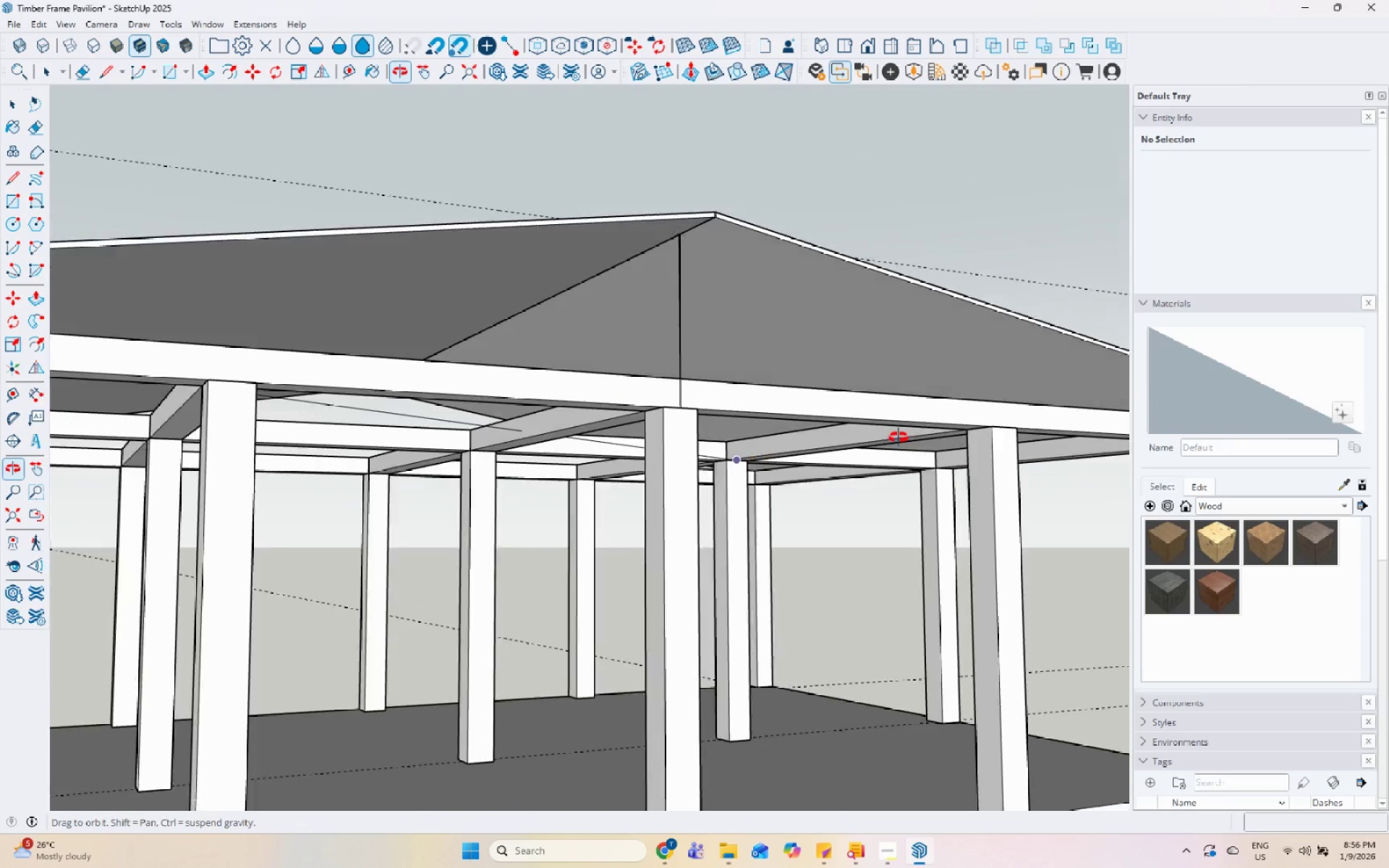 
scroll: coordinate [959, 410], scroll_direction: up, amount: 5.0
 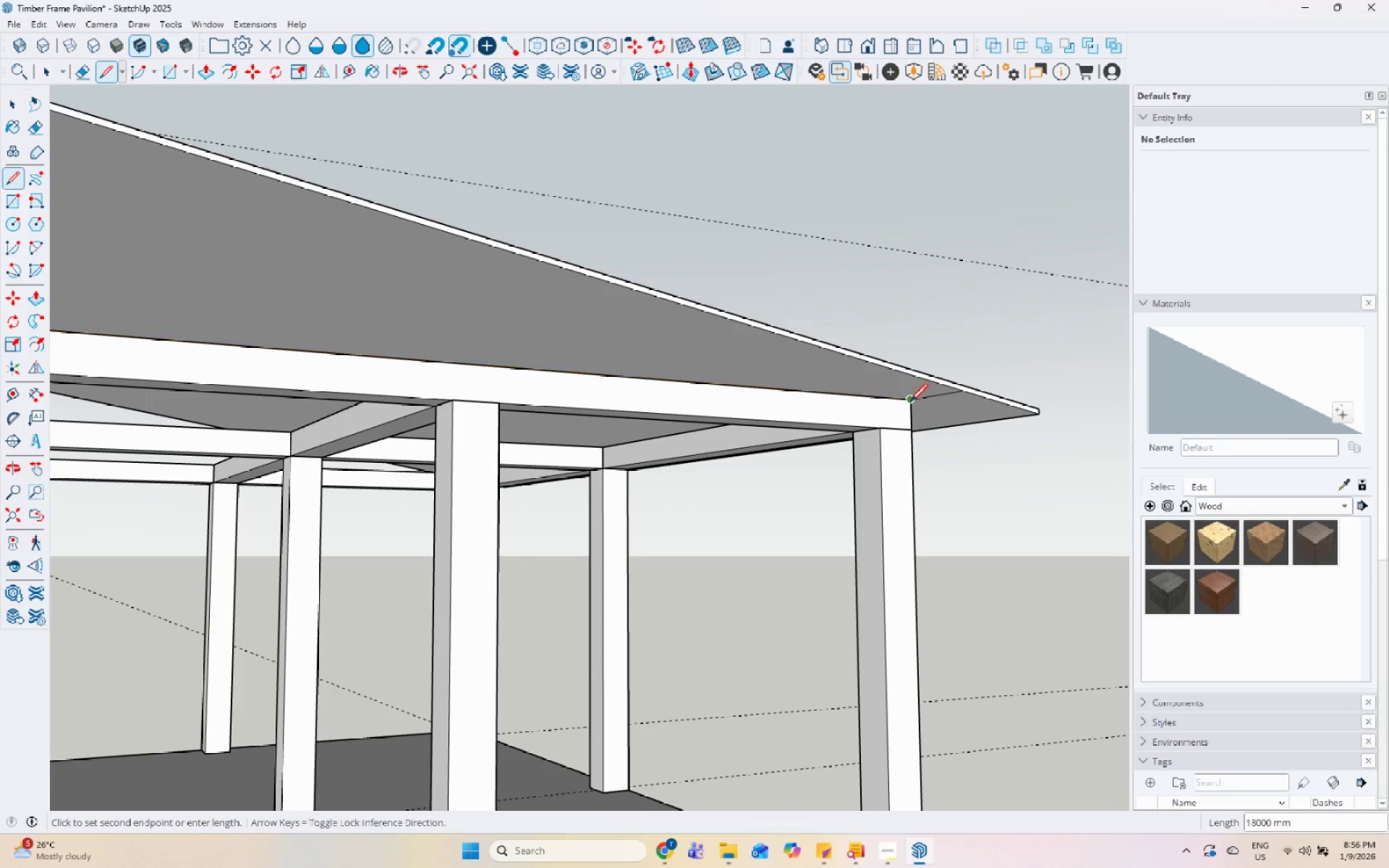 
scroll: coordinate [938, 422], scroll_direction: down, amount: 8.0
 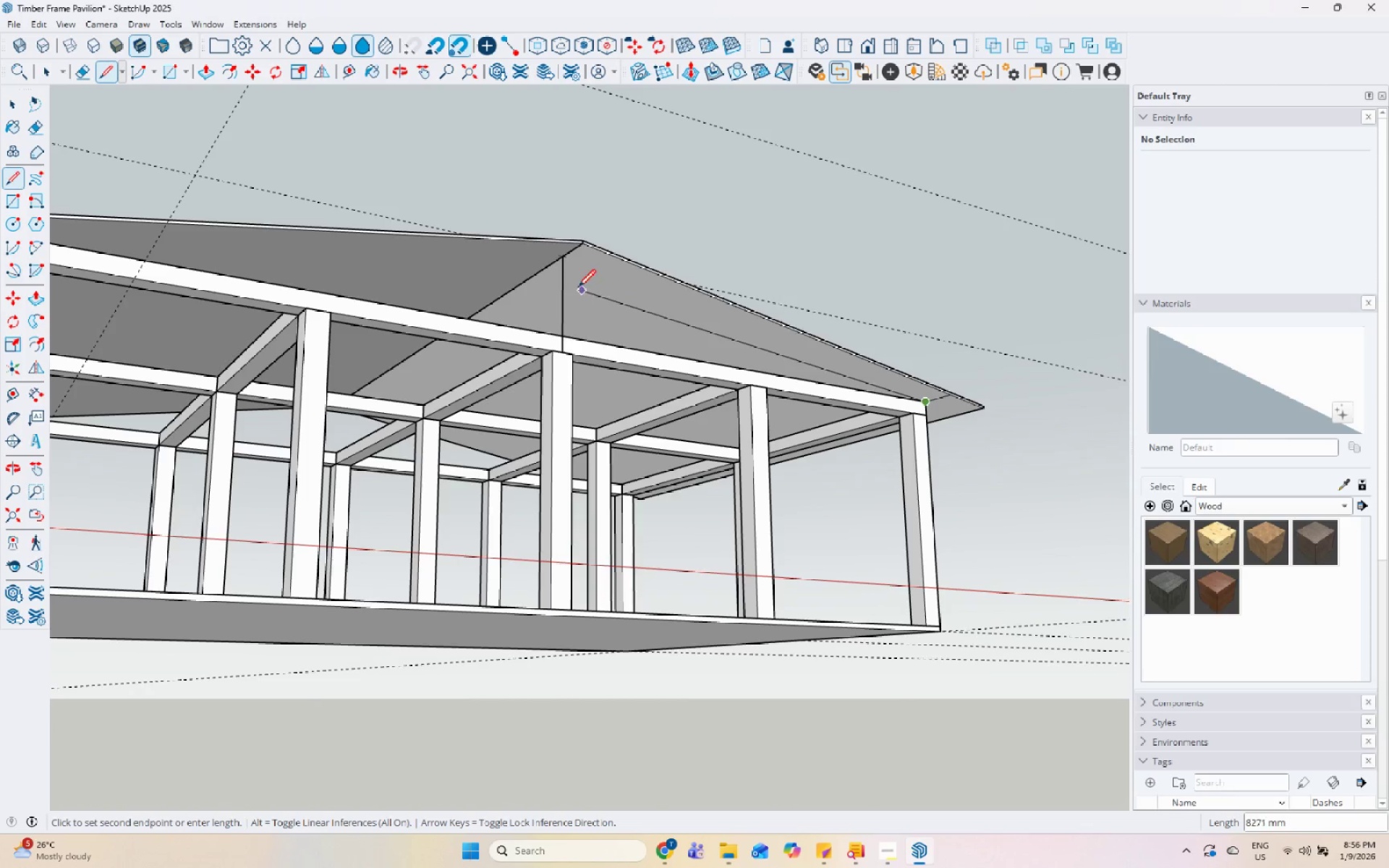 
scroll: coordinate [573, 264], scroll_direction: up, amount: 14.0
 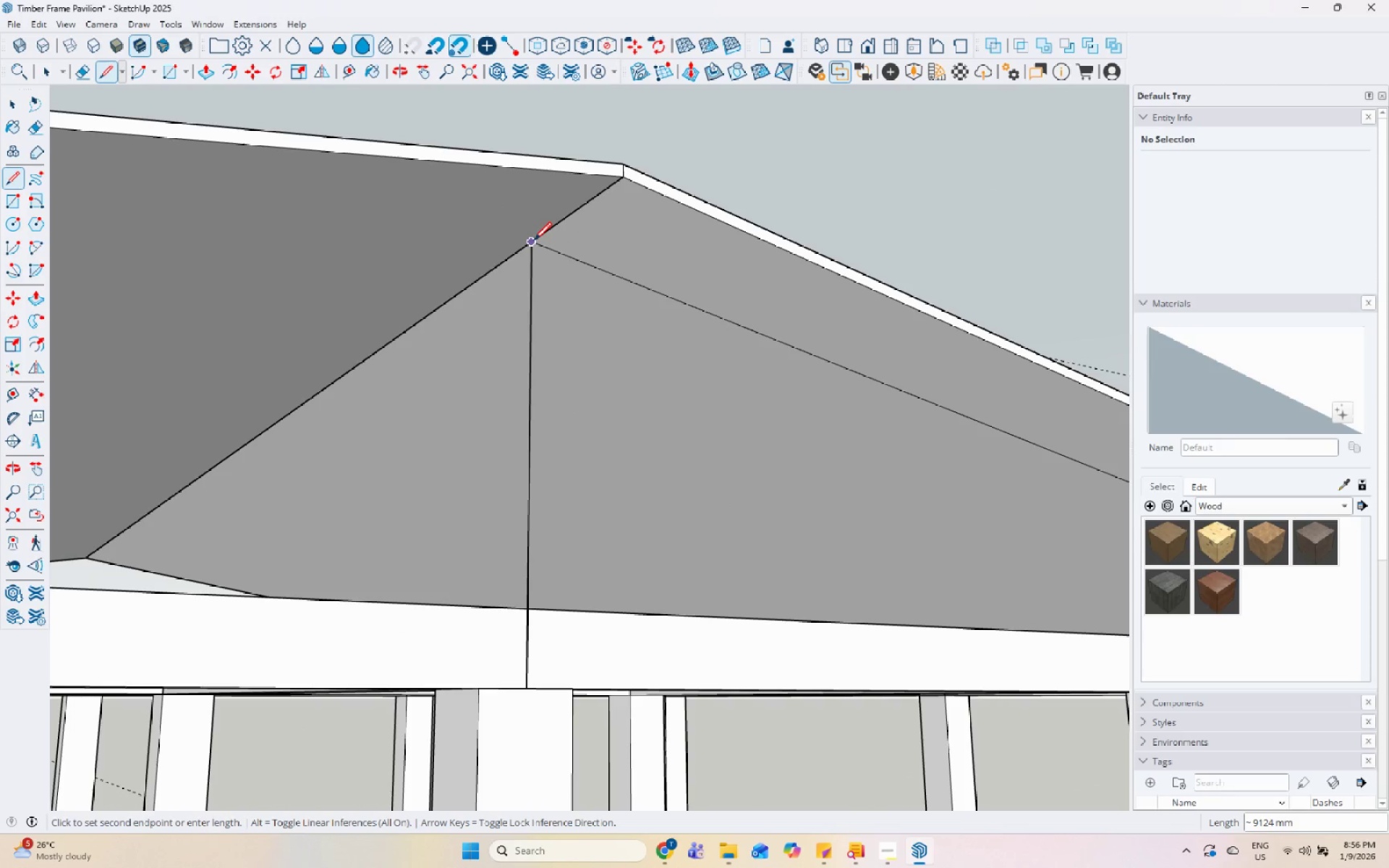 
left_click([534, 242])
 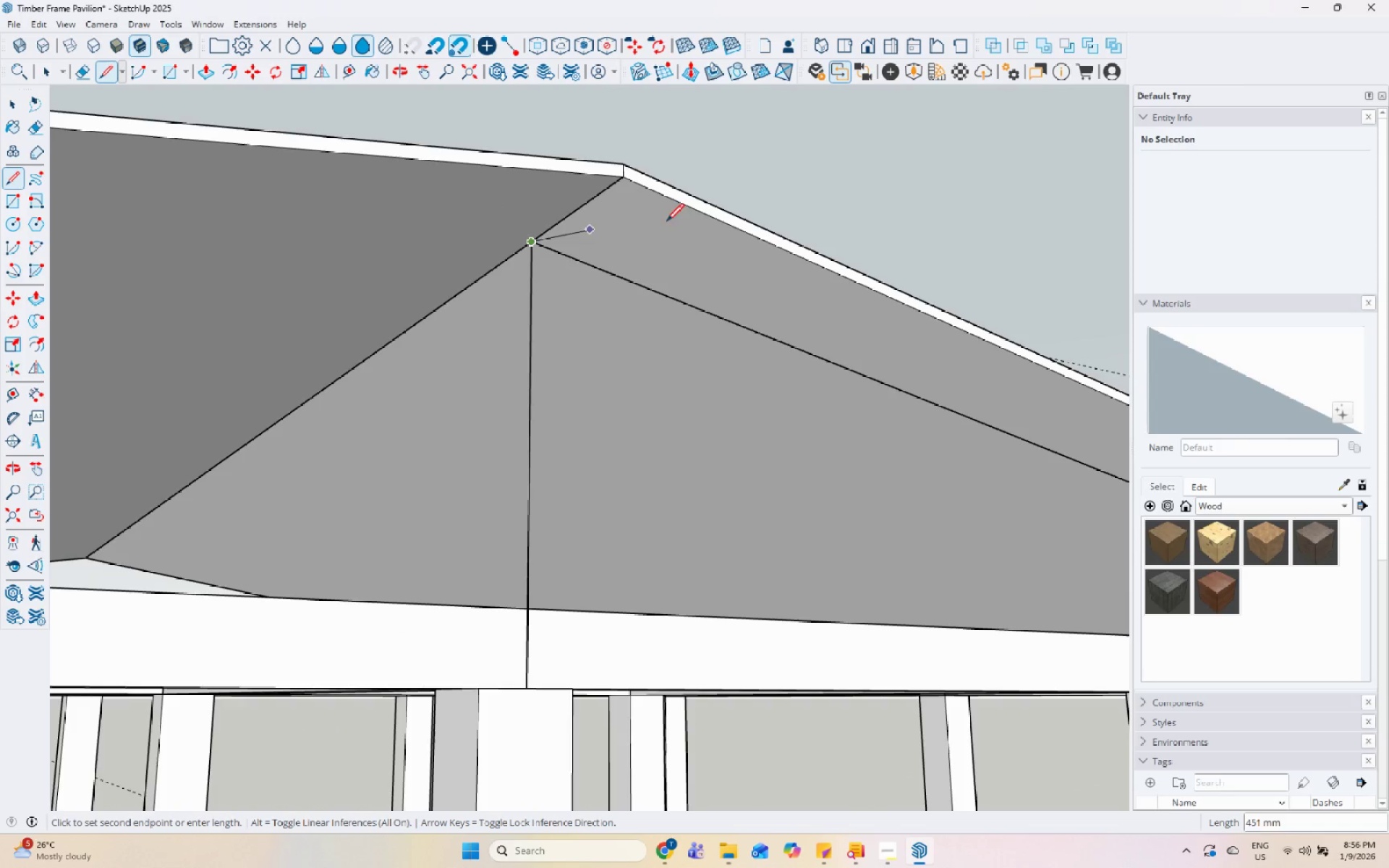 
scroll: coordinate [660, 339], scroll_direction: down, amount: 15.0
 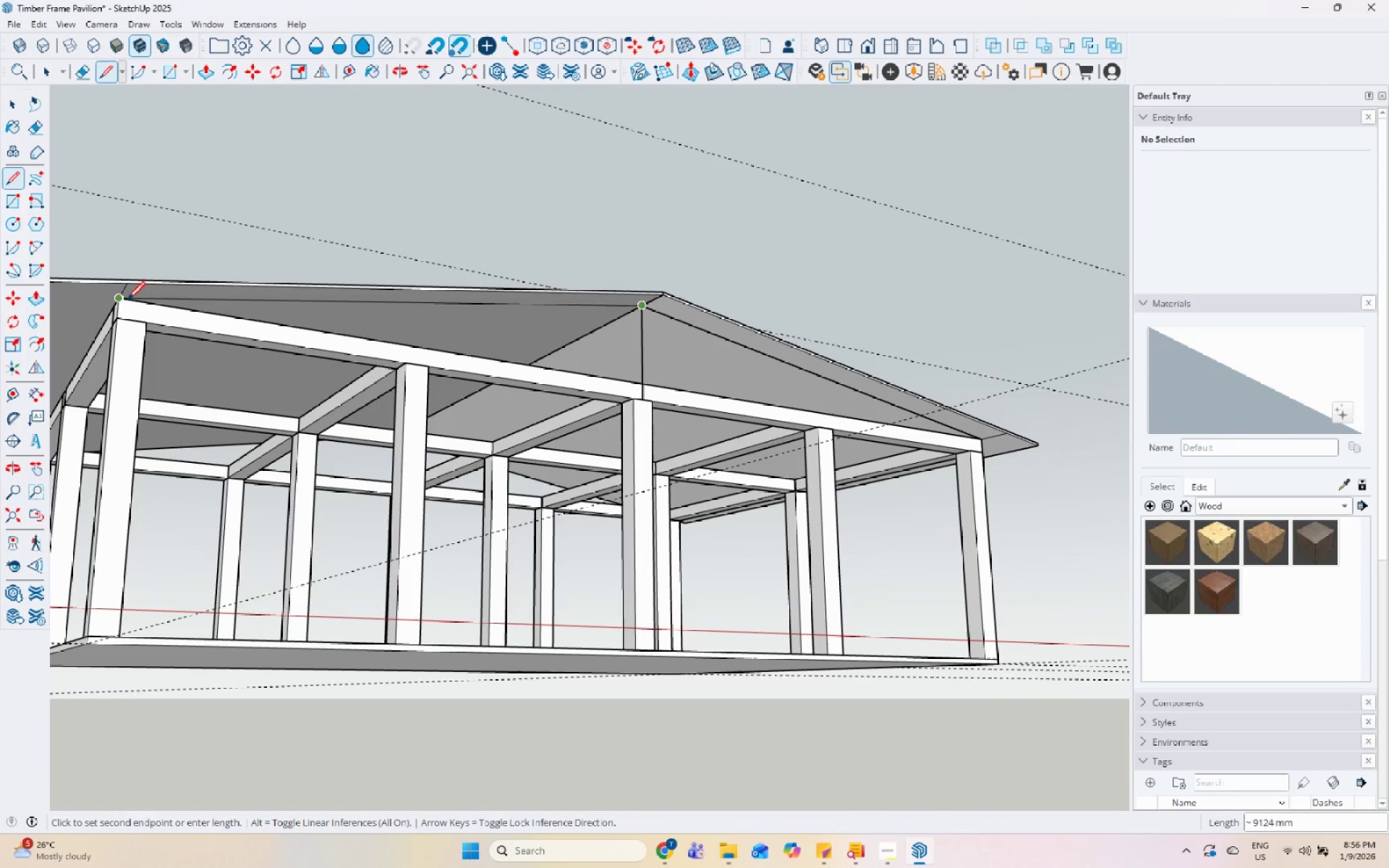 
left_click([122, 299])
 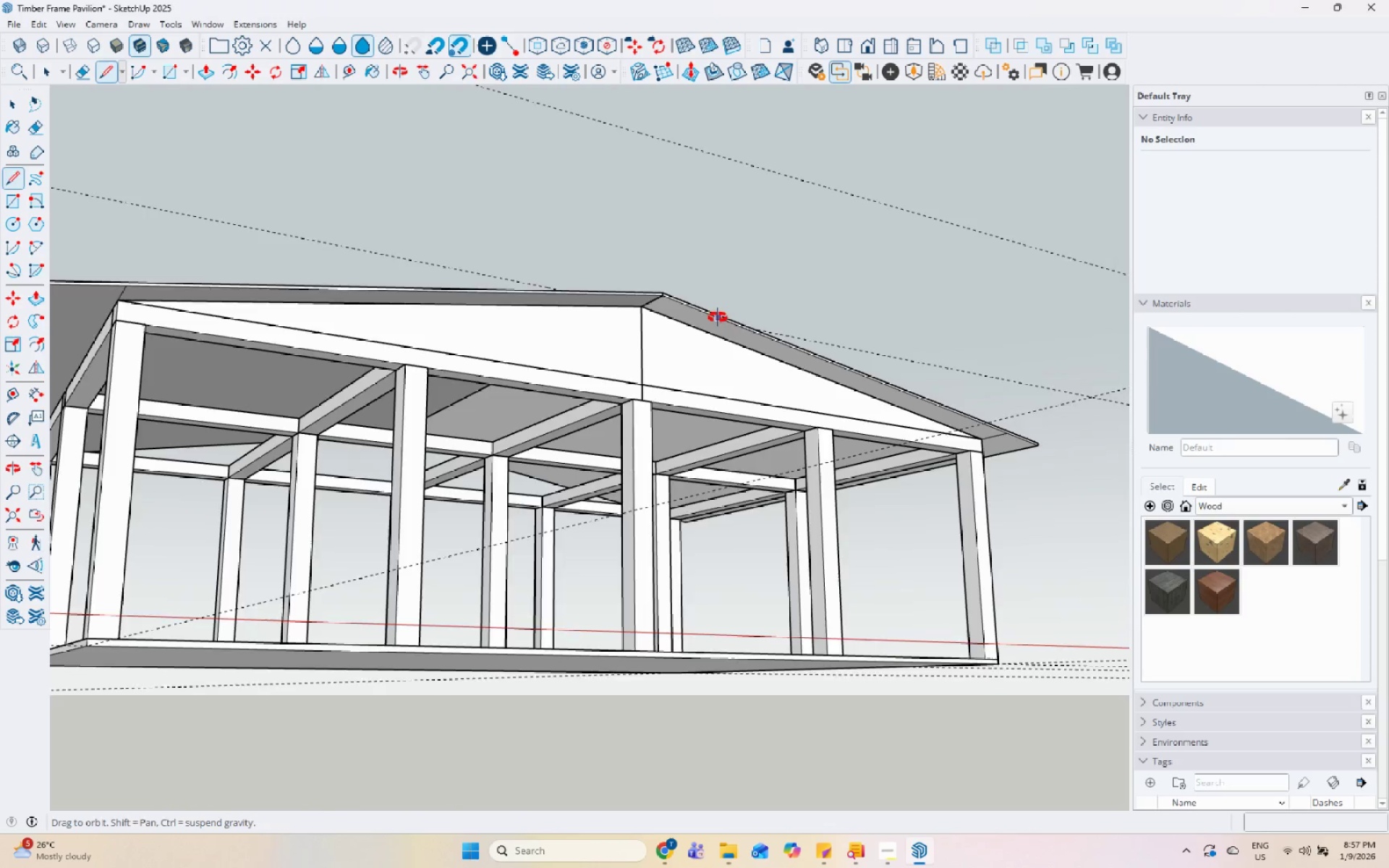 
key(Space)
 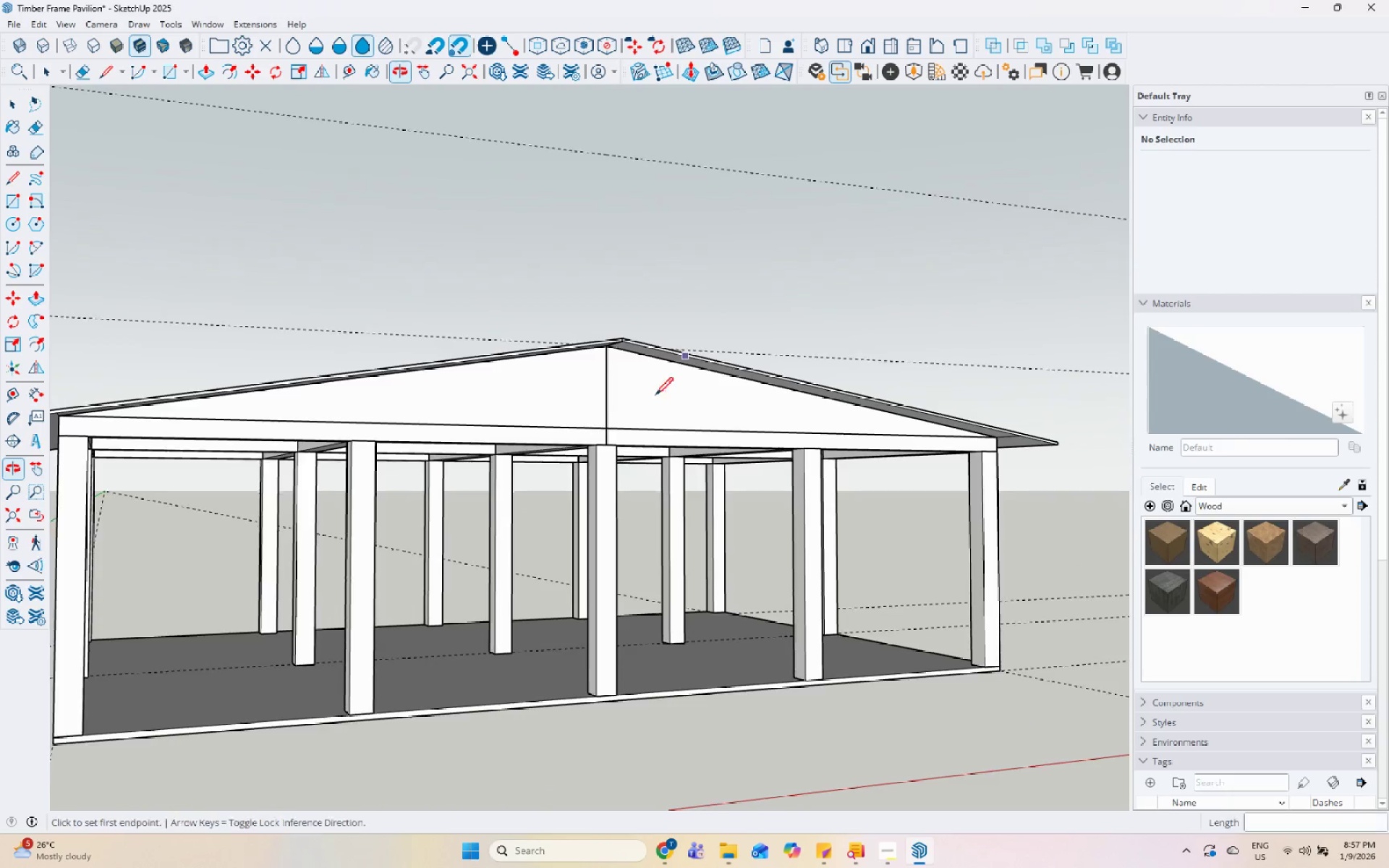 
scroll: coordinate [1025, 339], scroll_direction: up, amount: 14.0
 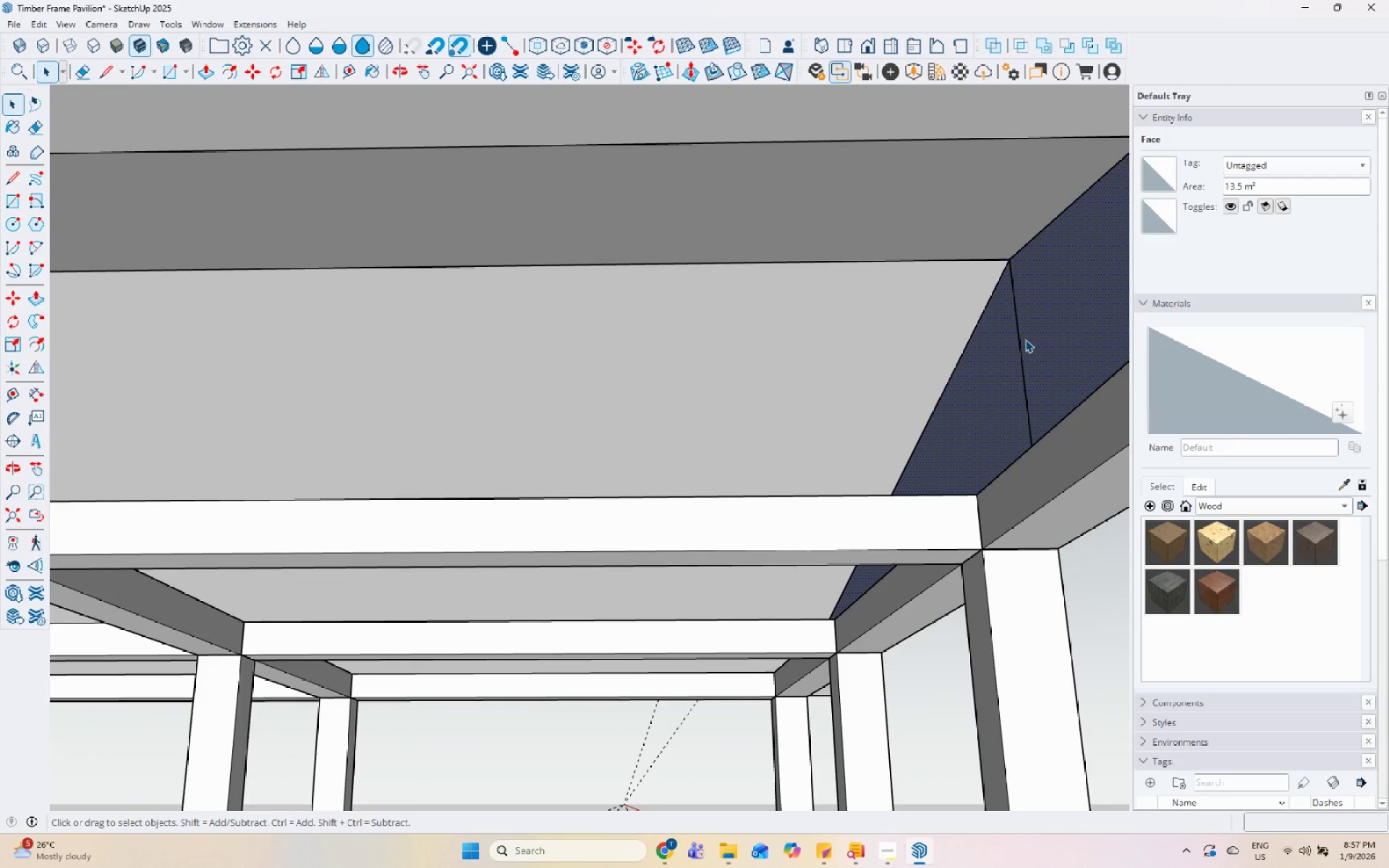 
key(P)
 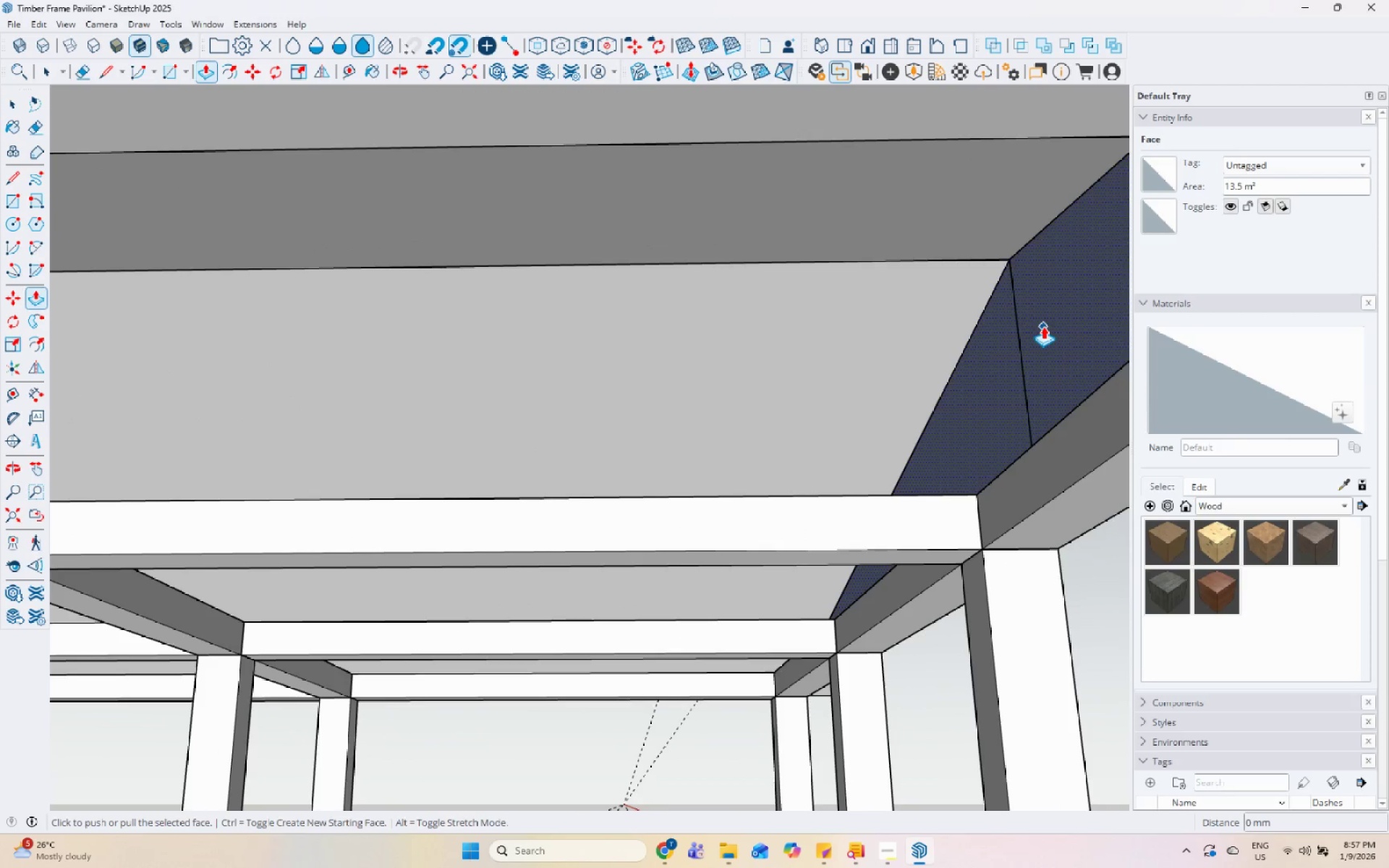 
key(Control+ControlLeft)
 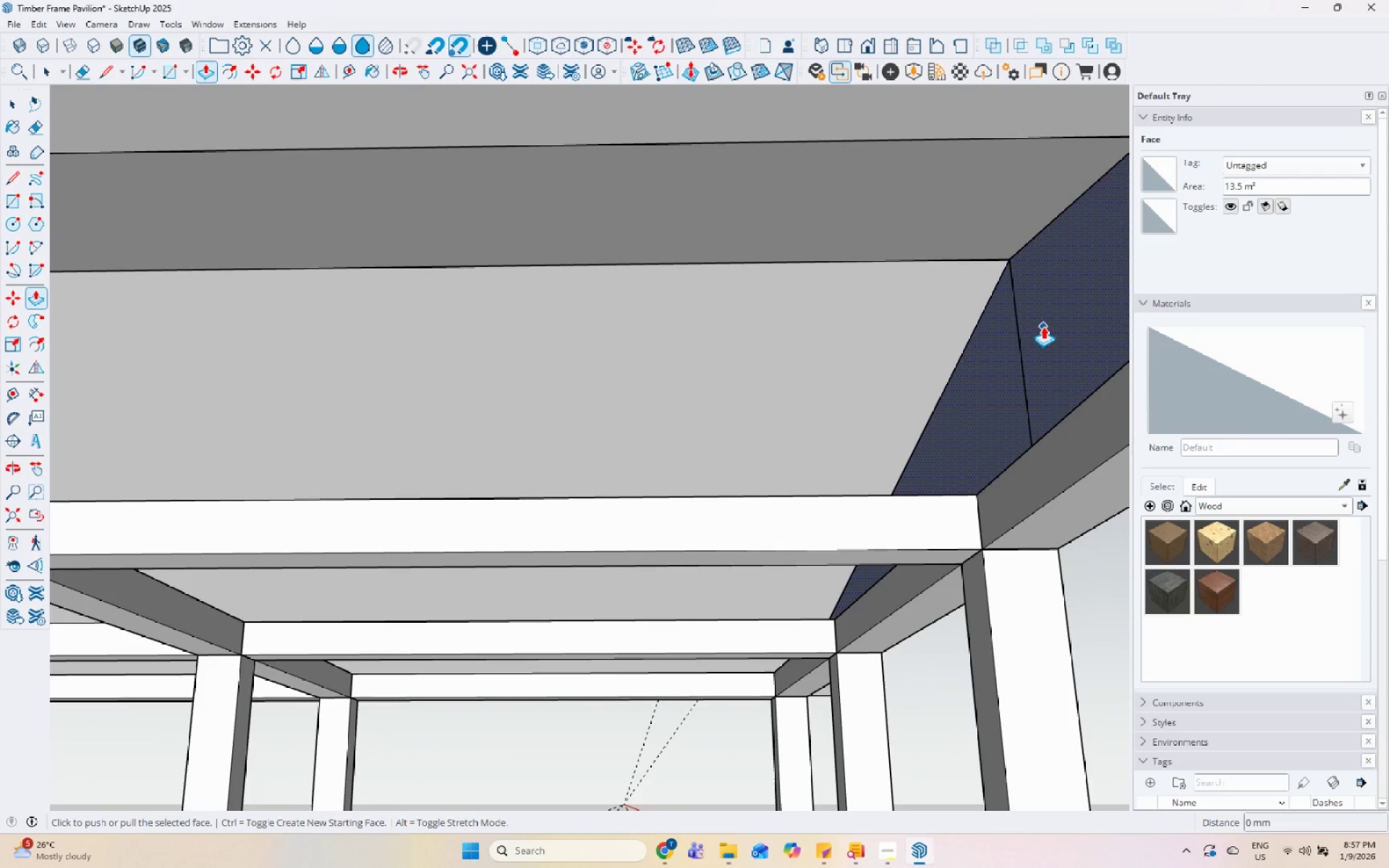 
left_click([1043, 326])
 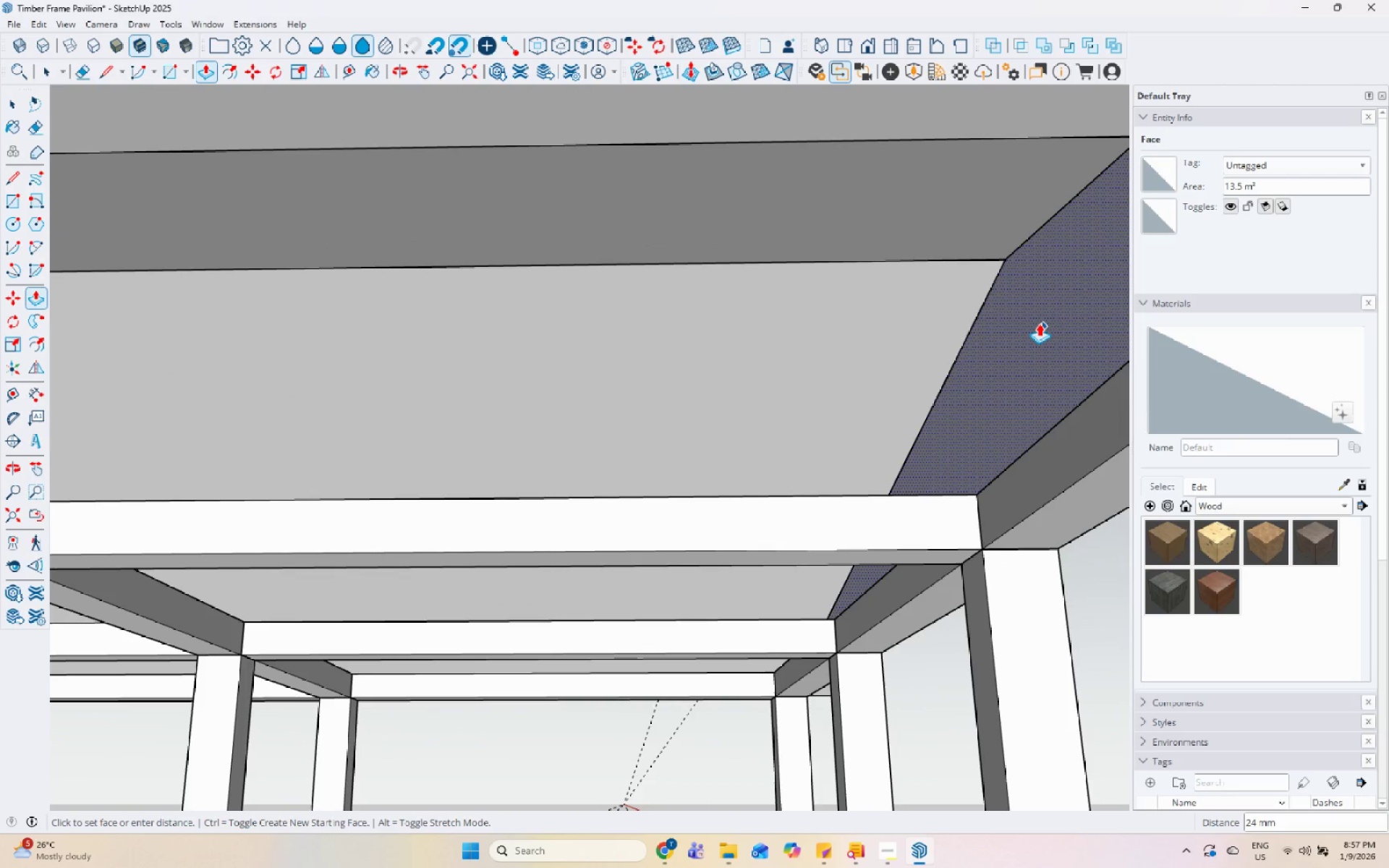 
key(Numpad5)
 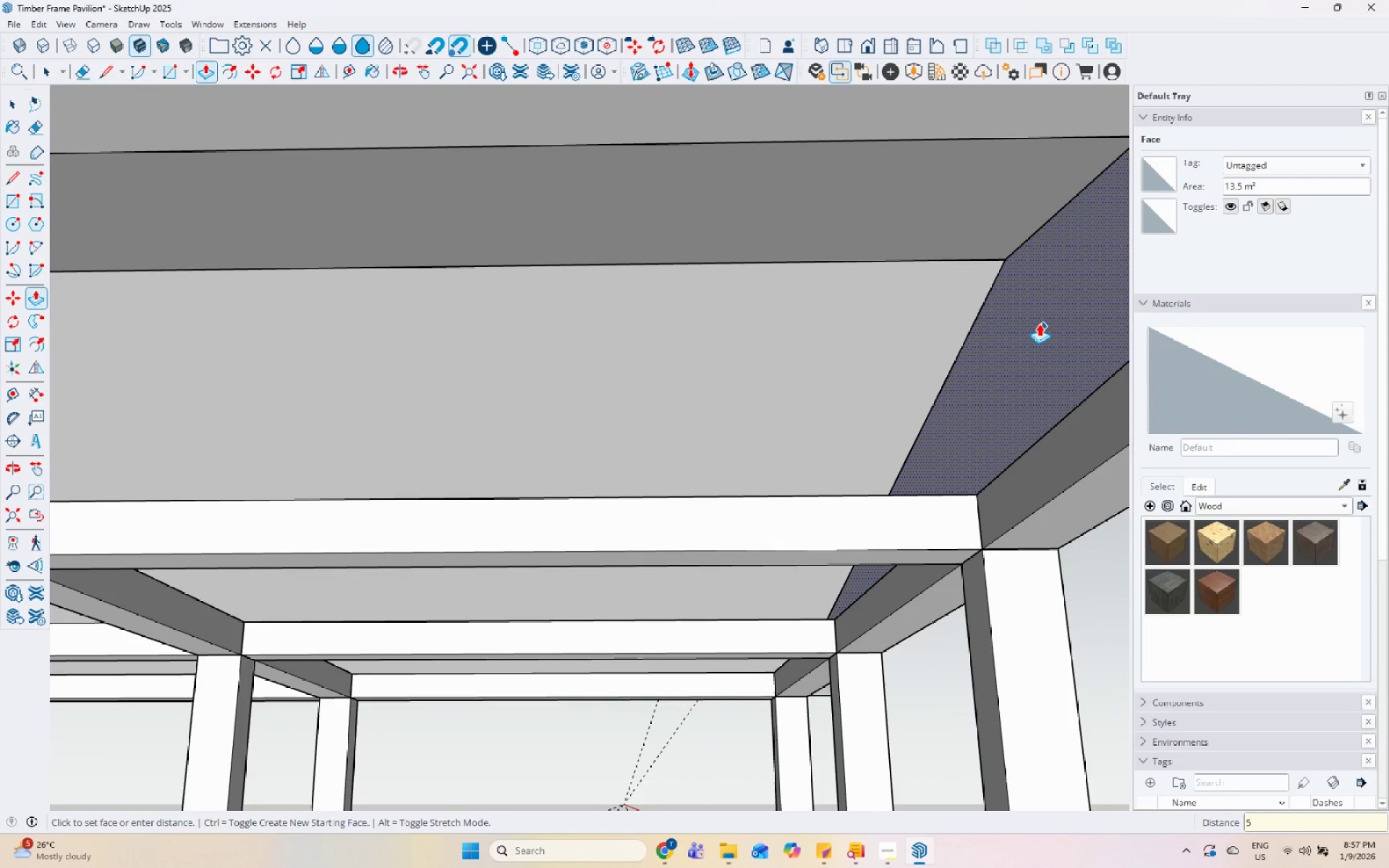 
key(Numpad0)
 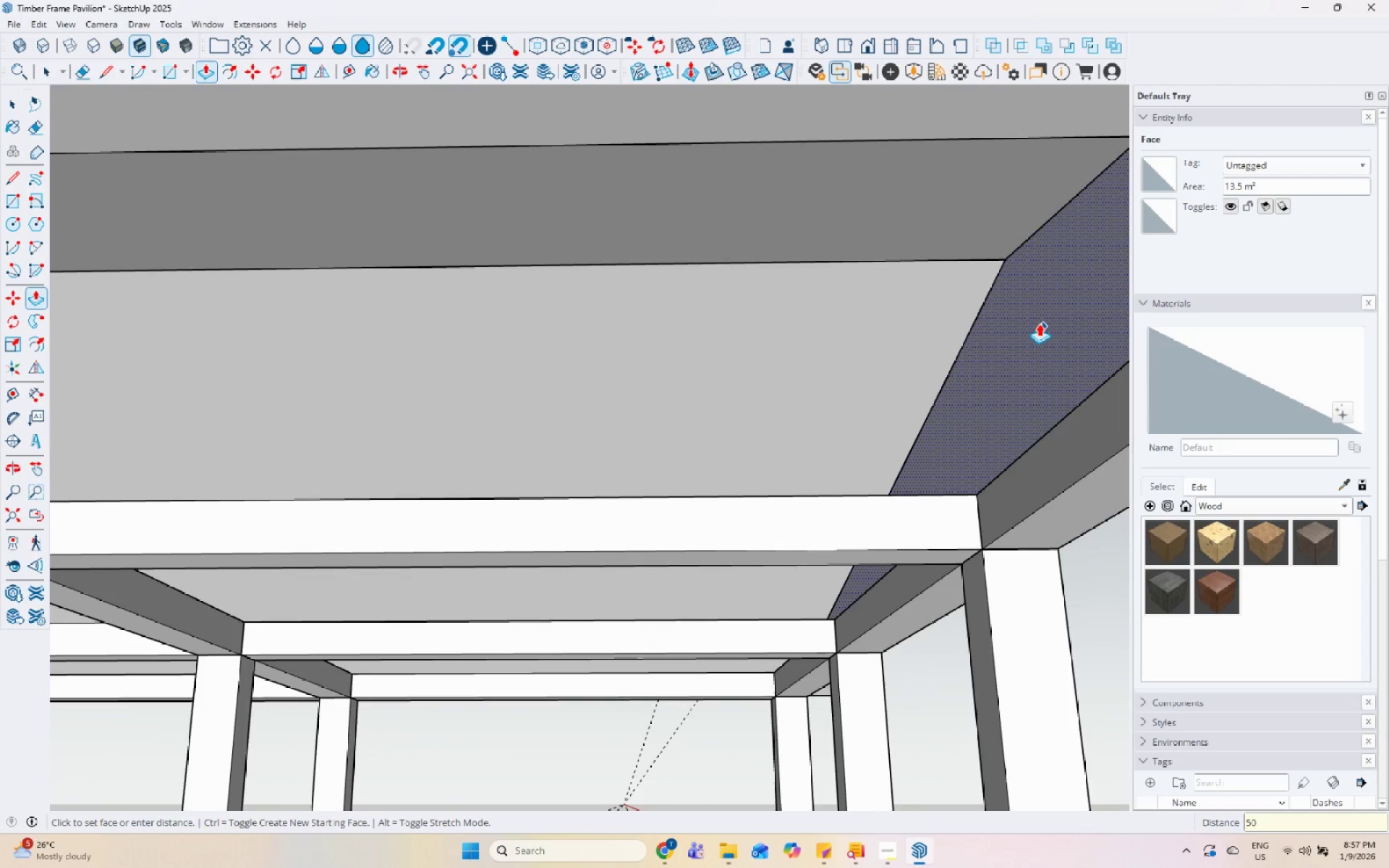 
key(Enter)
 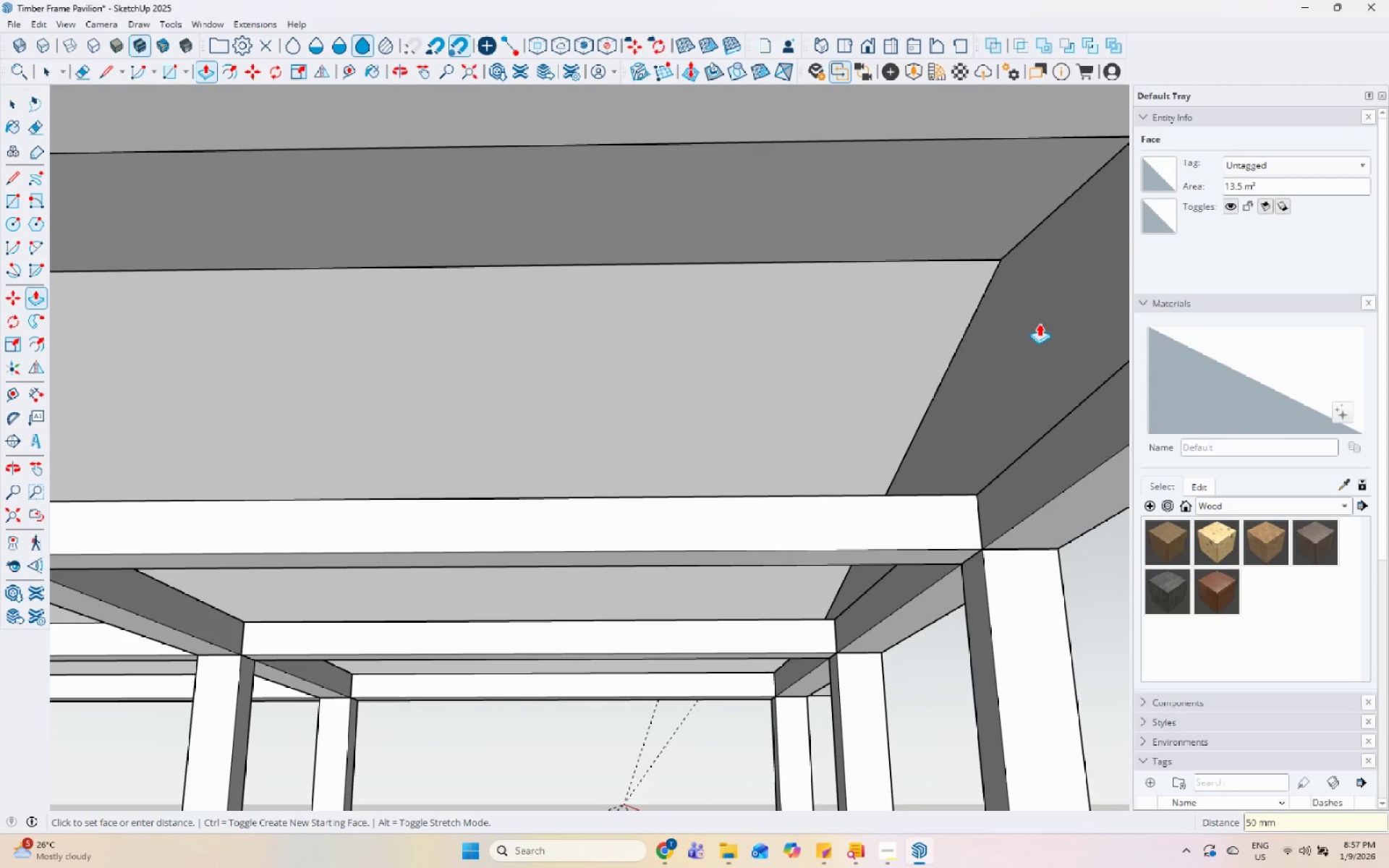 
key(Space)
 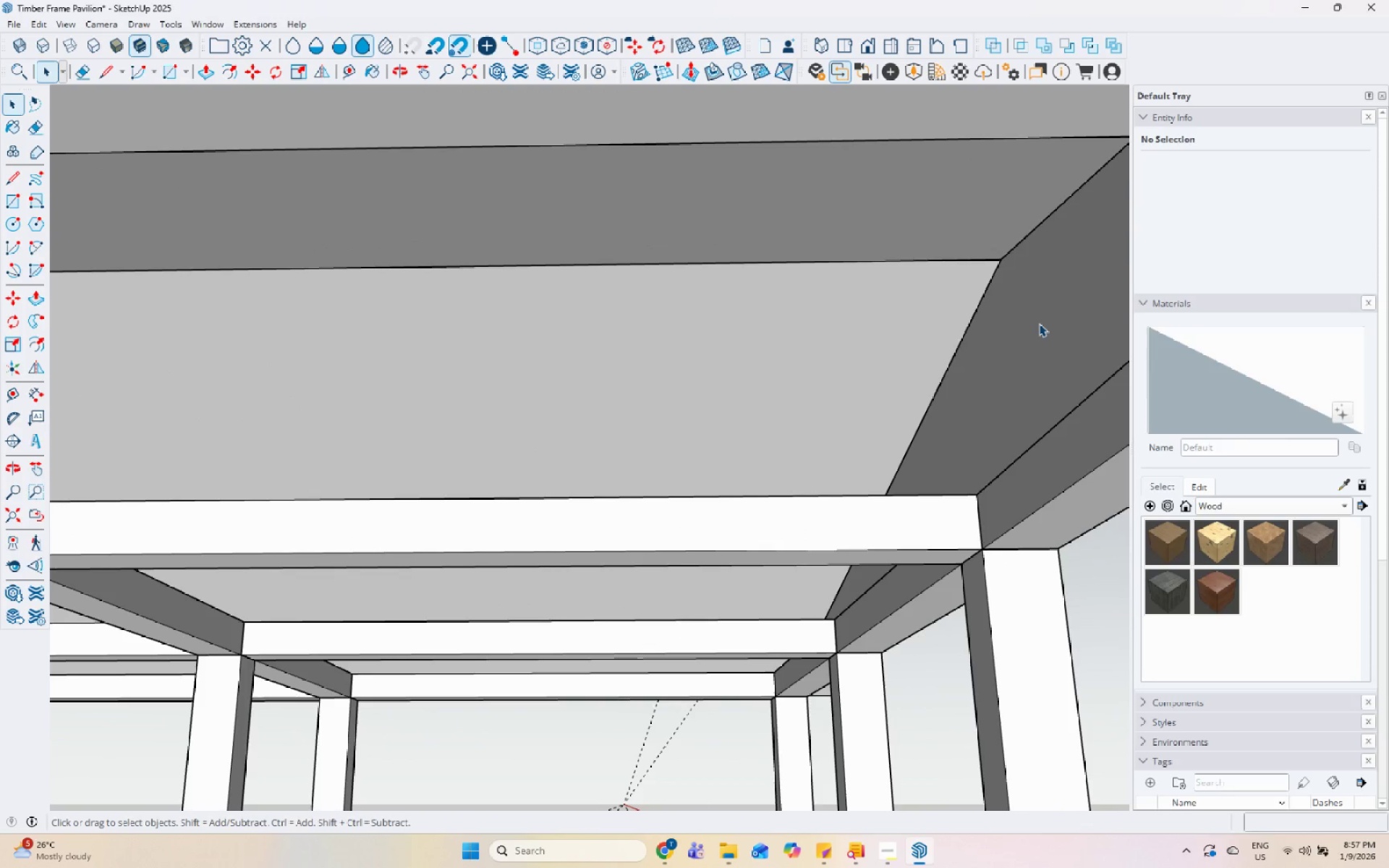 
double_click([1039, 323])
 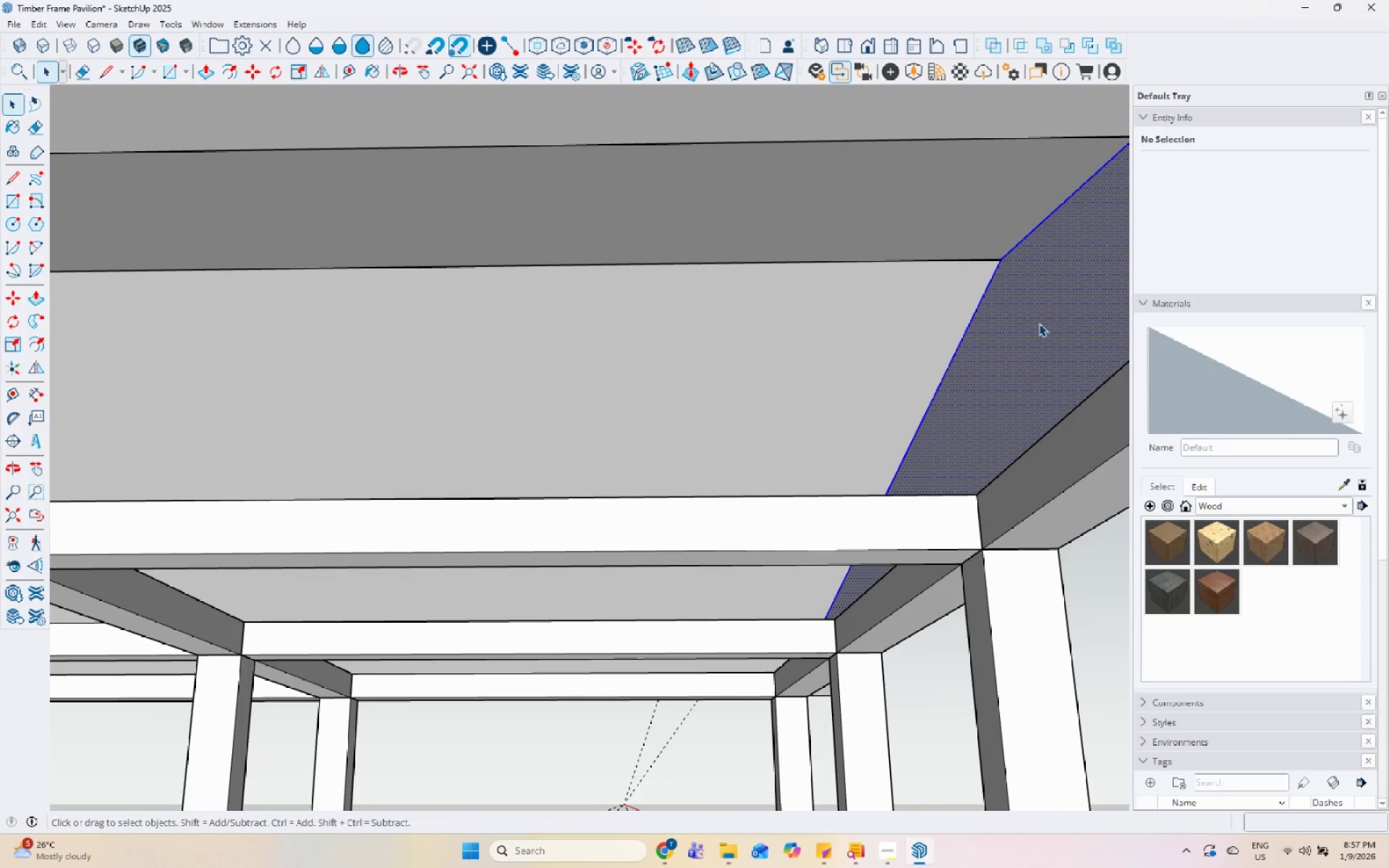 
triple_click([1039, 323])
 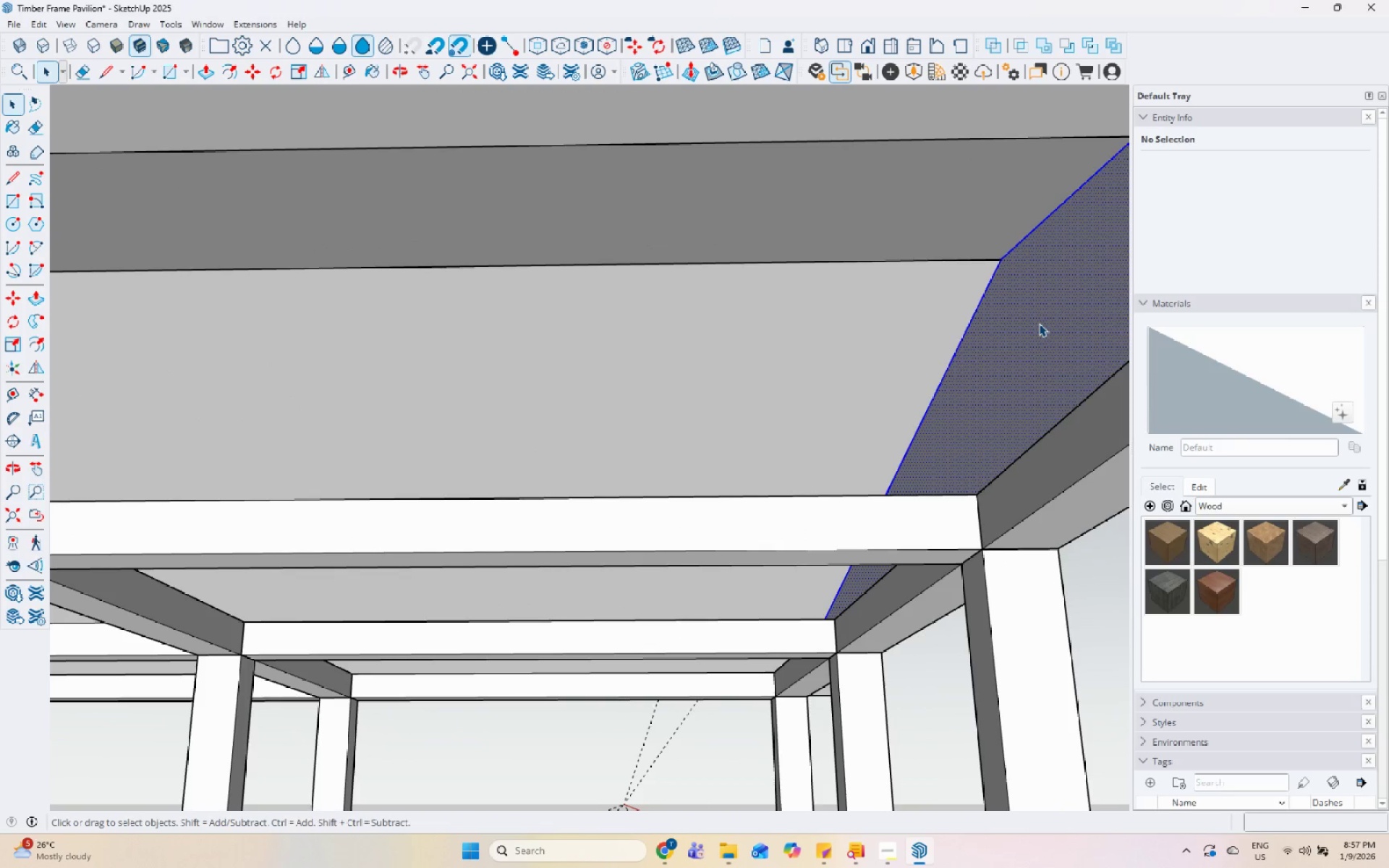 
triple_click([1039, 323])
 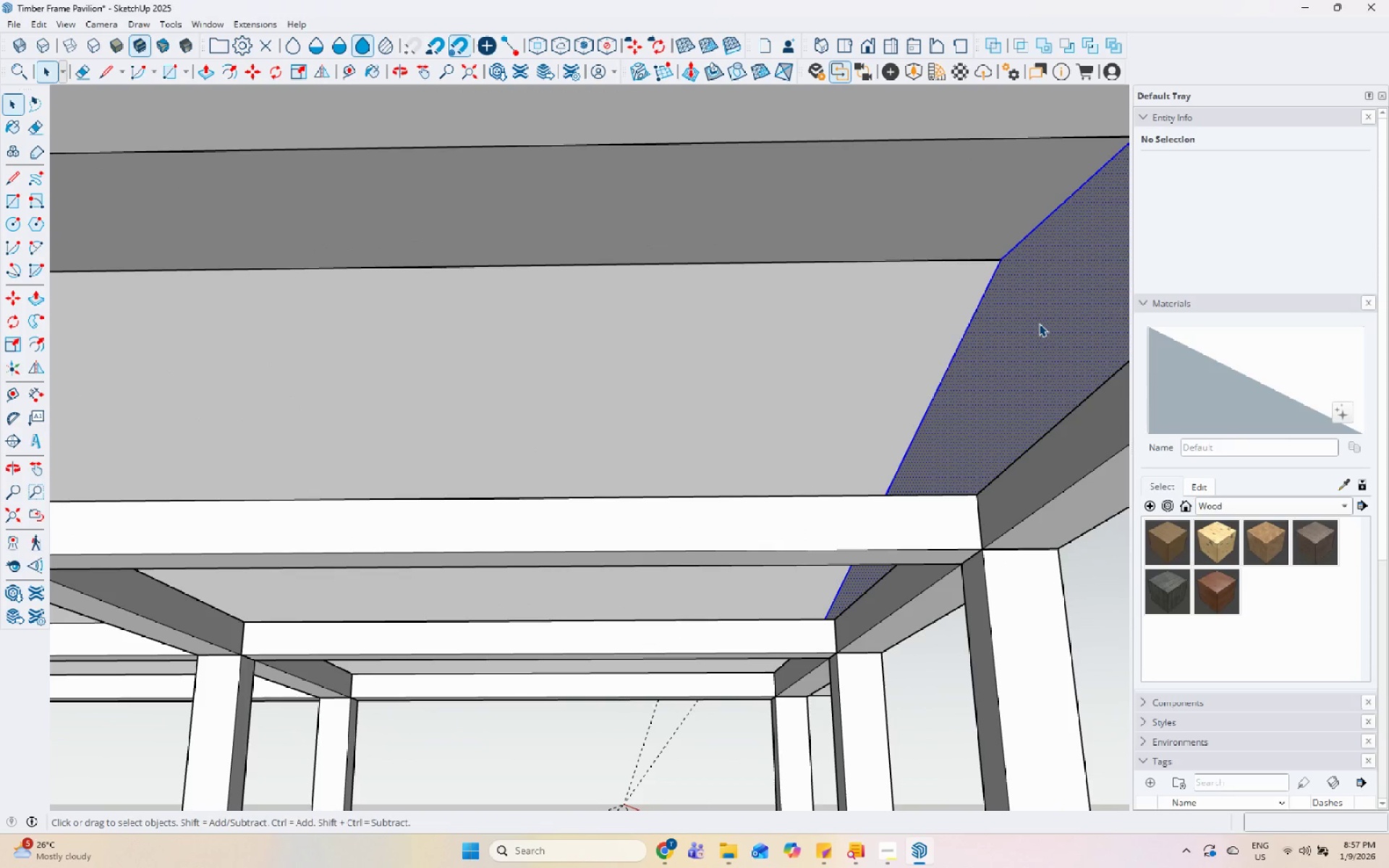 
right_click([1037, 323])
 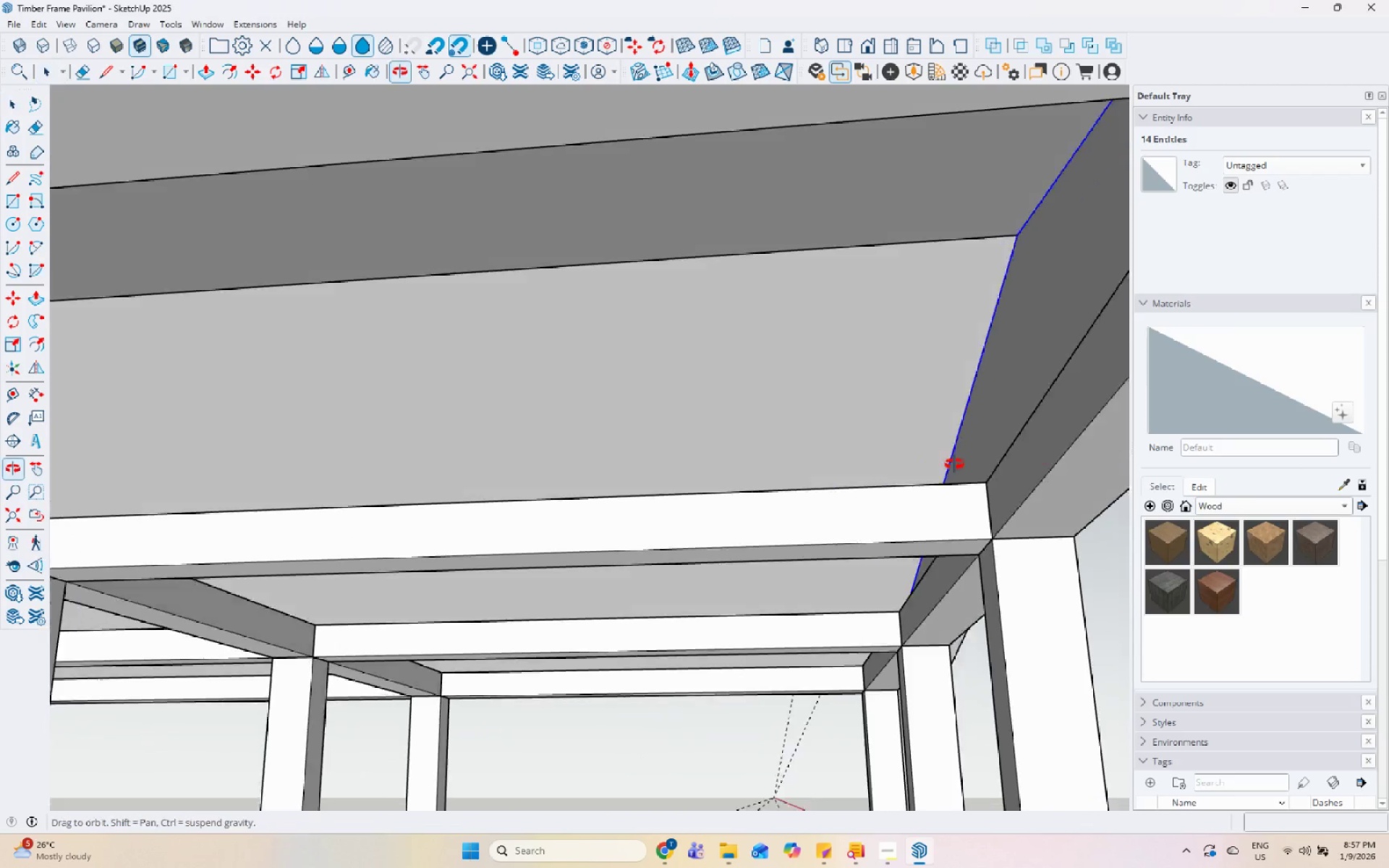 
scroll: coordinate [611, 472], scroll_direction: down, amount: 17.0
 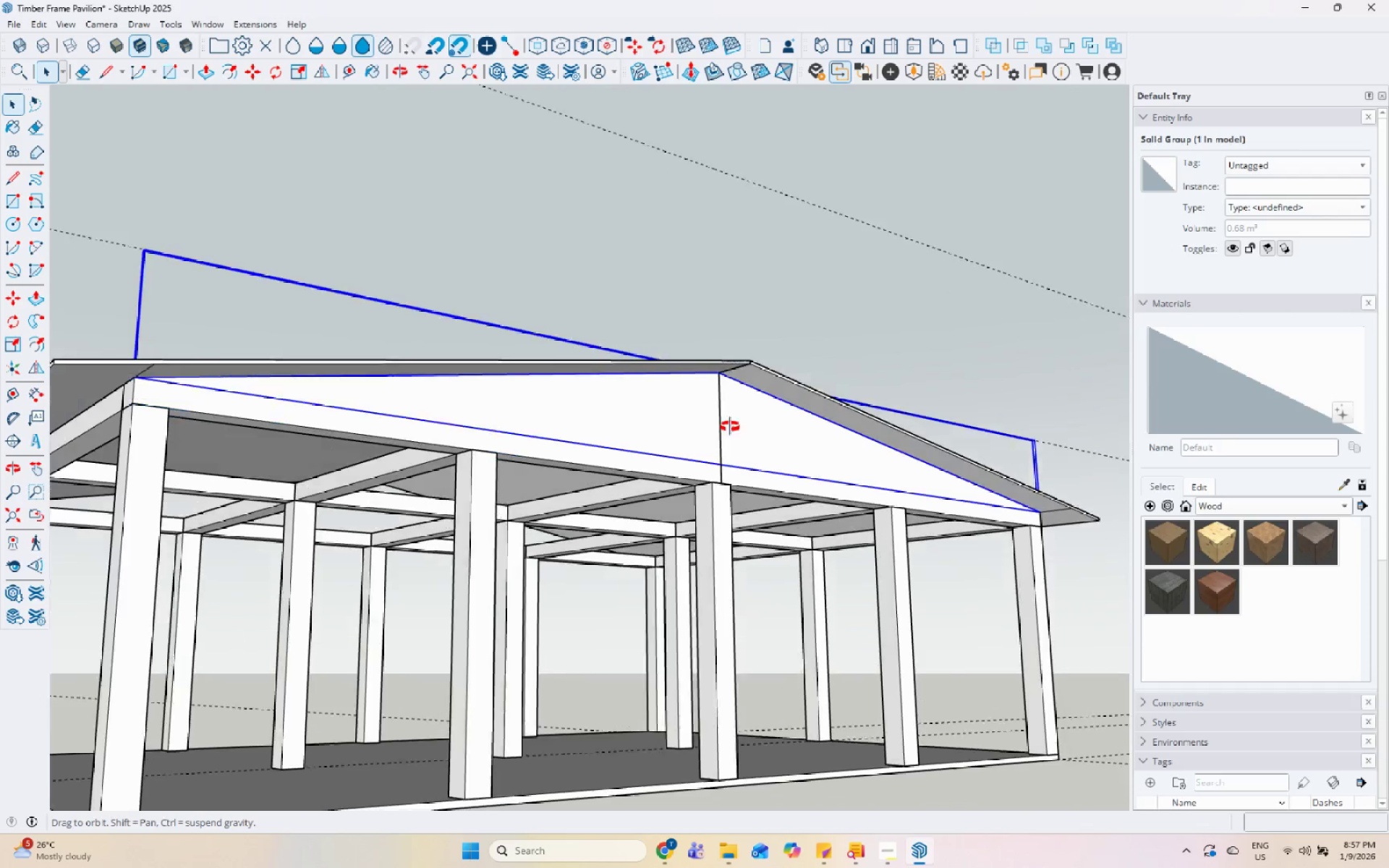 
scroll: coordinate [726, 340], scroll_direction: up, amount: 17.0
 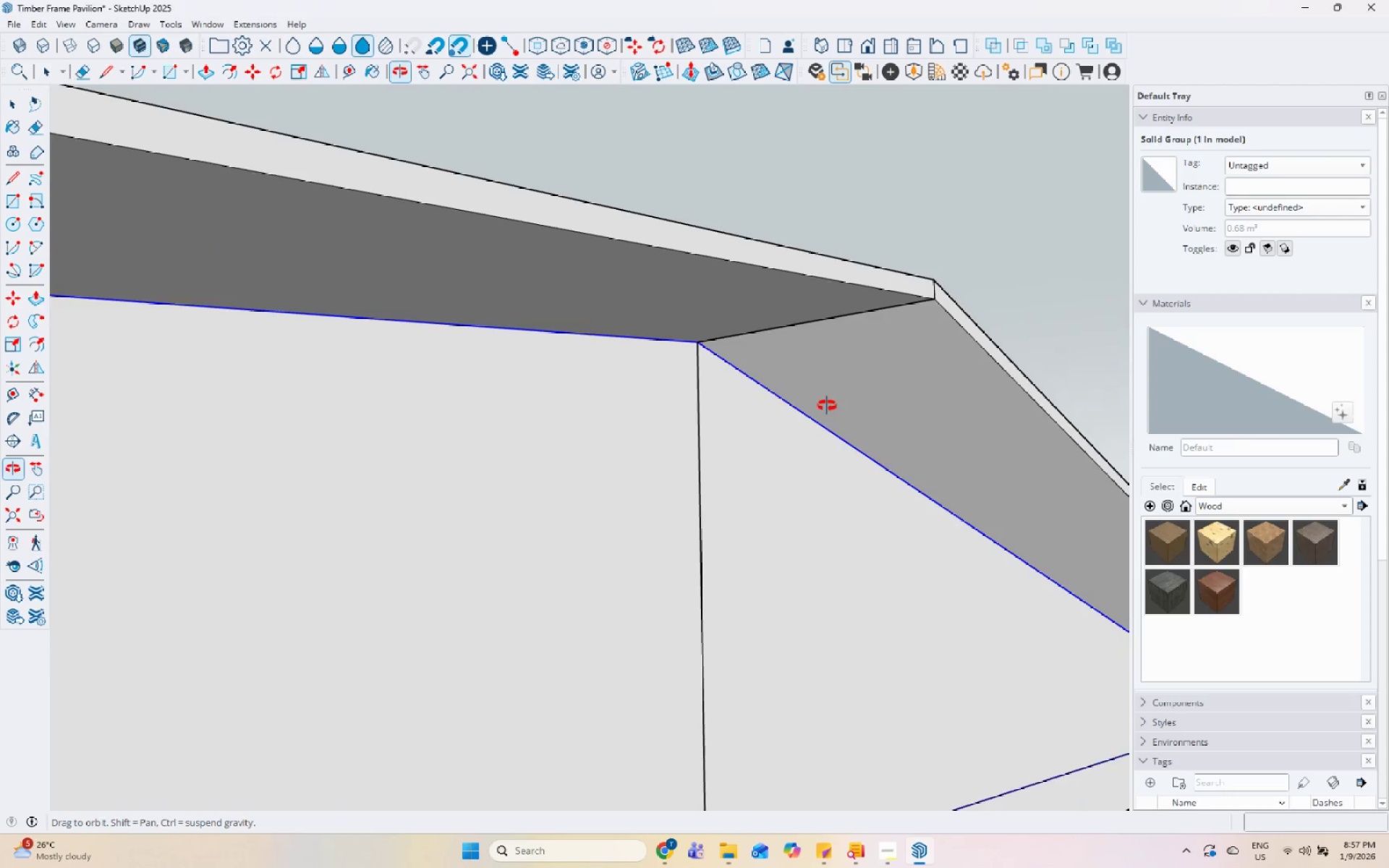 
scroll: coordinate [814, 331], scroll_direction: down, amount: 29.0
 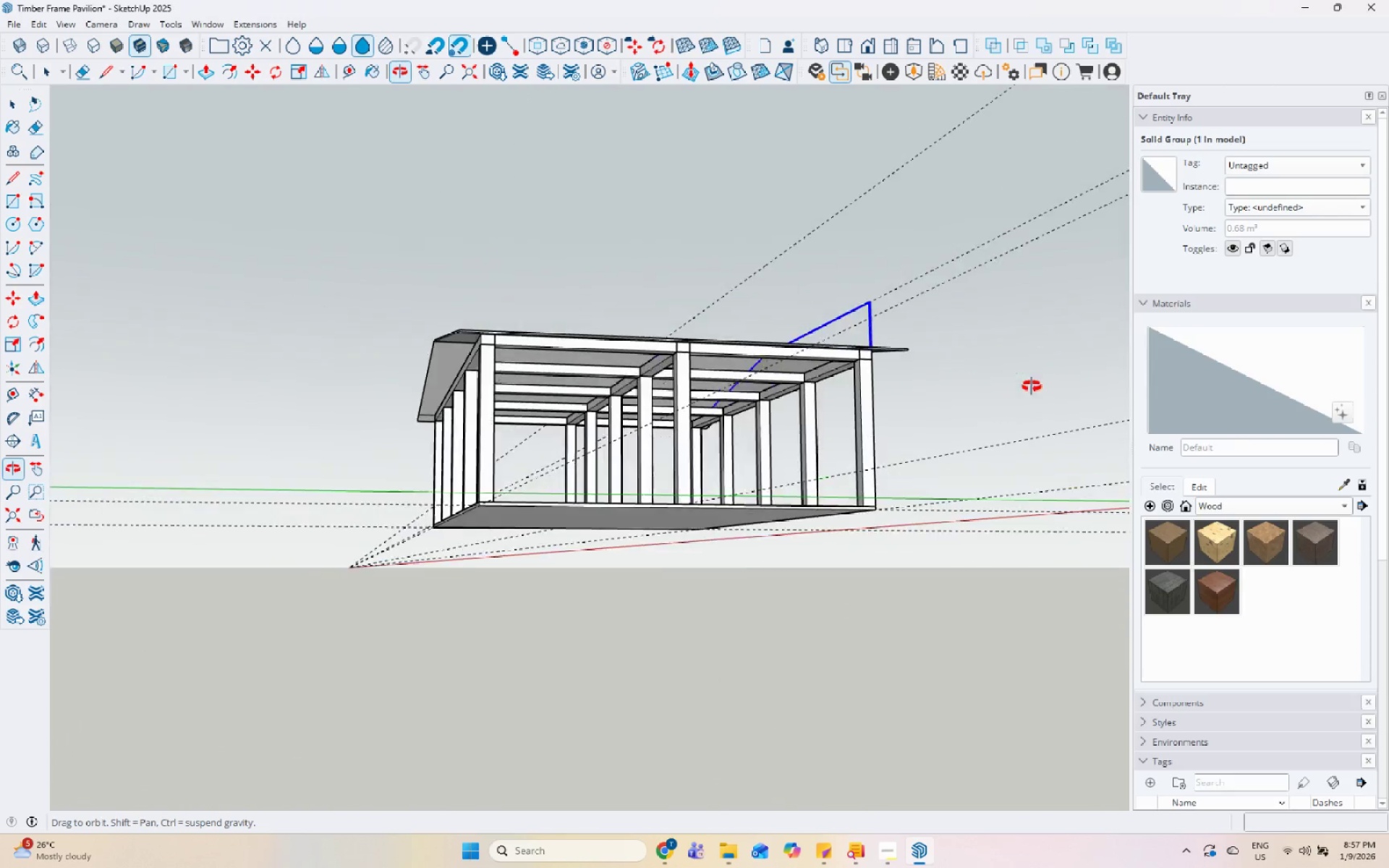 
scroll: coordinate [714, 452], scroll_direction: up, amount: 21.0
 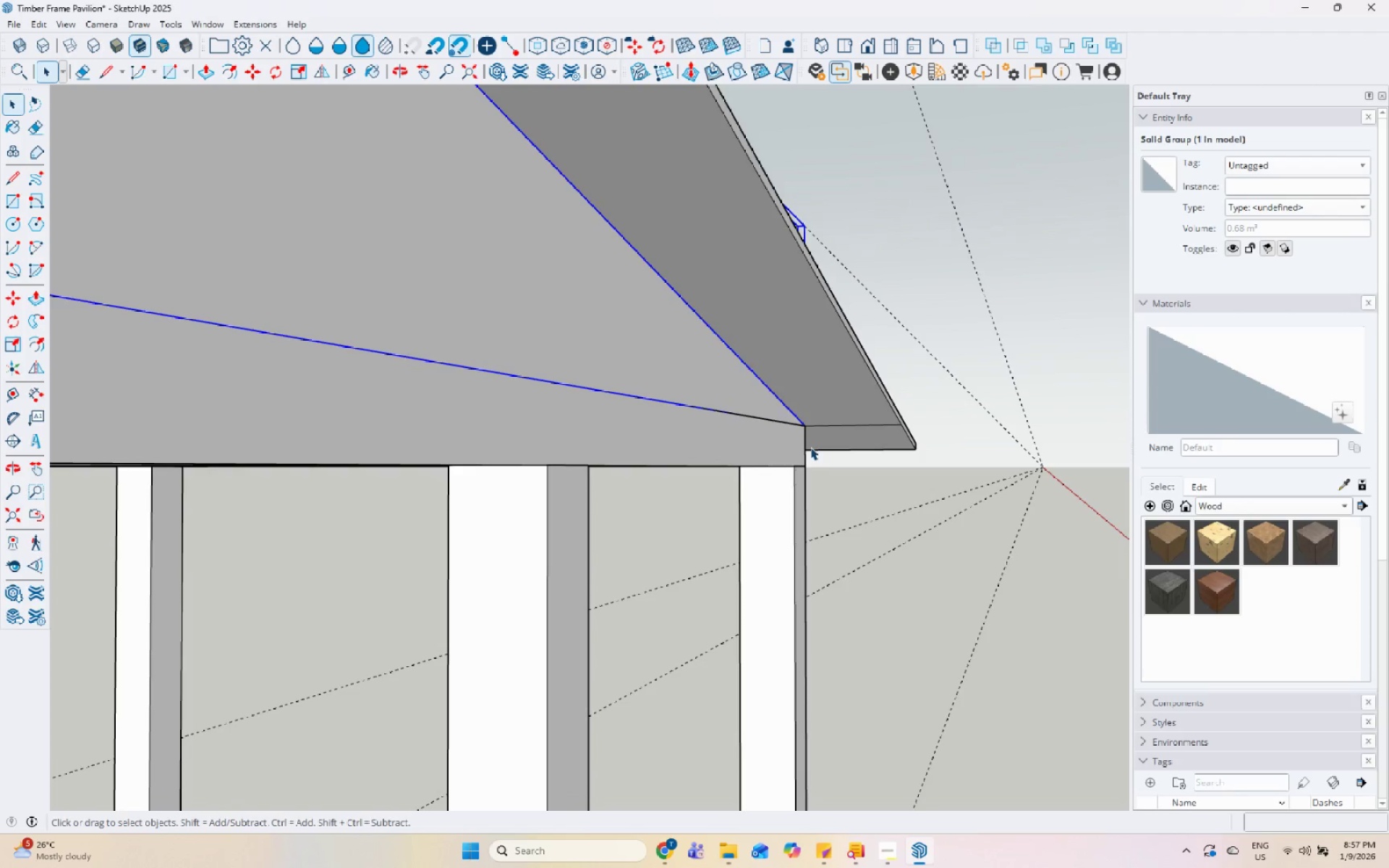 
key(M)
 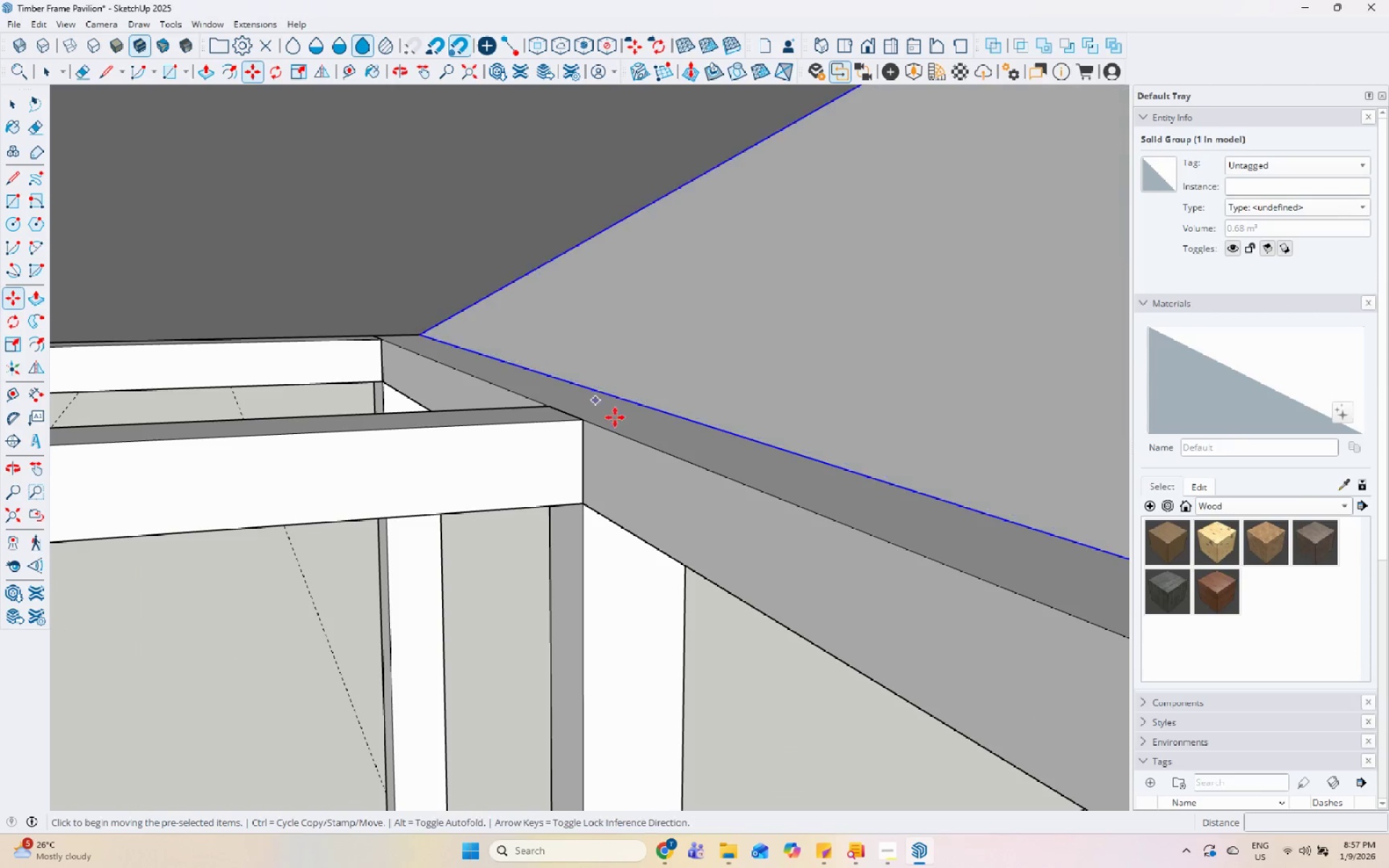 
key(Control+ControlLeft)
 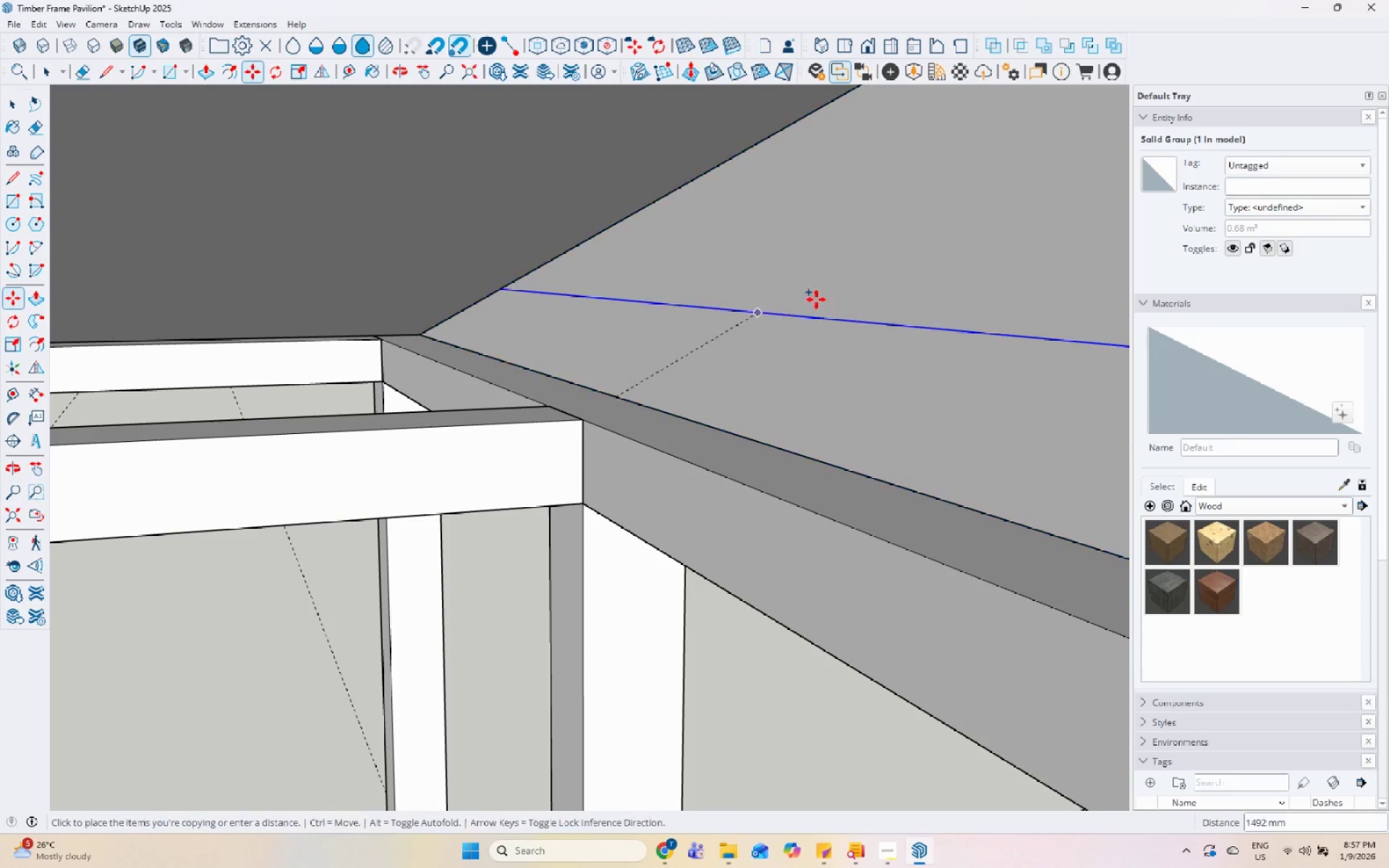 
scroll: coordinate [704, 339], scroll_direction: down, amount: 95.0
 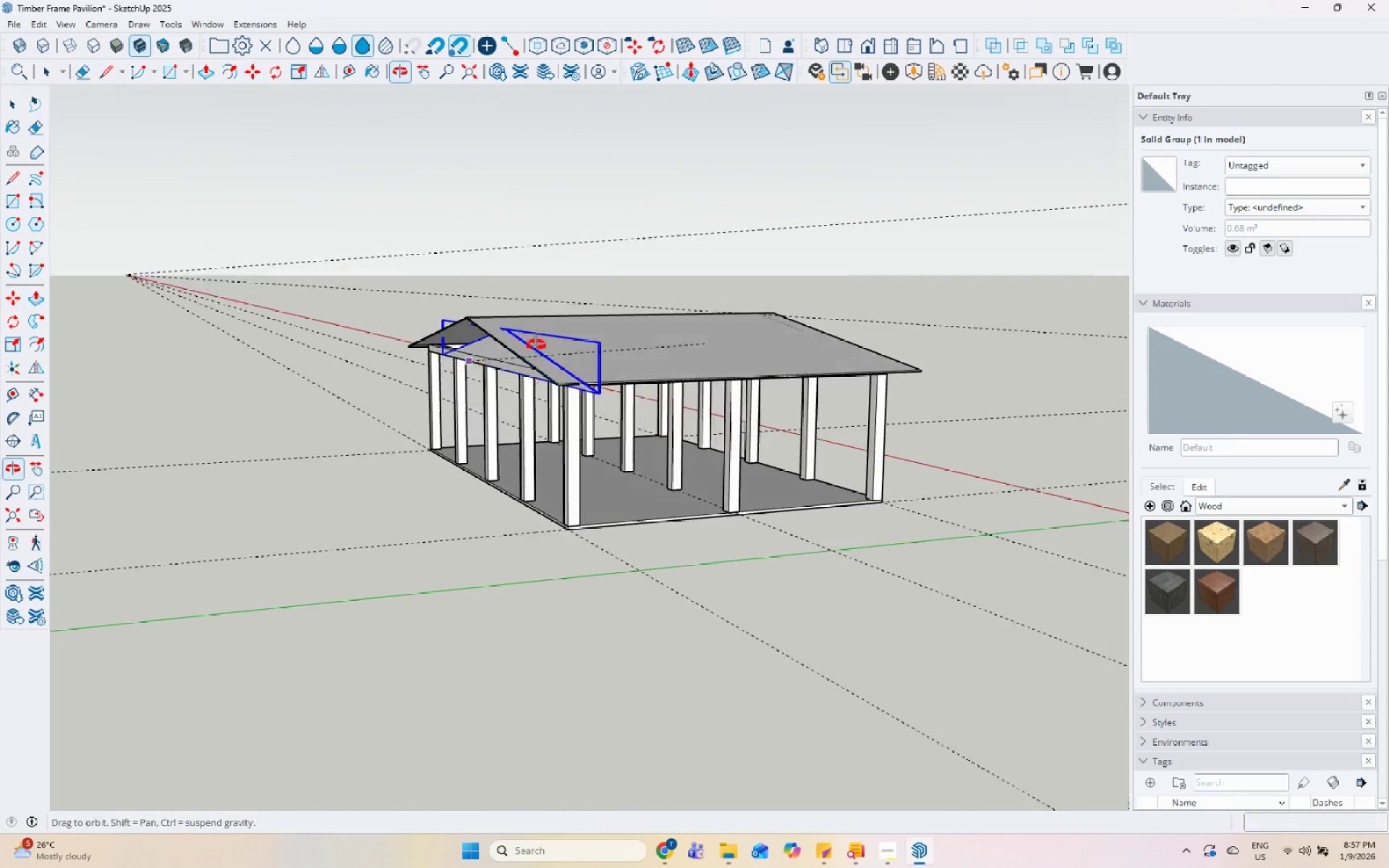 
scroll: coordinate [388, 355], scroll_direction: up, amount: 11.0
 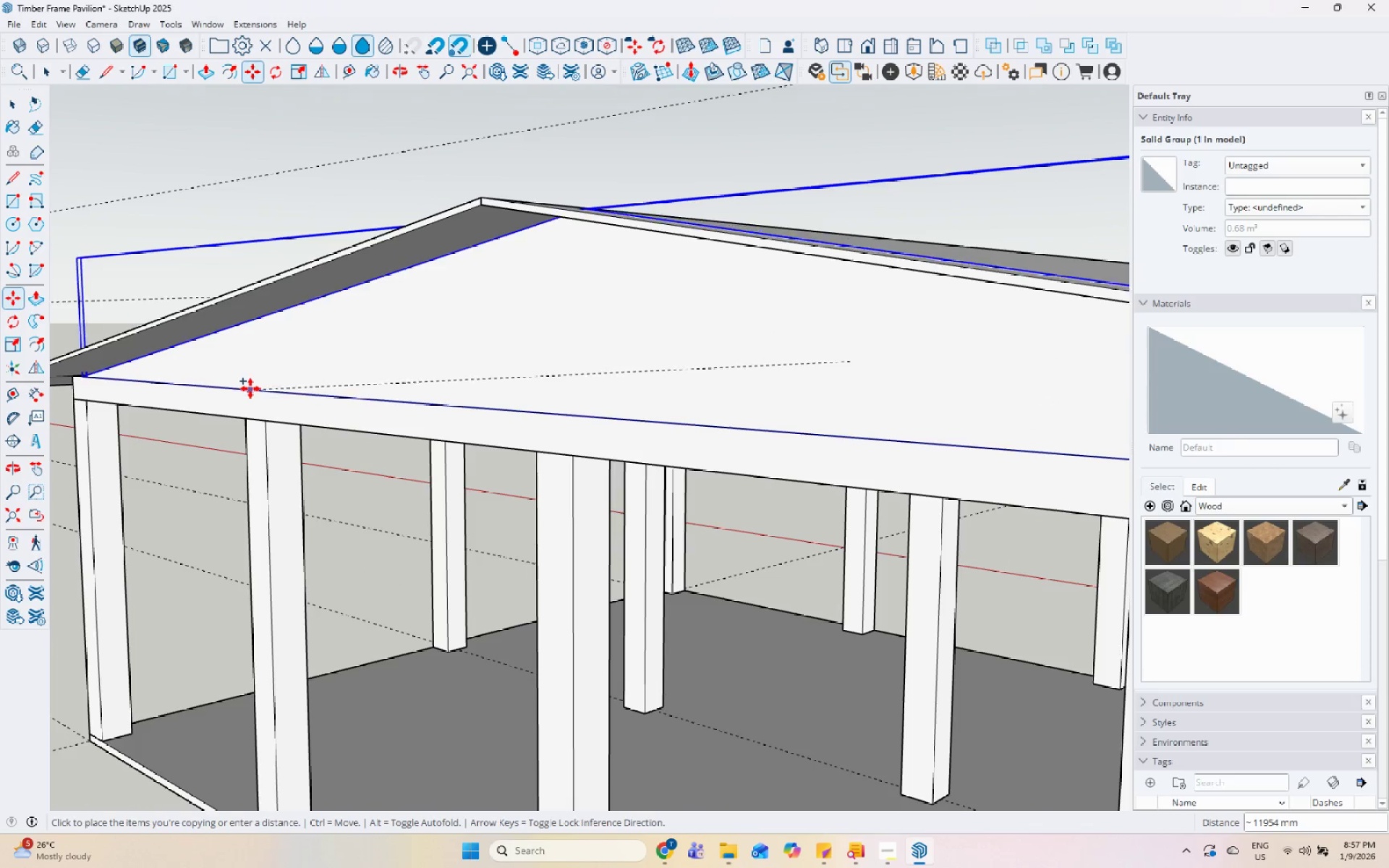 
left_click([232, 391])
 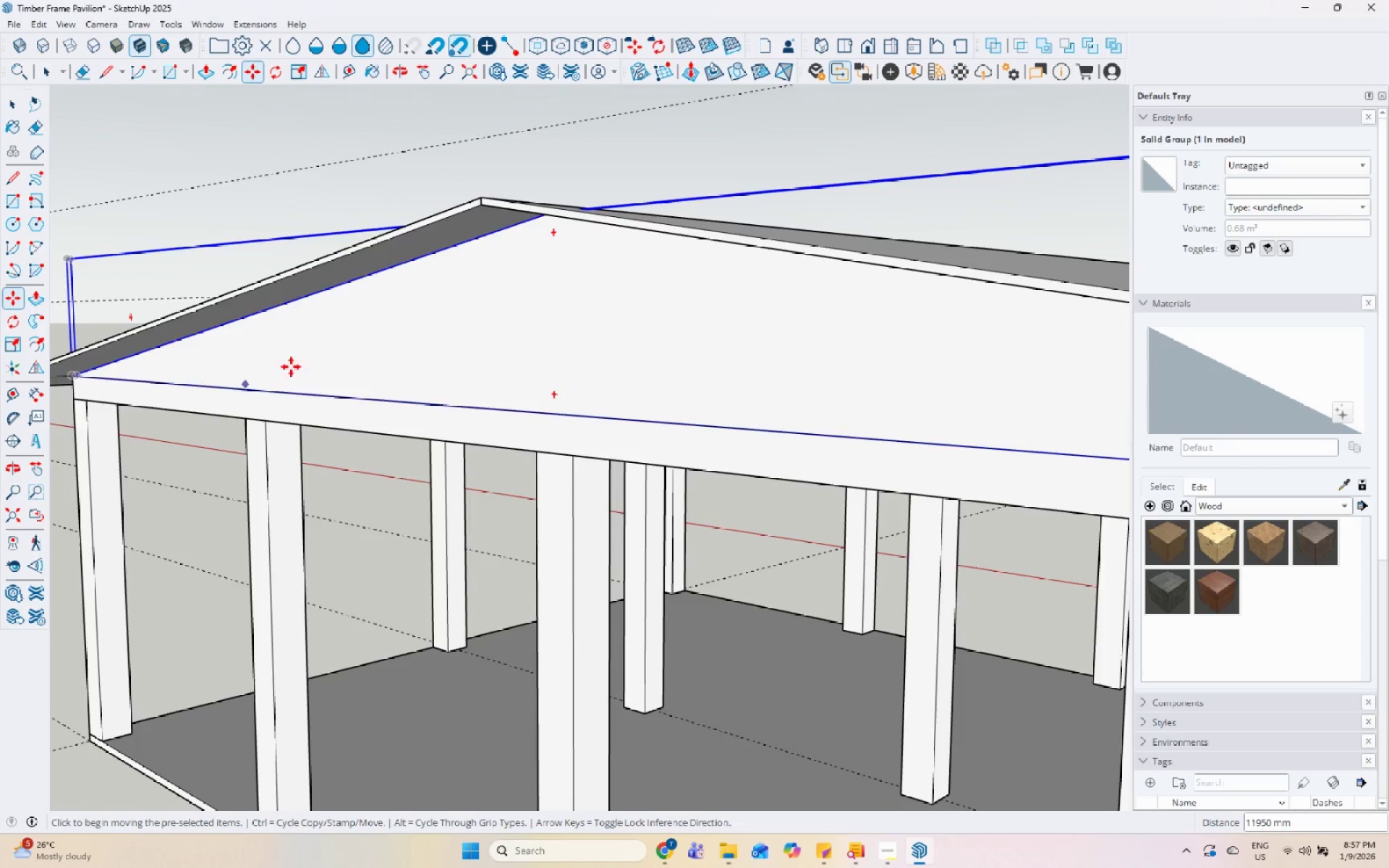 
key(Space)
 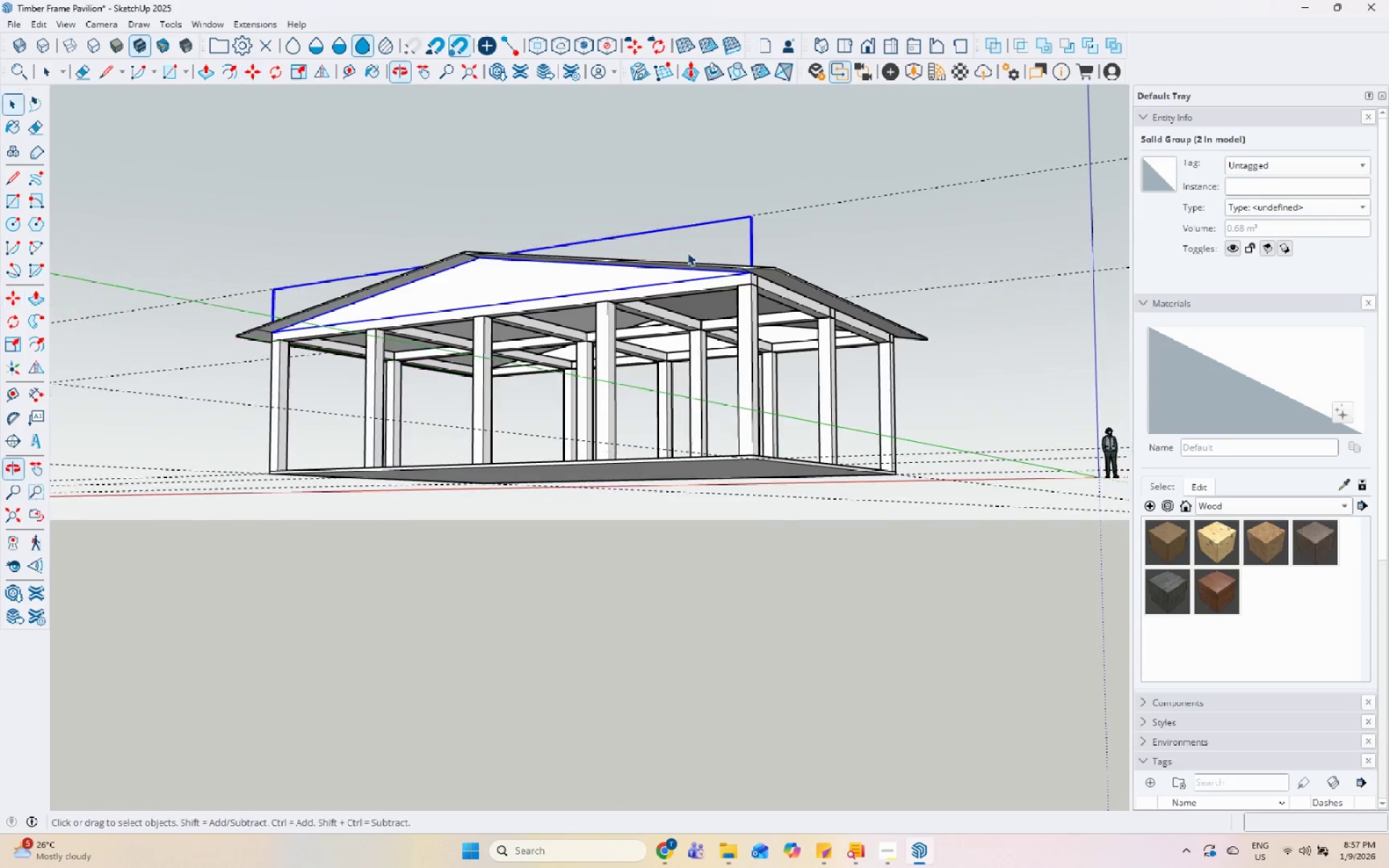 
scroll: coordinate [418, 297], scroll_direction: down, amount: 14.0
 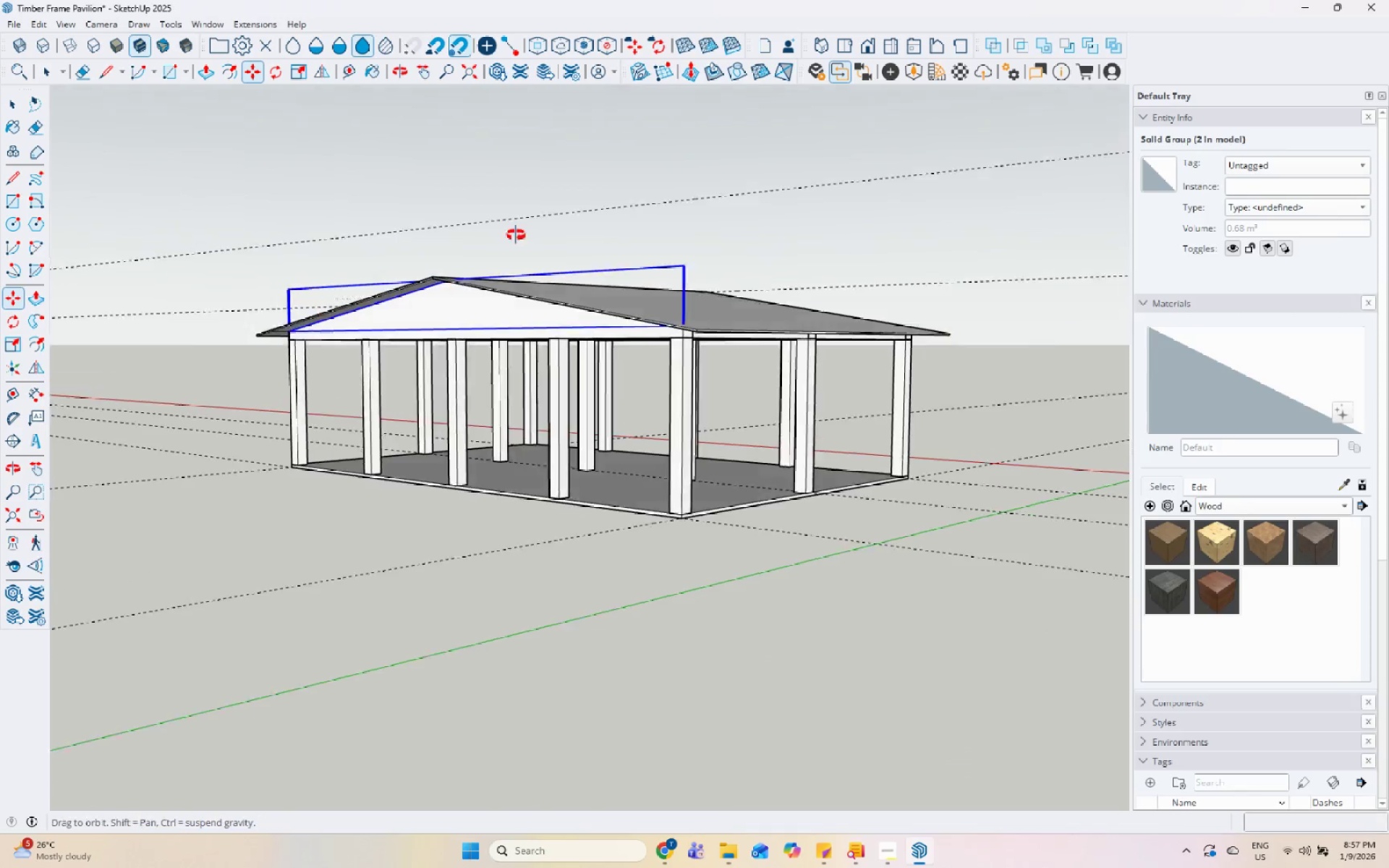 
scroll: coordinate [812, 286], scroll_direction: up, amount: 13.0
 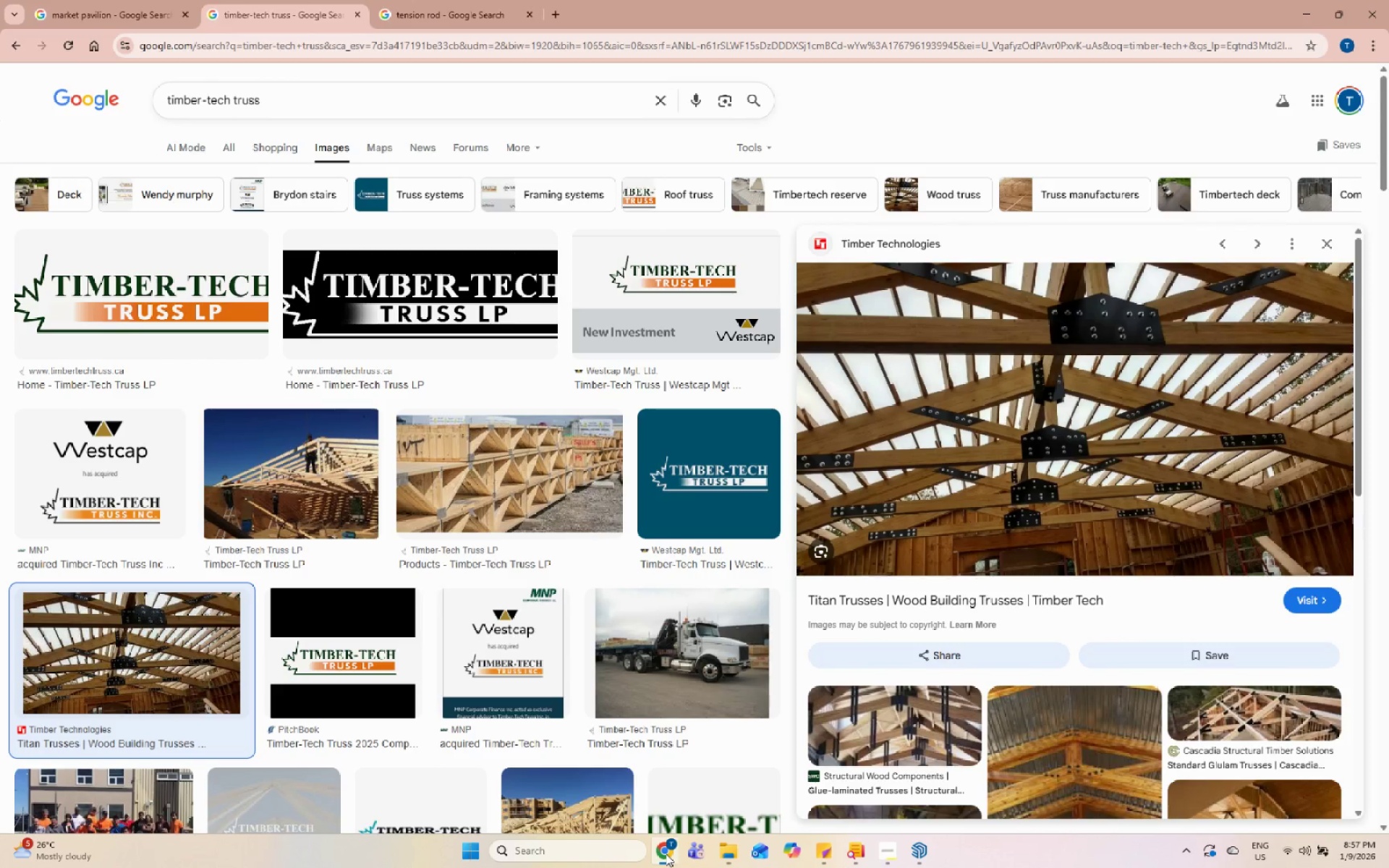 
wait(5.5)
 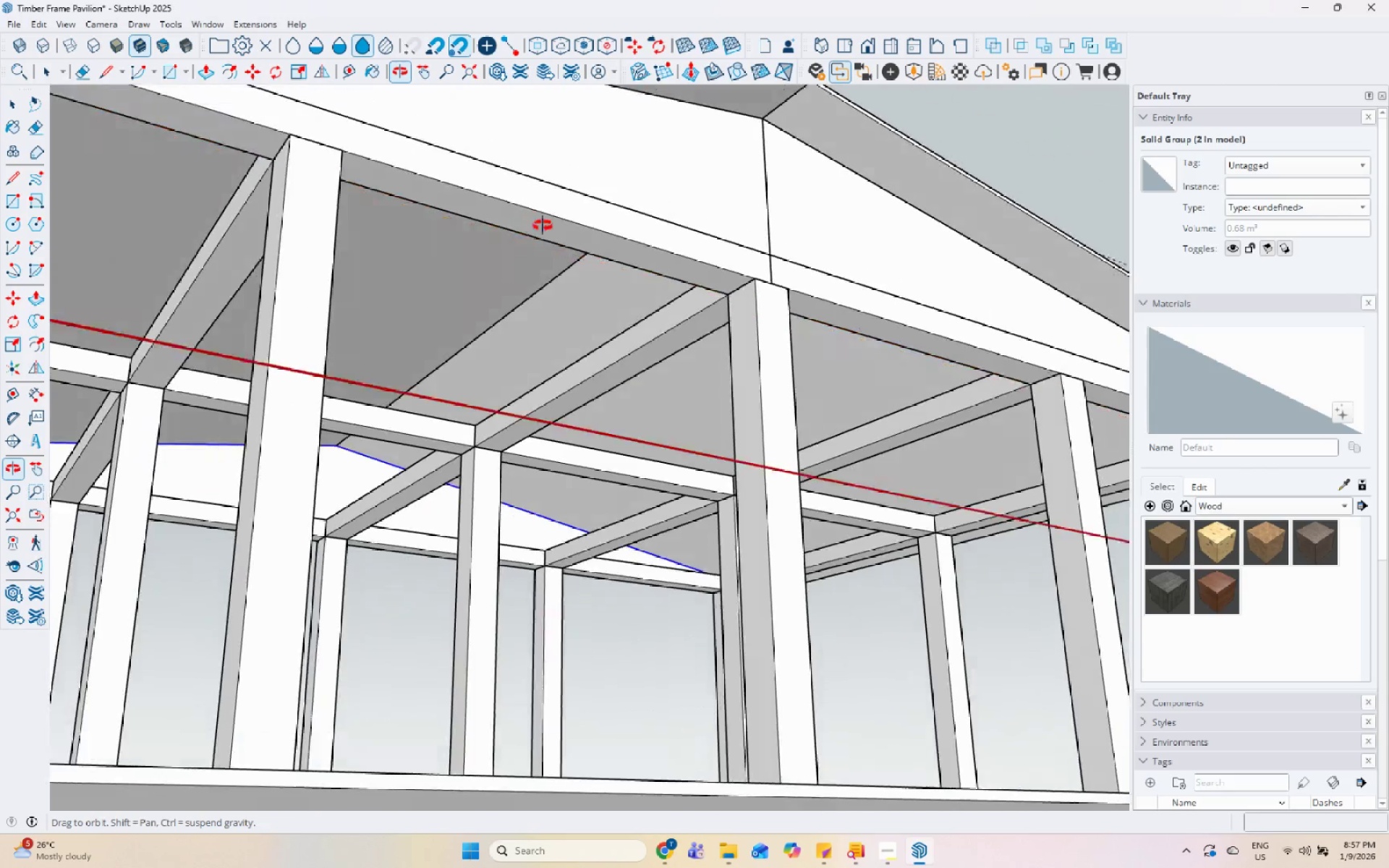 
left_click([666, 854])
 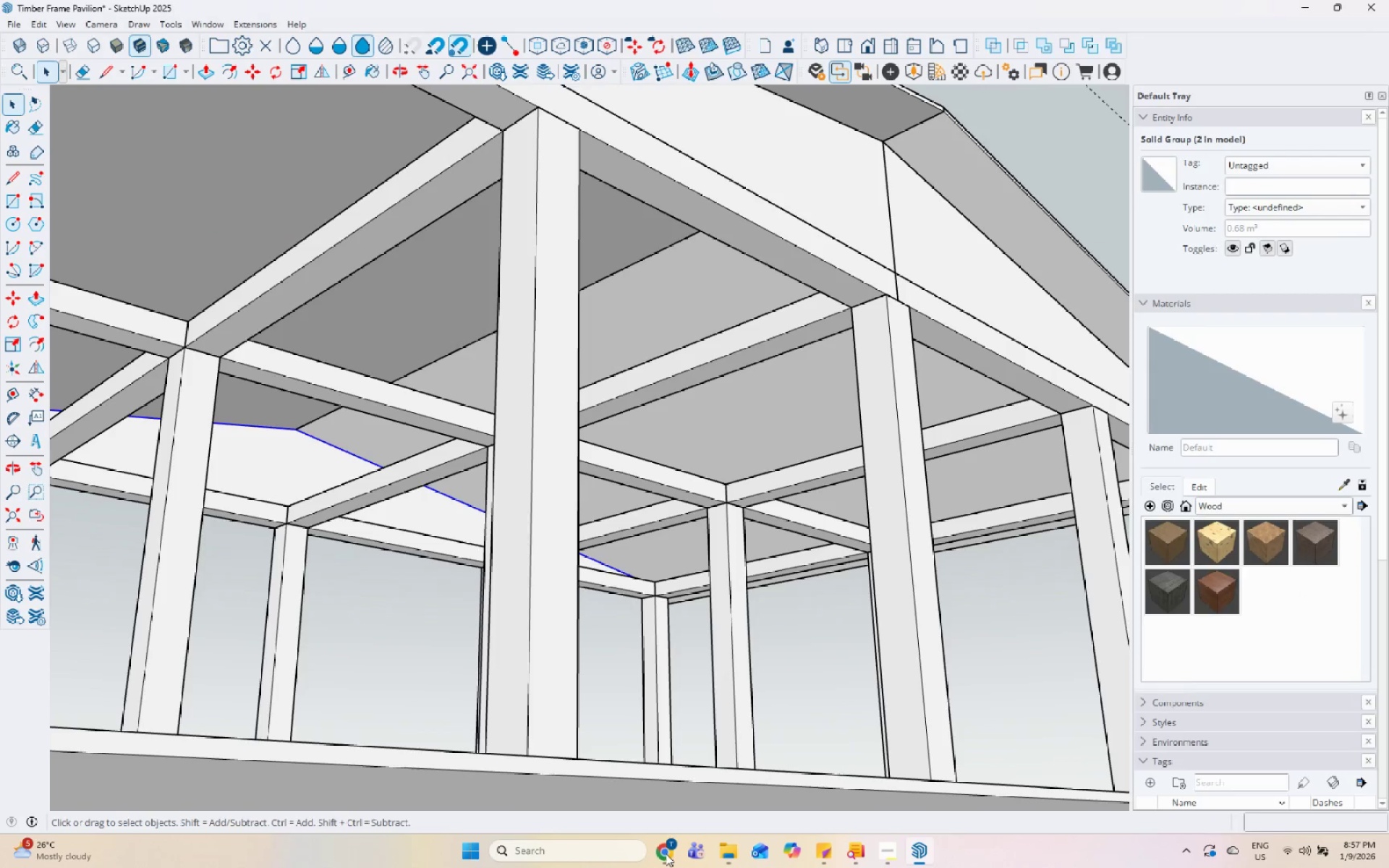 
scroll: coordinate [611, 477], scroll_direction: down, amount: 5.0
 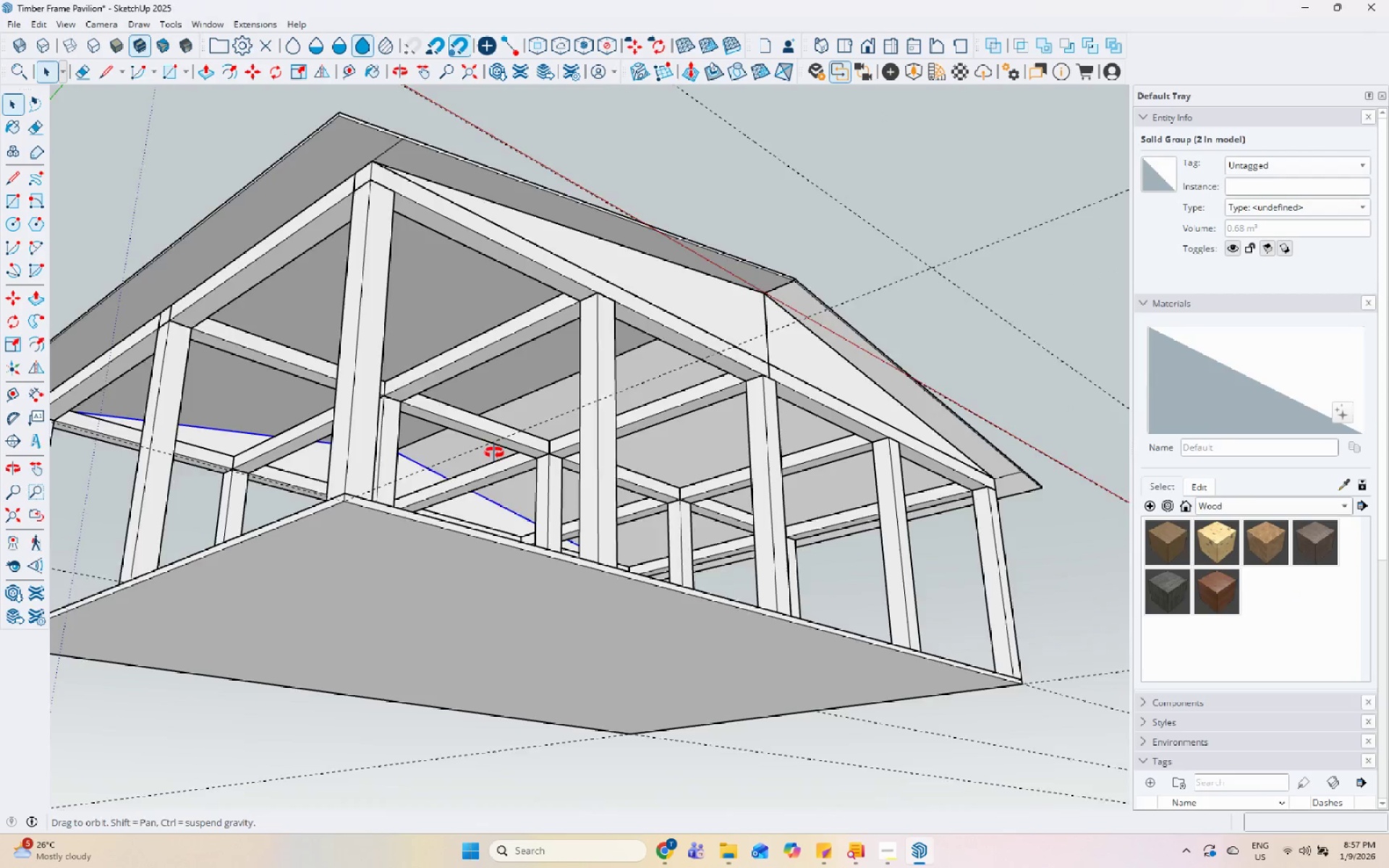 
scroll: coordinate [368, 422], scroll_direction: up, amount: 19.0
 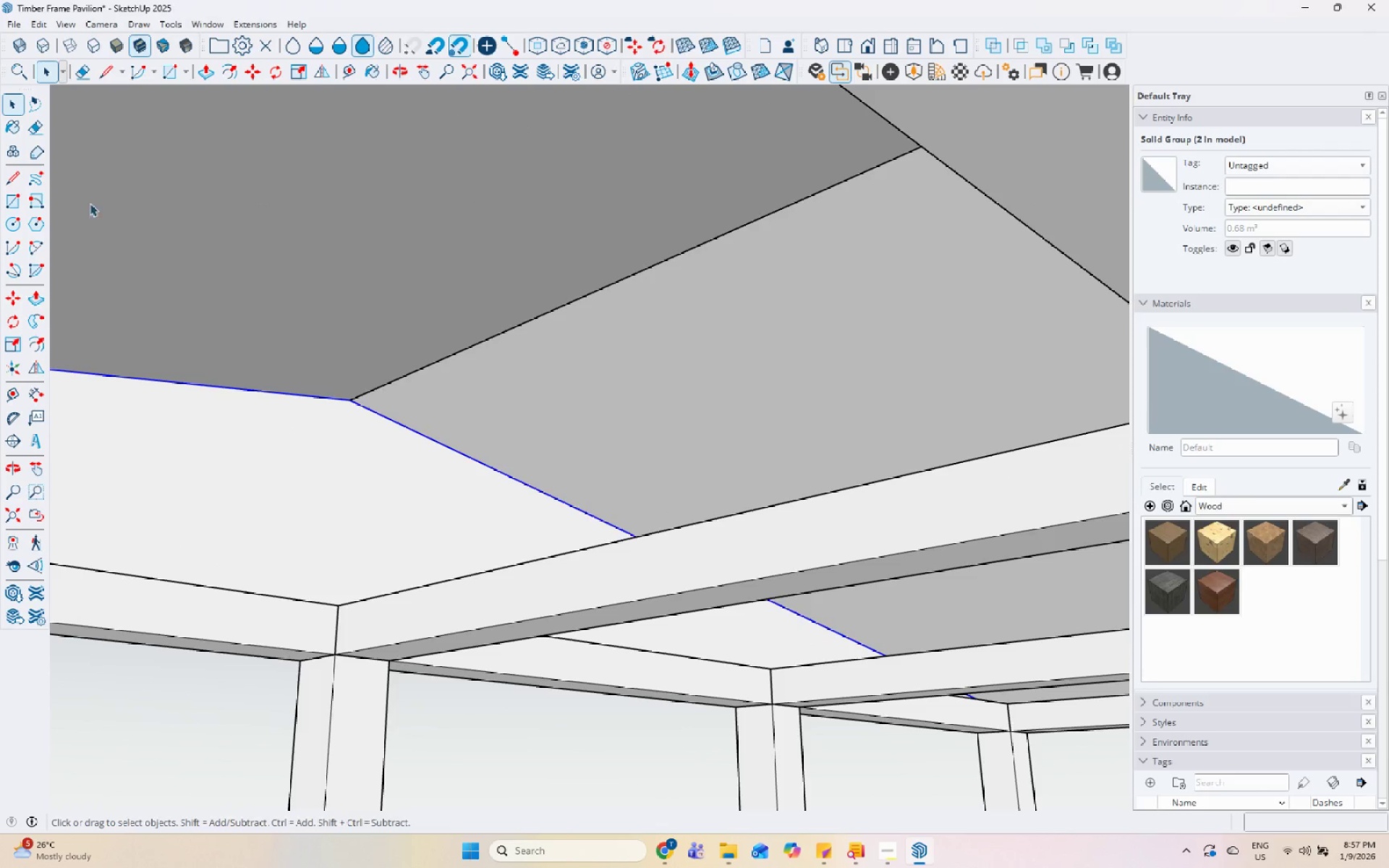 
left_click_drag(start_coordinate=[11, 197], to_coordinate=[17, 197])
 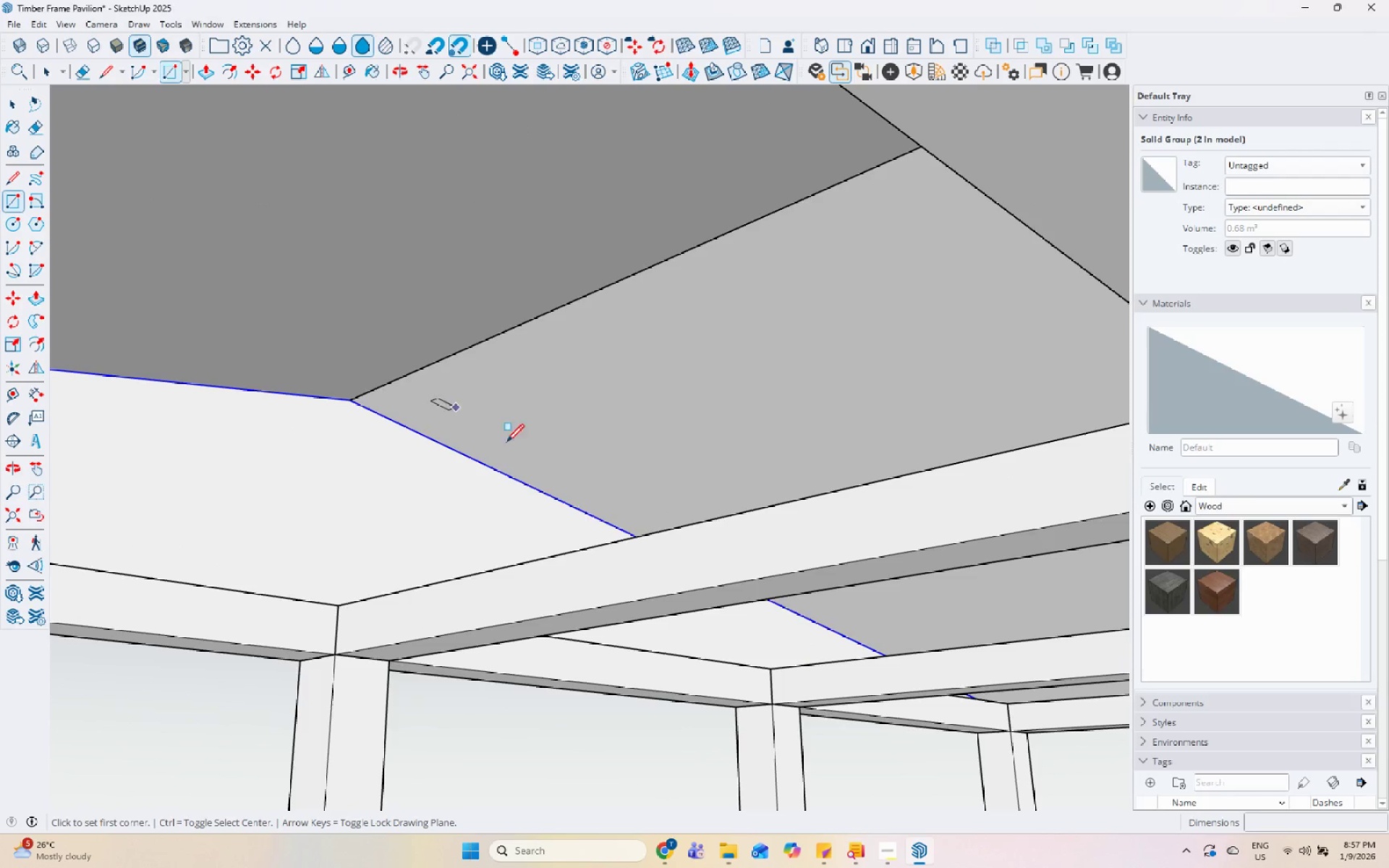 
scroll: coordinate [294, 386], scroll_direction: up, amount: 8.0
 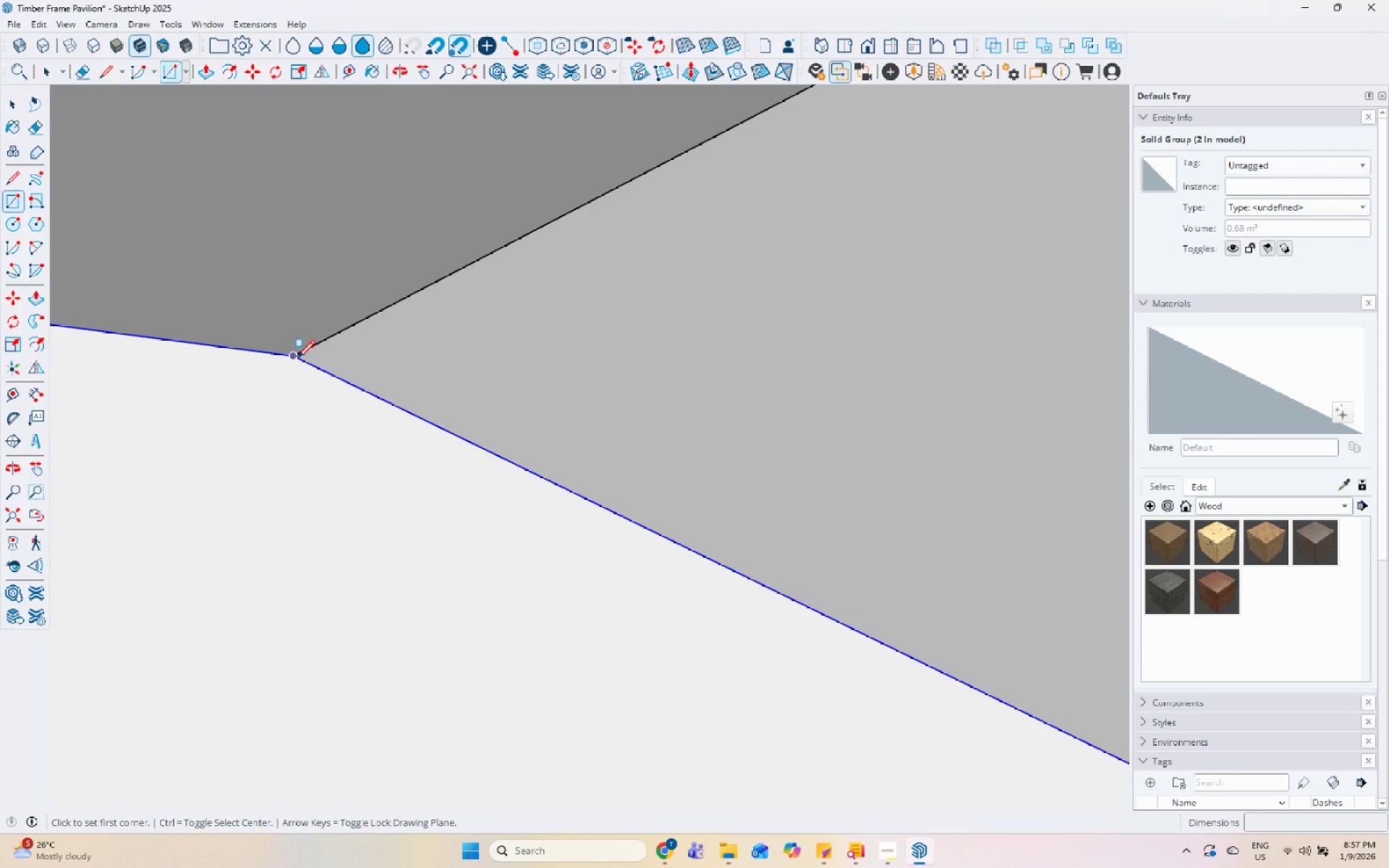 
key(Space)
 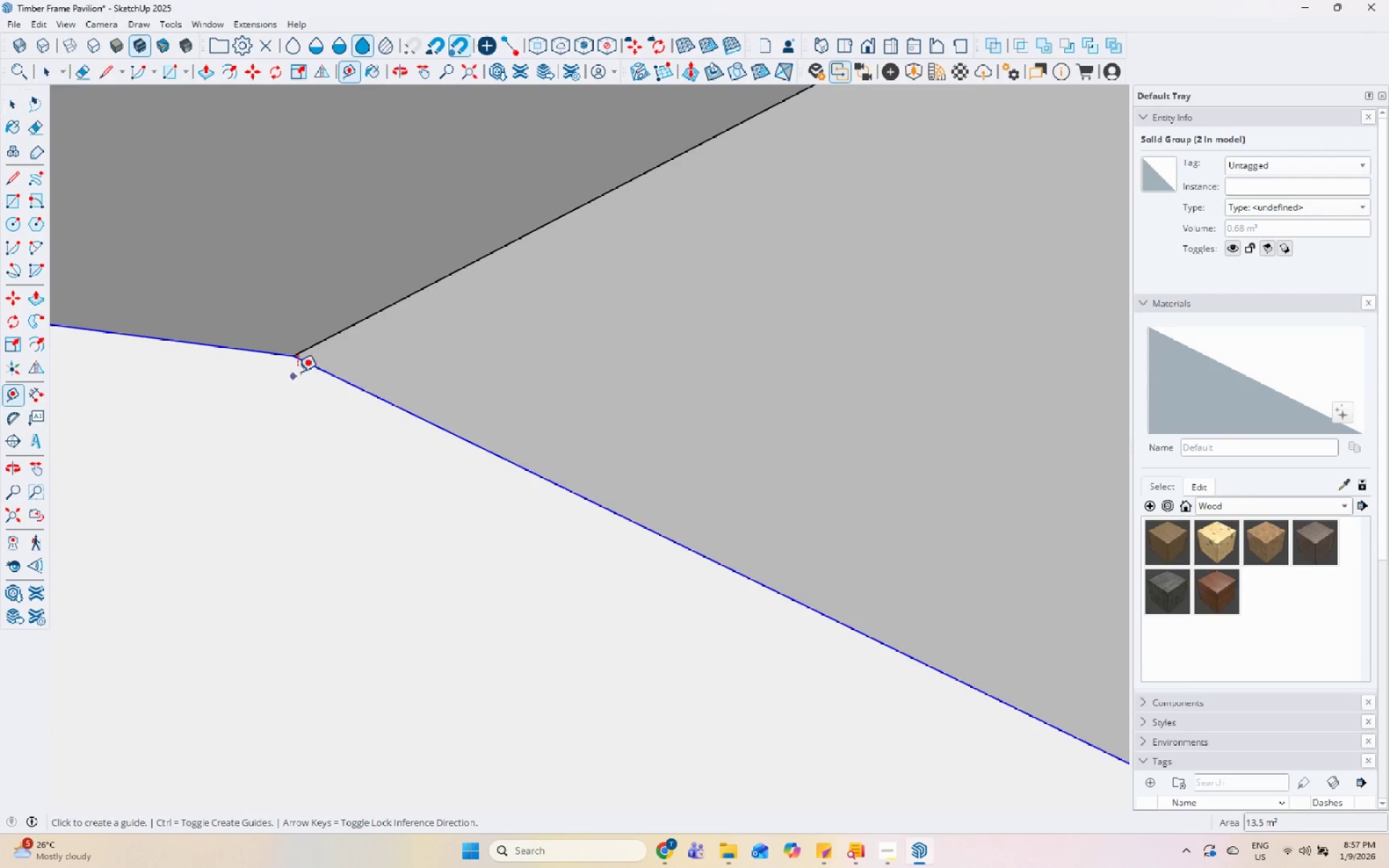 
left_click_drag(start_coordinate=[299, 355], to_coordinate=[299, 363])
 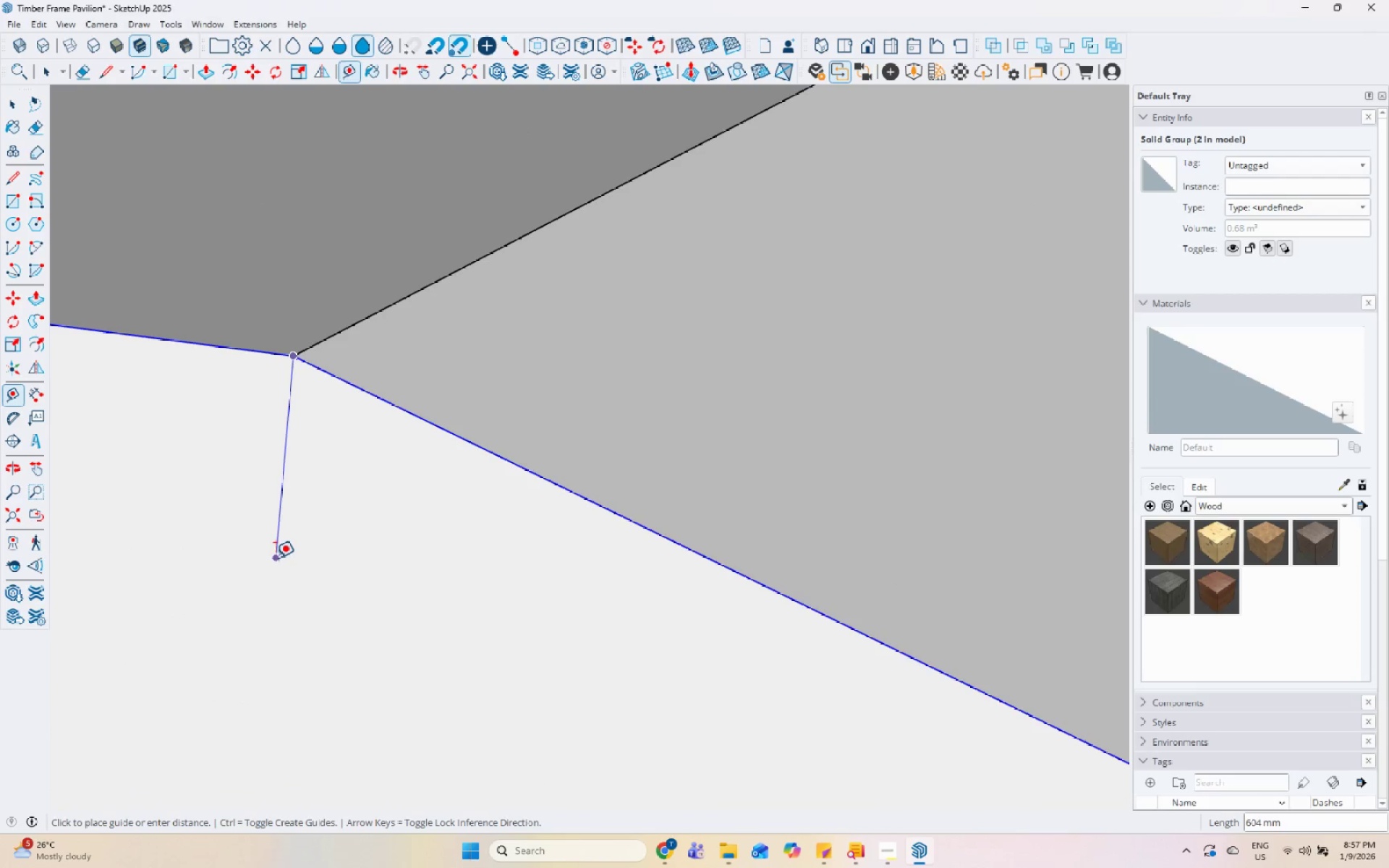 
left_click([275, 558])
 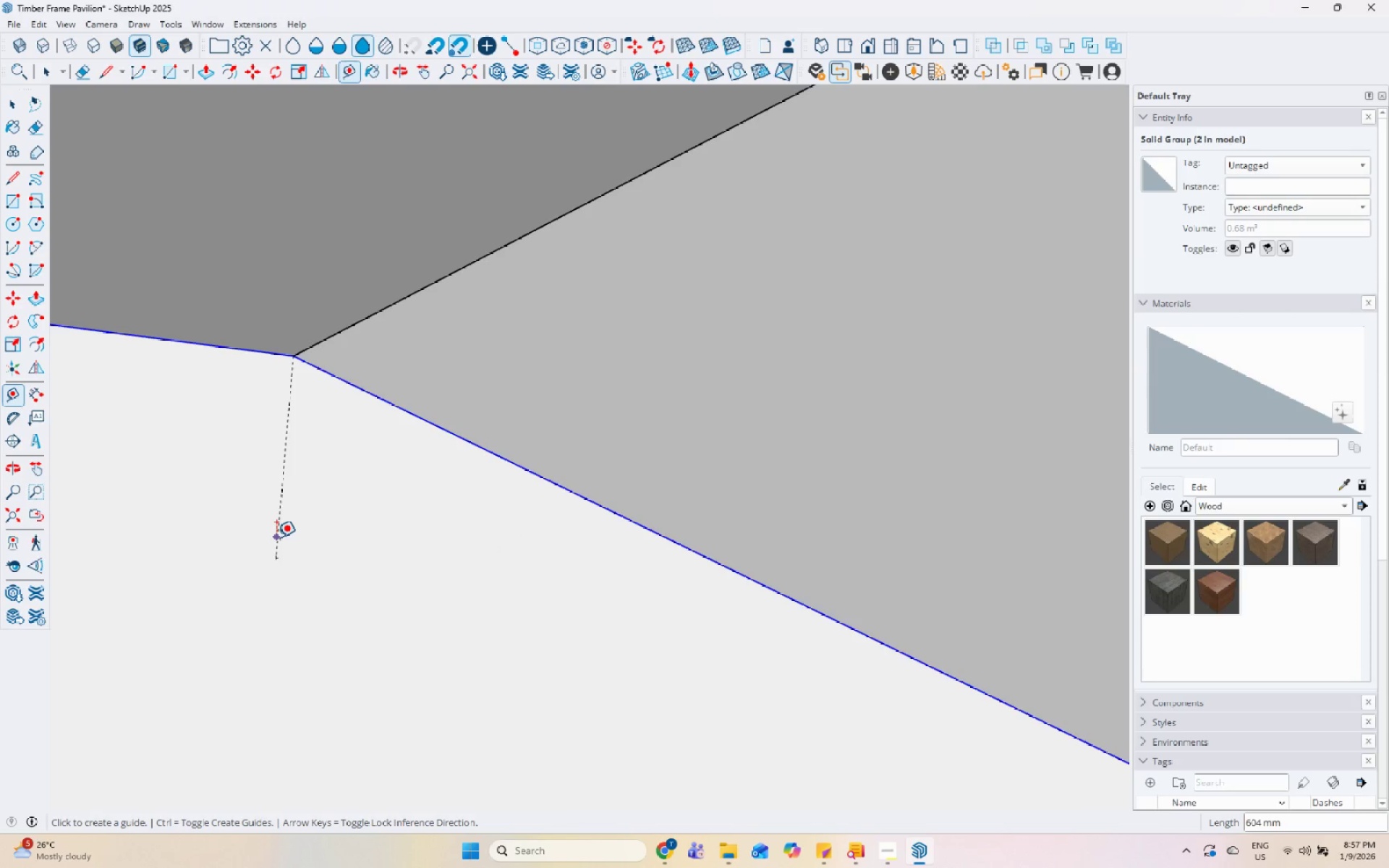 
key(Escape)
 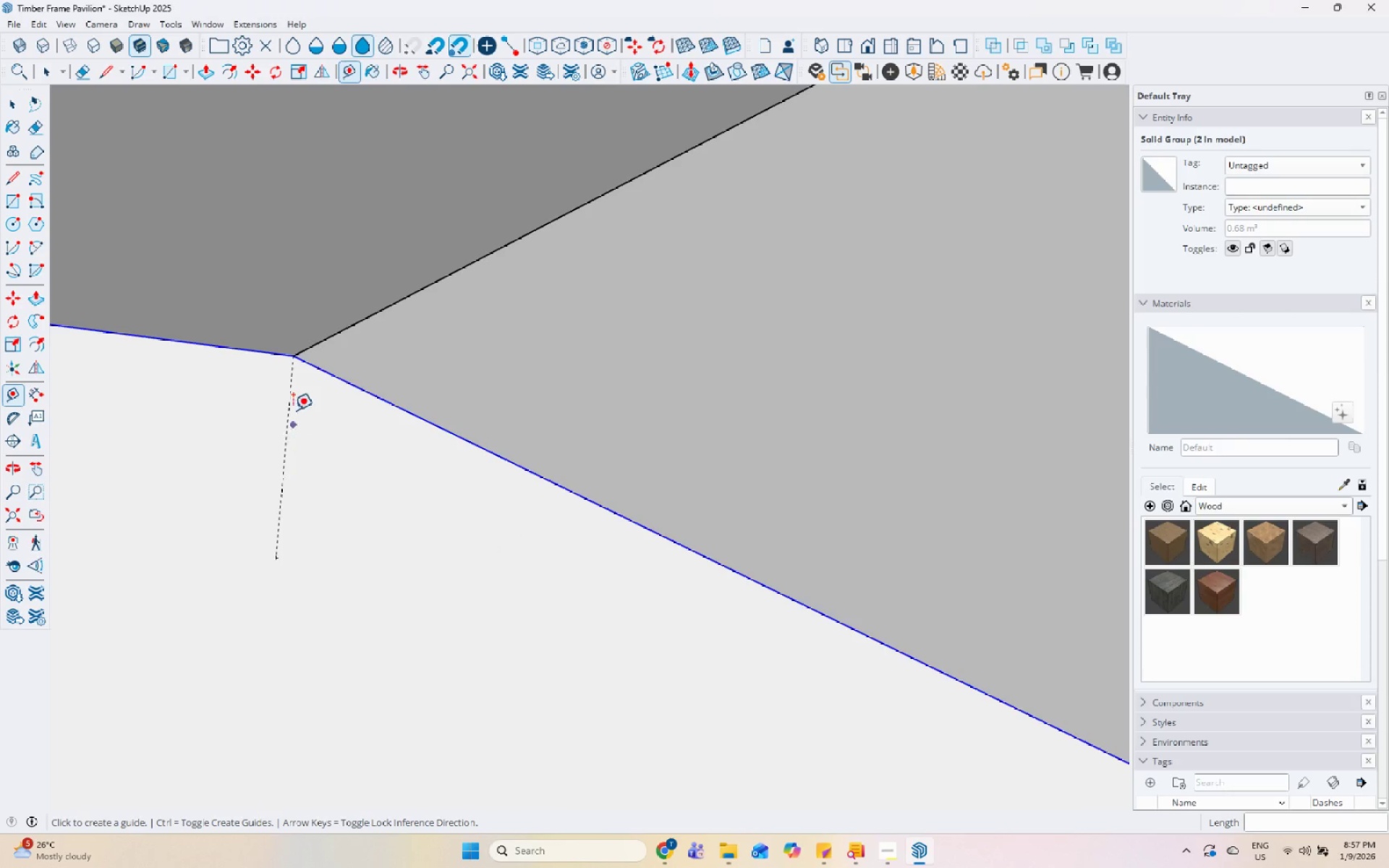 
scroll: coordinate [299, 385], scroll_direction: up, amount: 5.0
 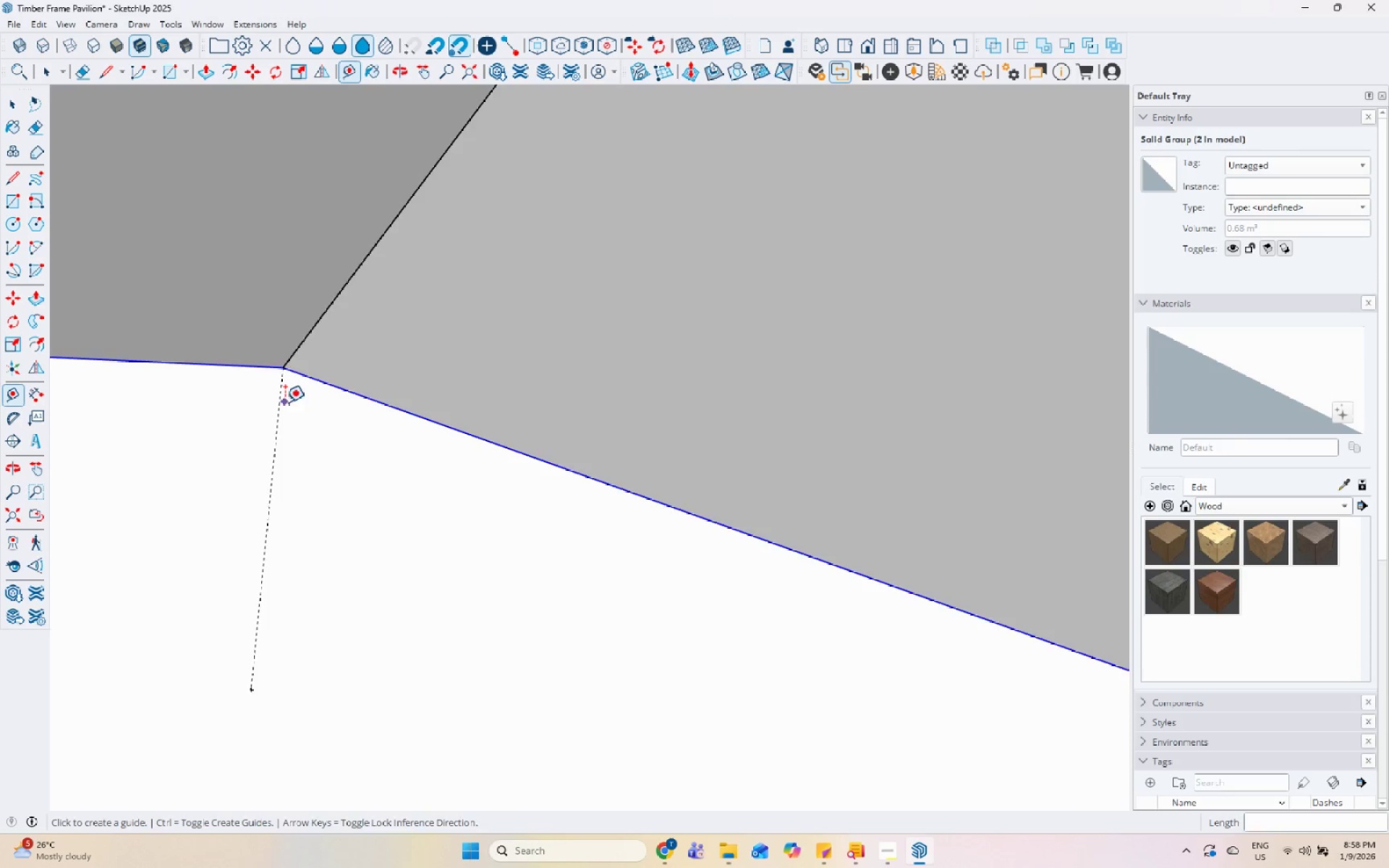 
key(Space)
 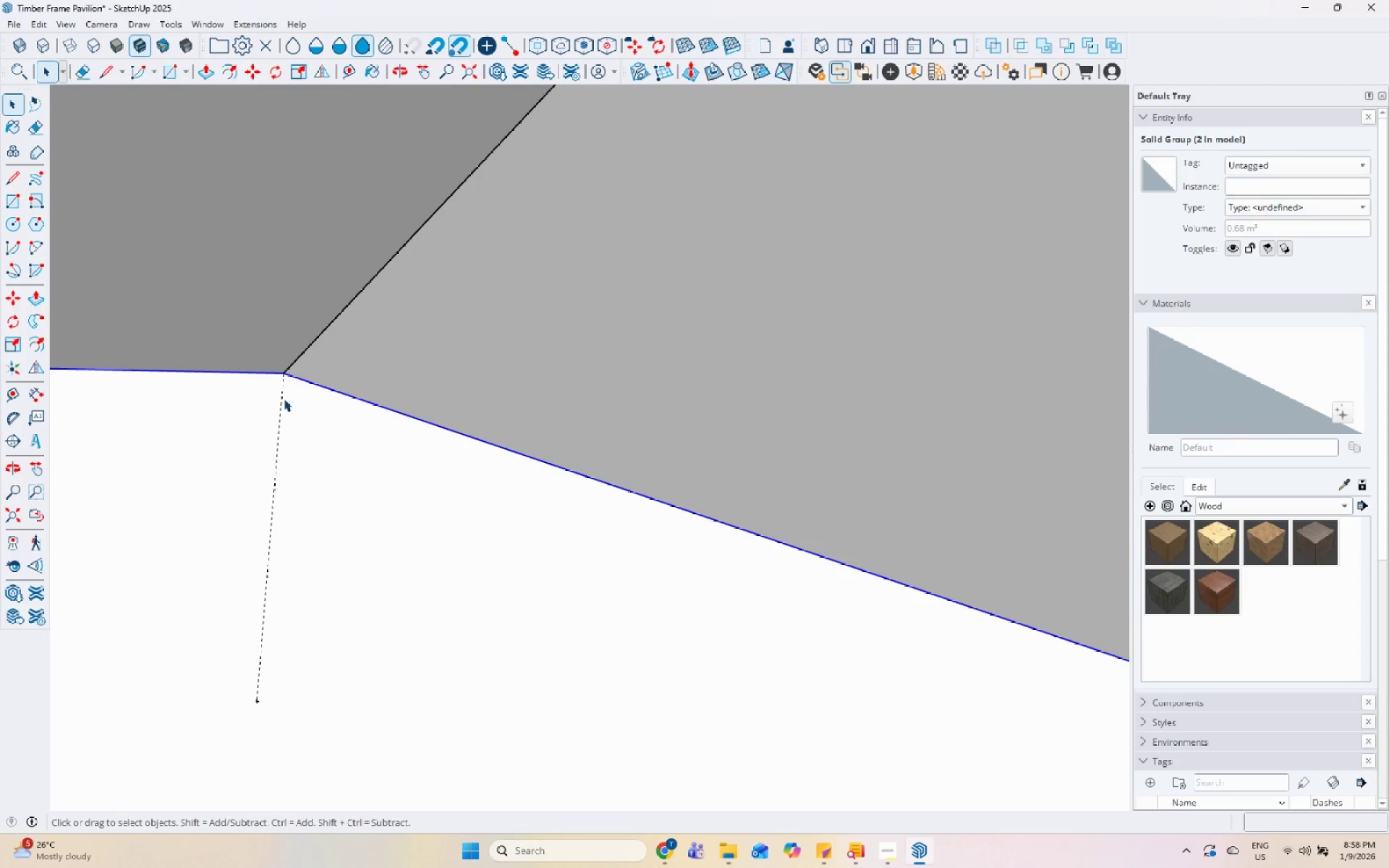 
left_click([281, 397])
 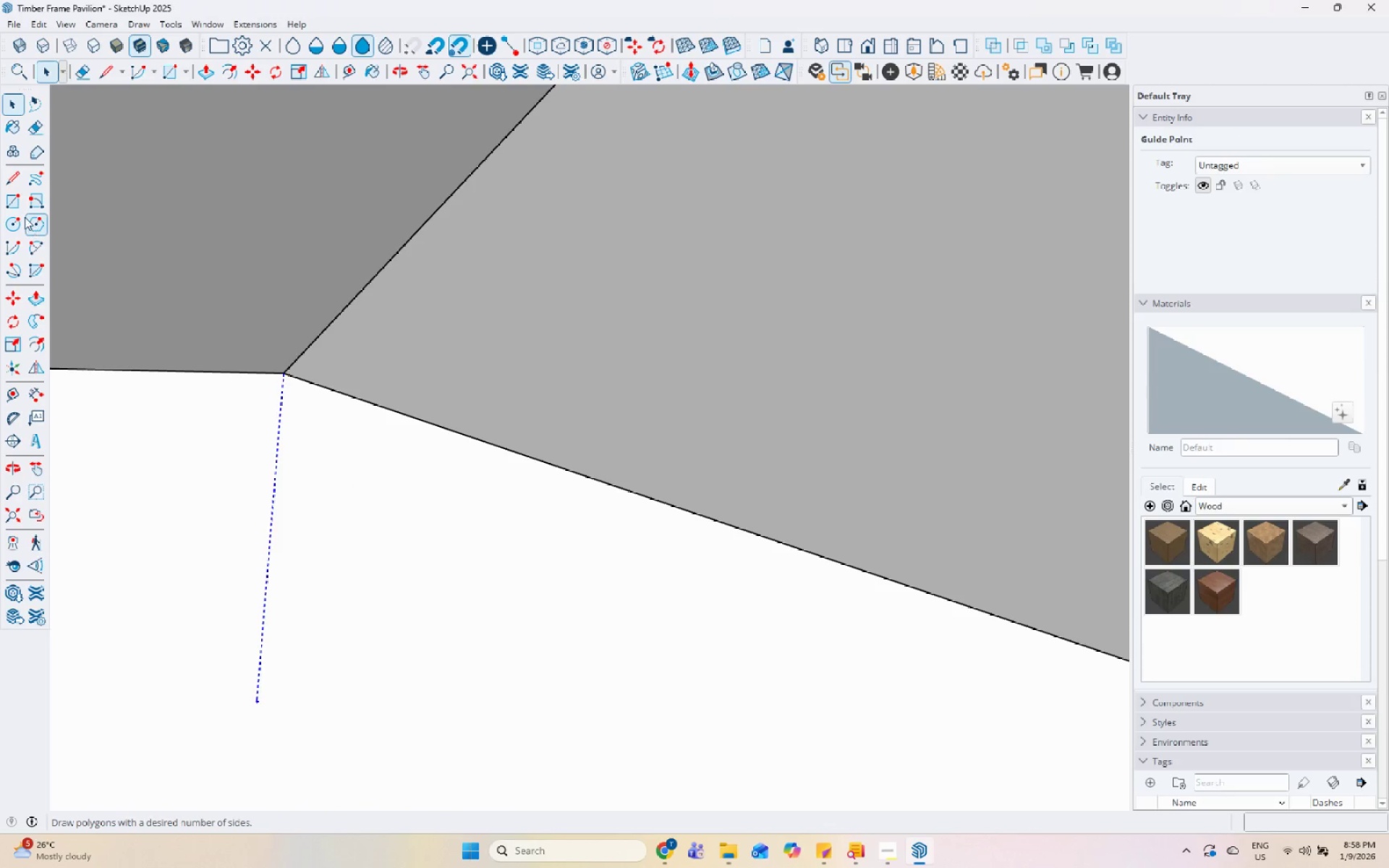 
left_click([16, 205])
 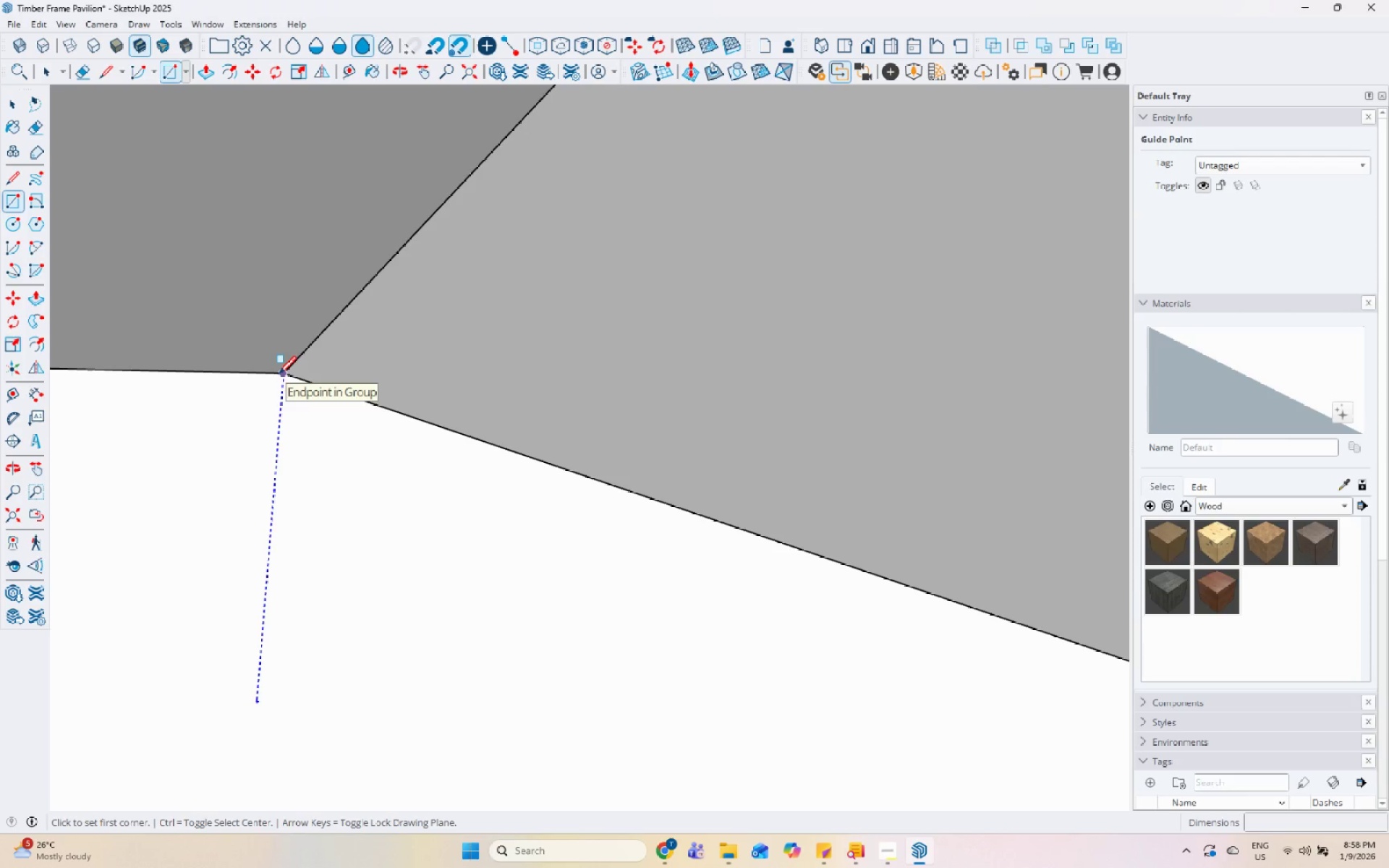 
key(Space)
 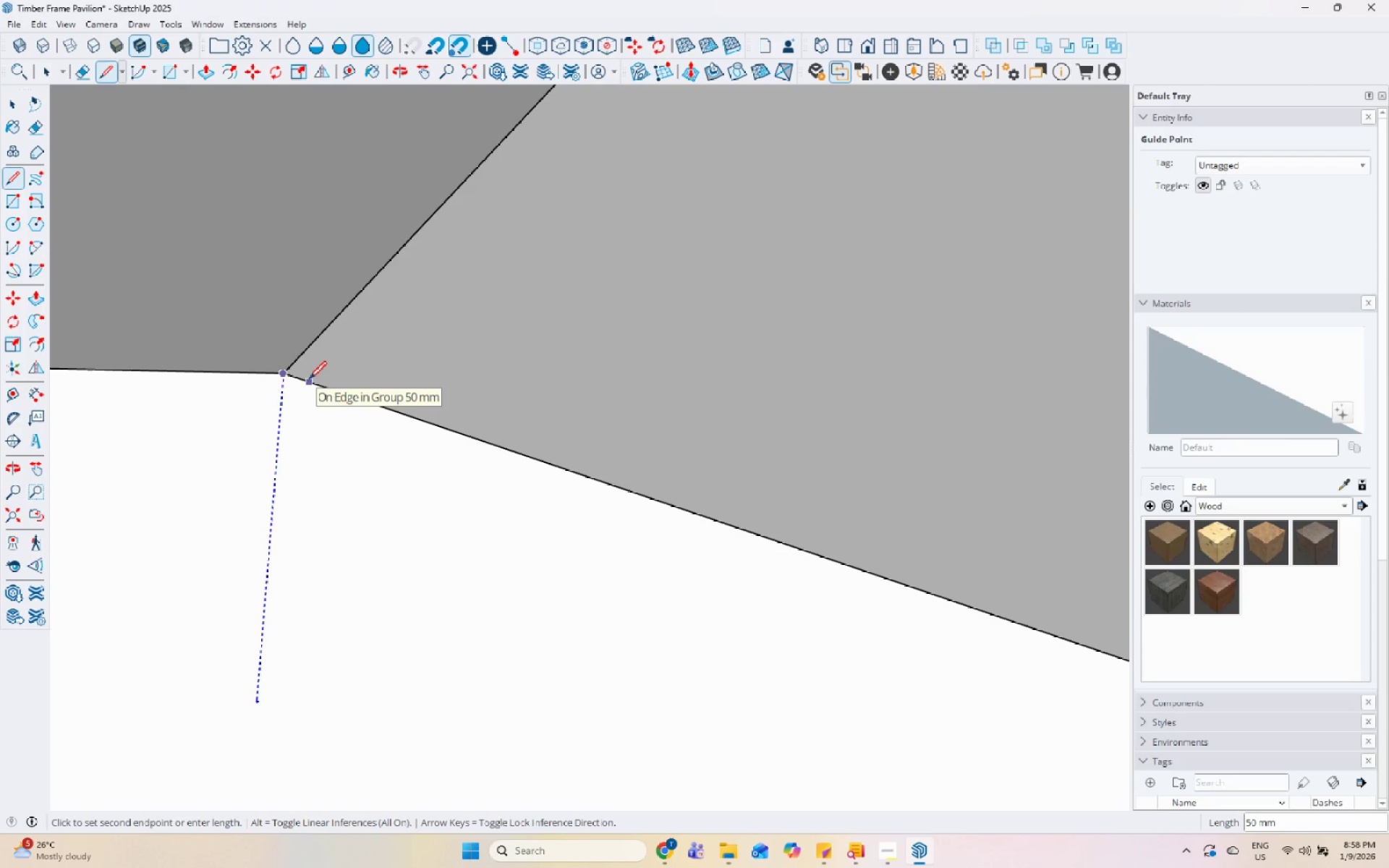 
left_click([309, 380])
 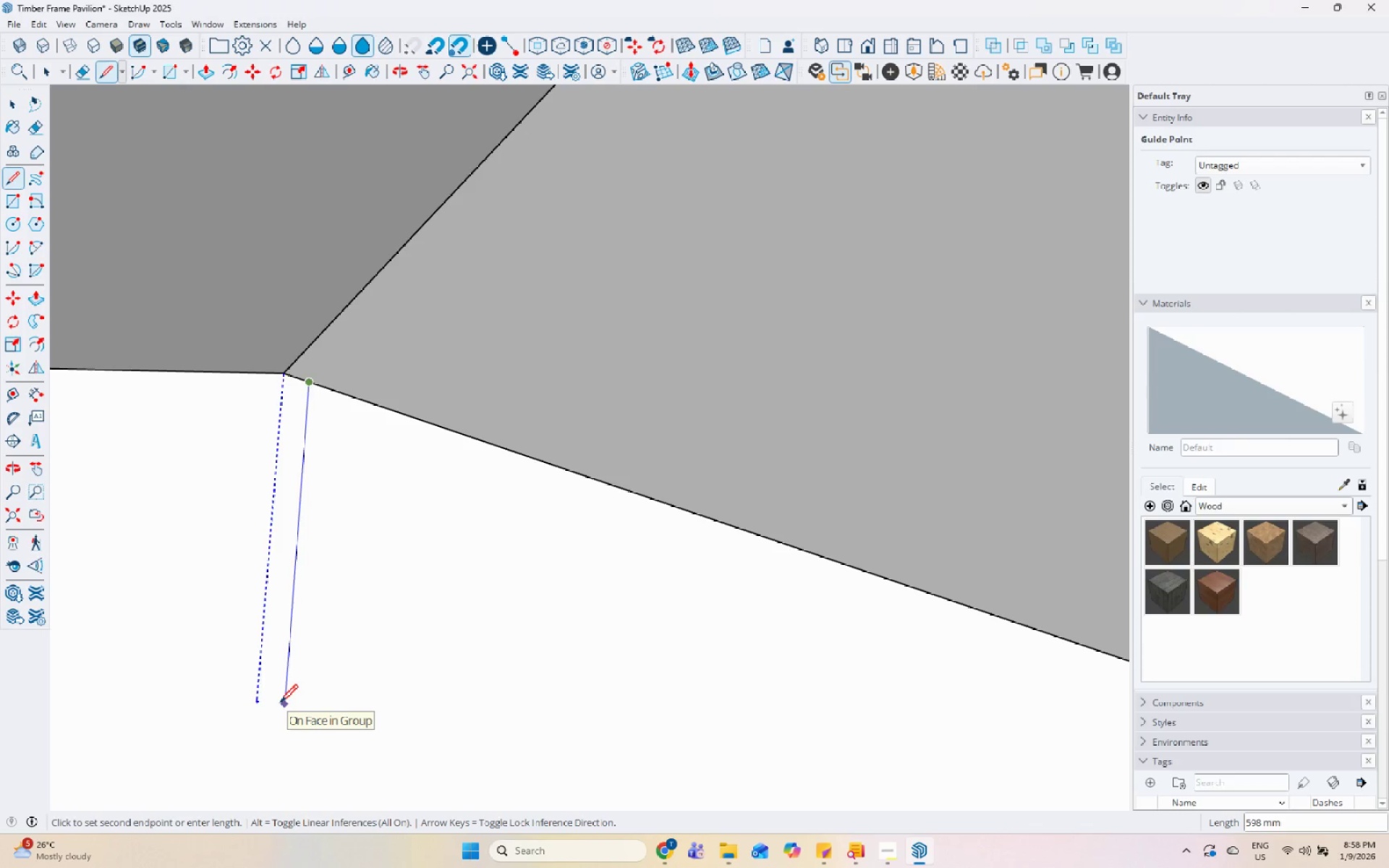 
left_click([276, 720])
 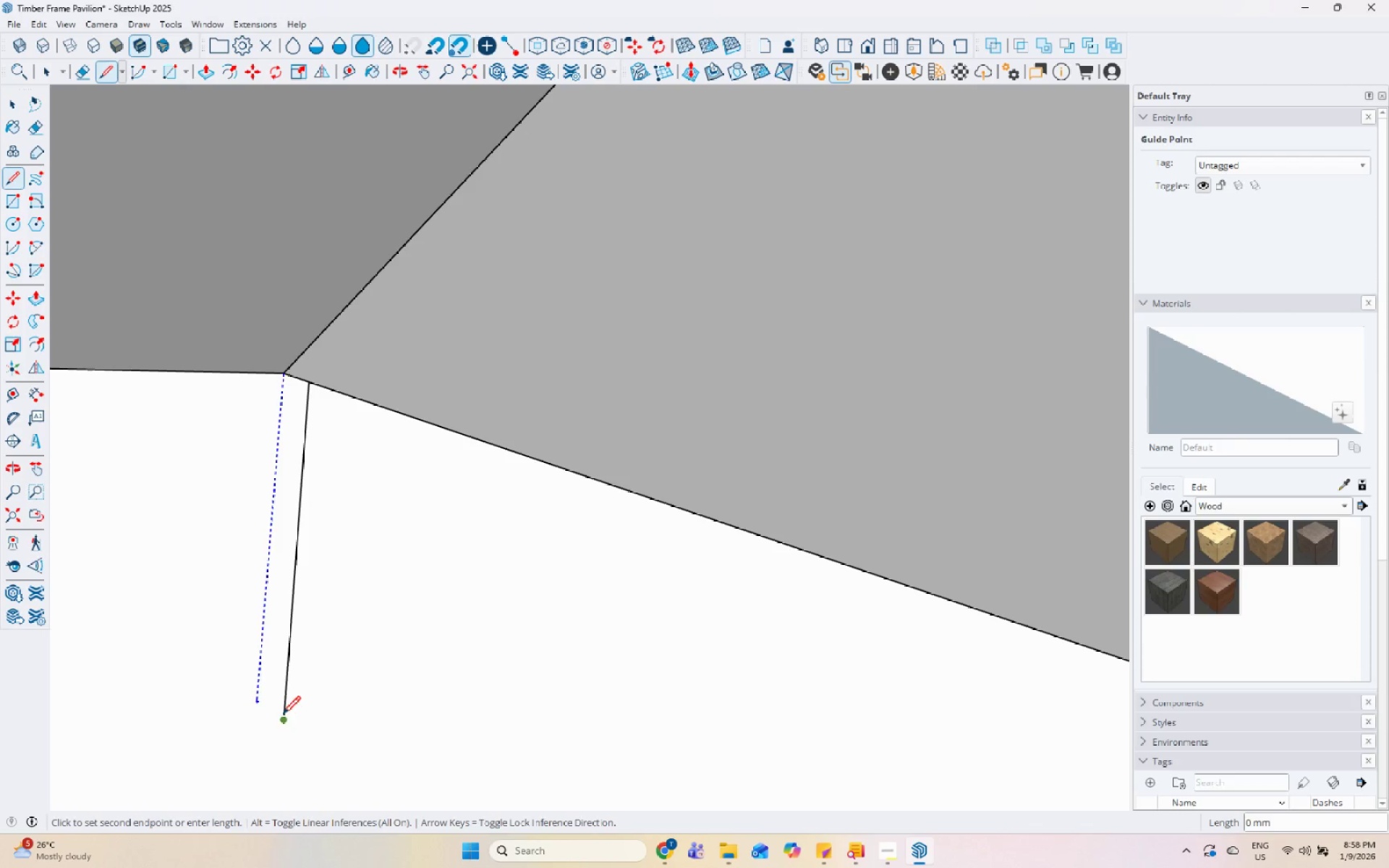 
key(Escape)
 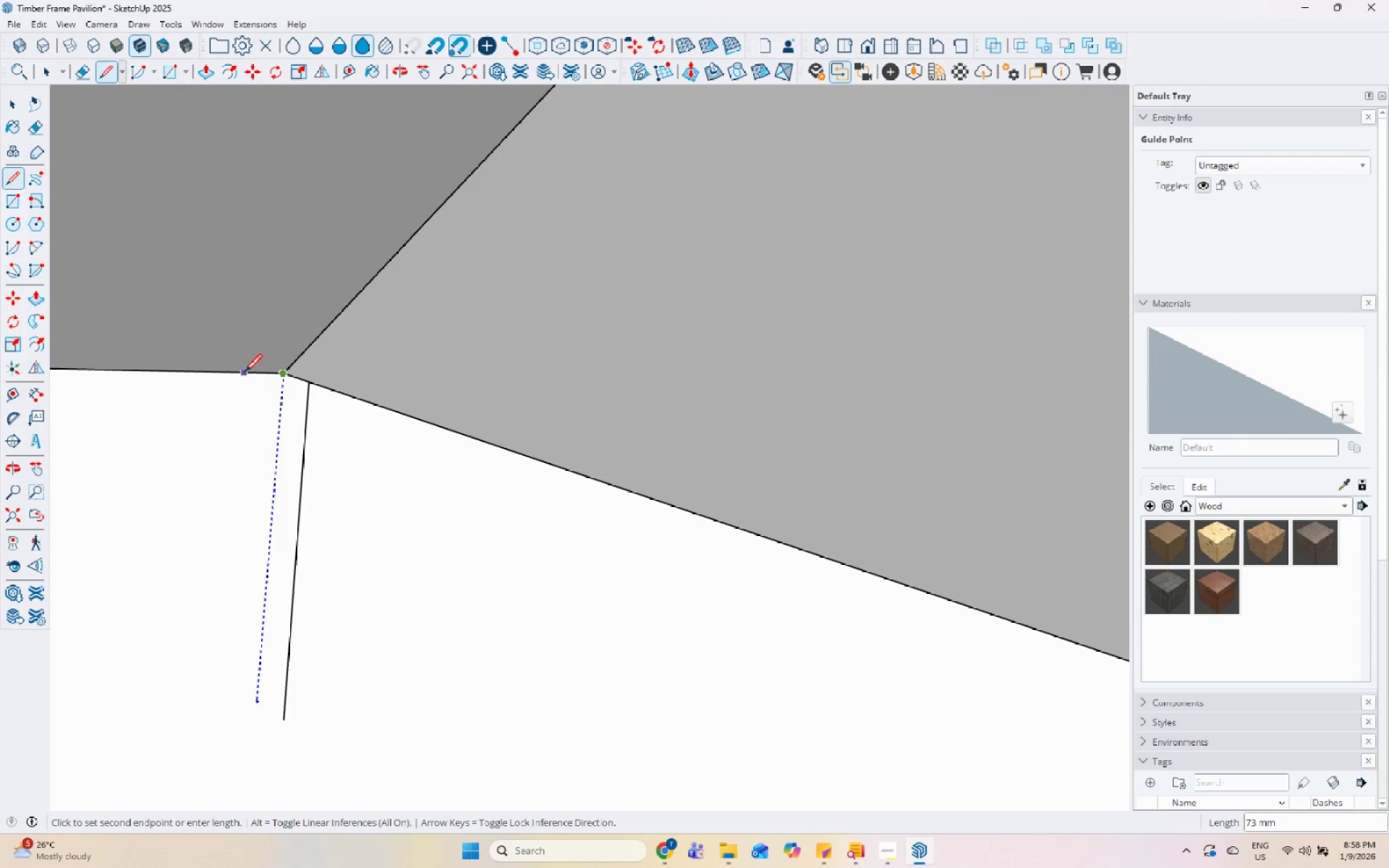 
left_click([255, 374])
 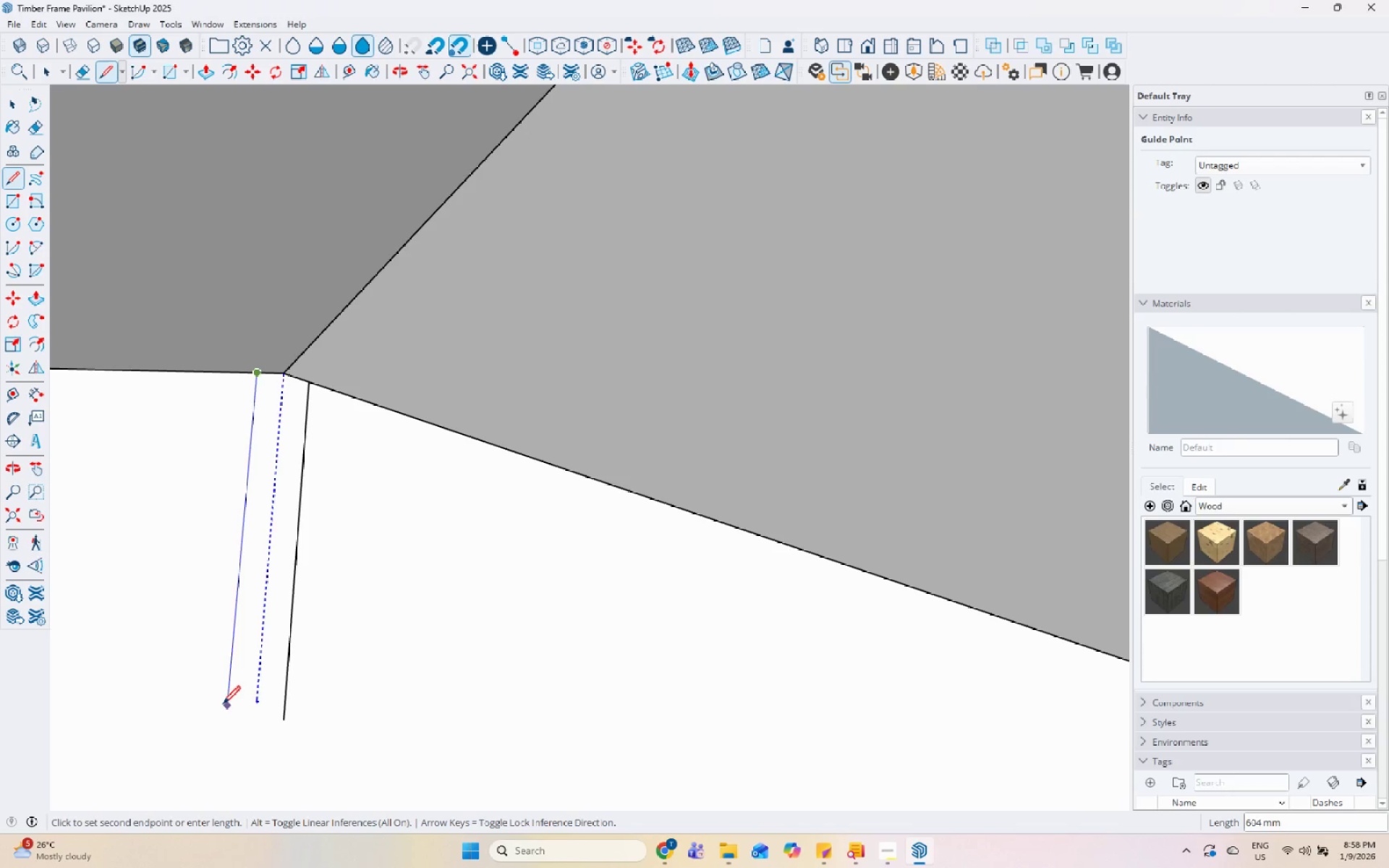 
left_click([224, 716])
 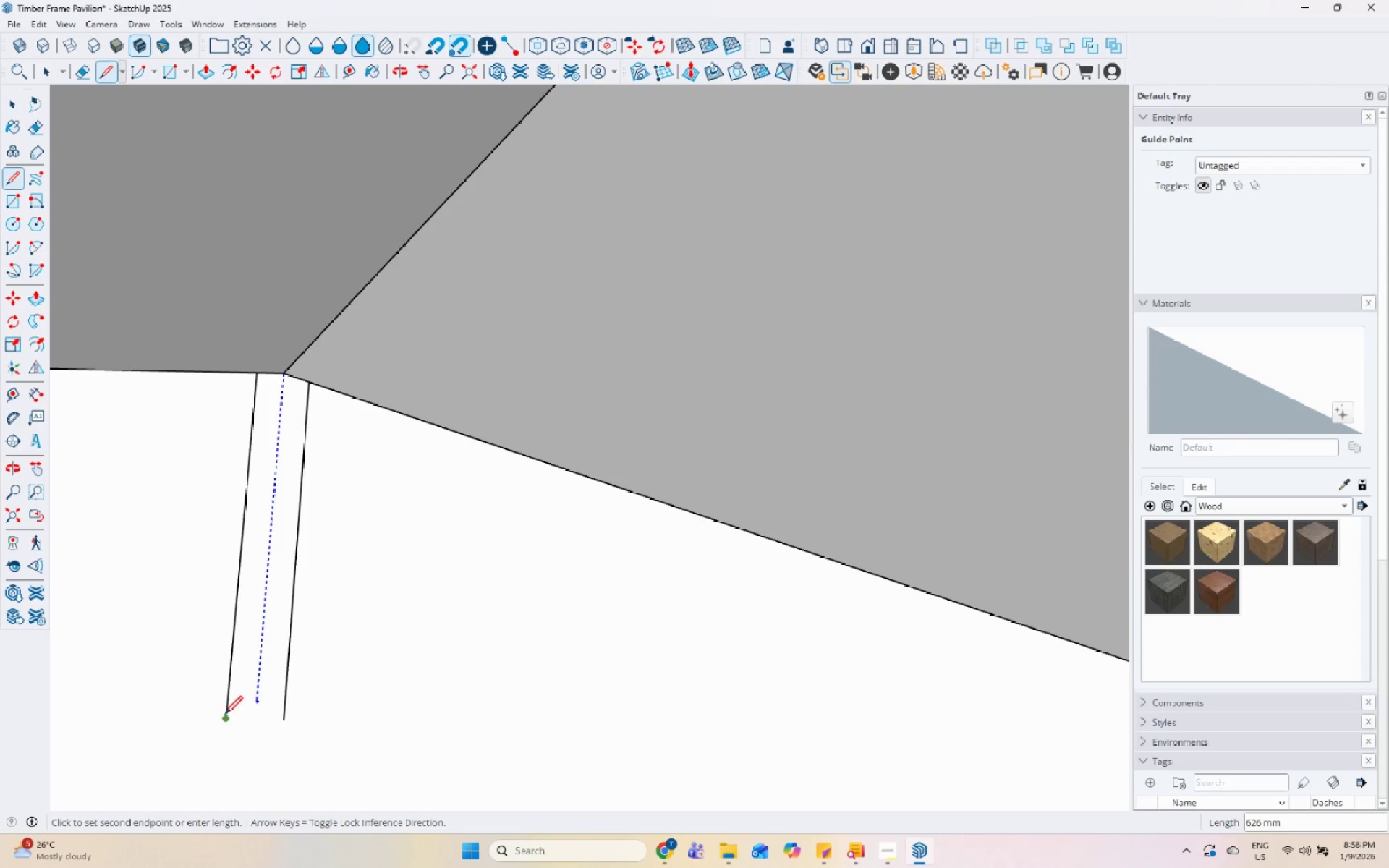 
key(Escape)
 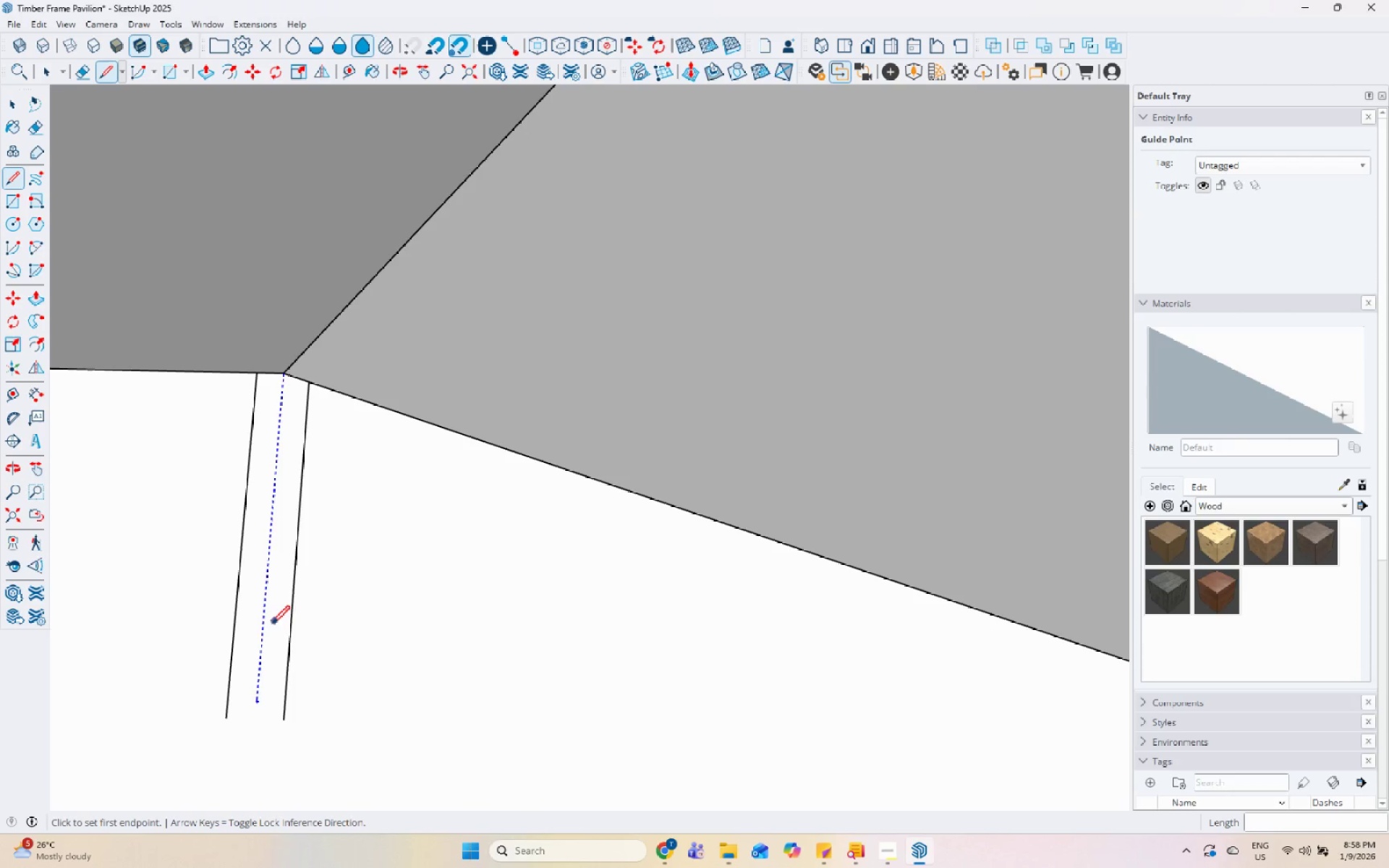 
key(Space)
 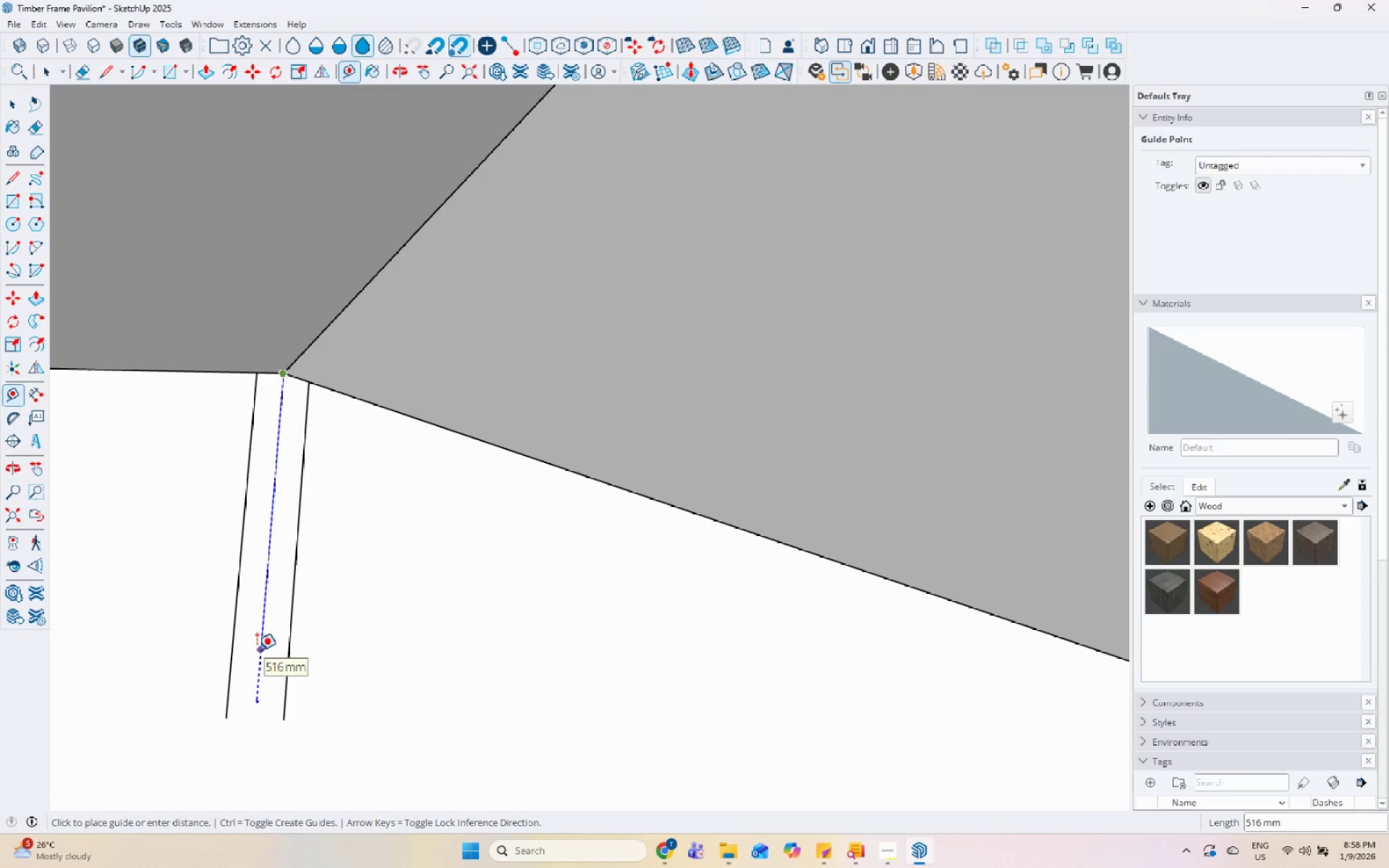 
wait(7.5)
 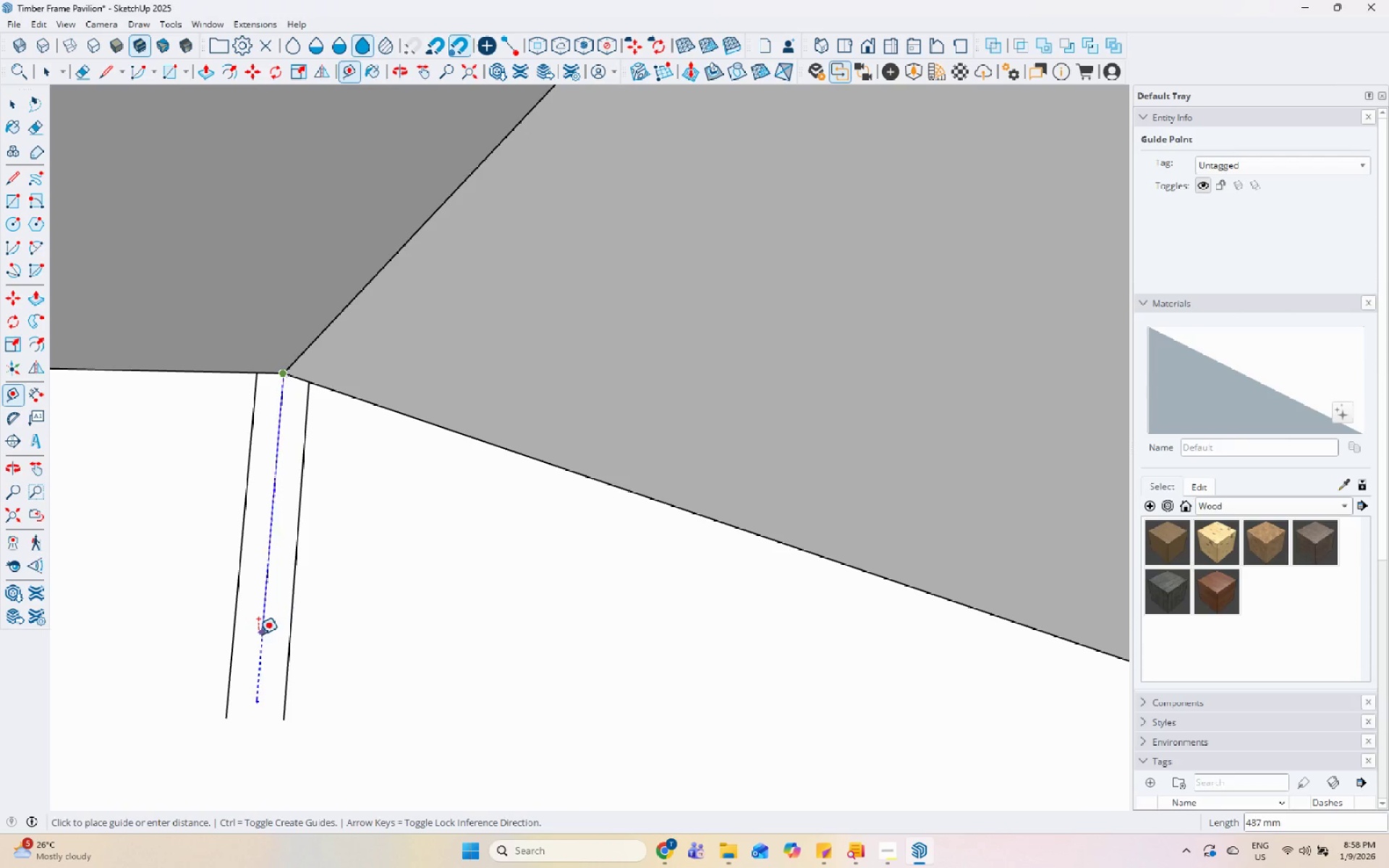 
scroll: coordinate [234, 631], scroll_direction: down, amount: 14.0
 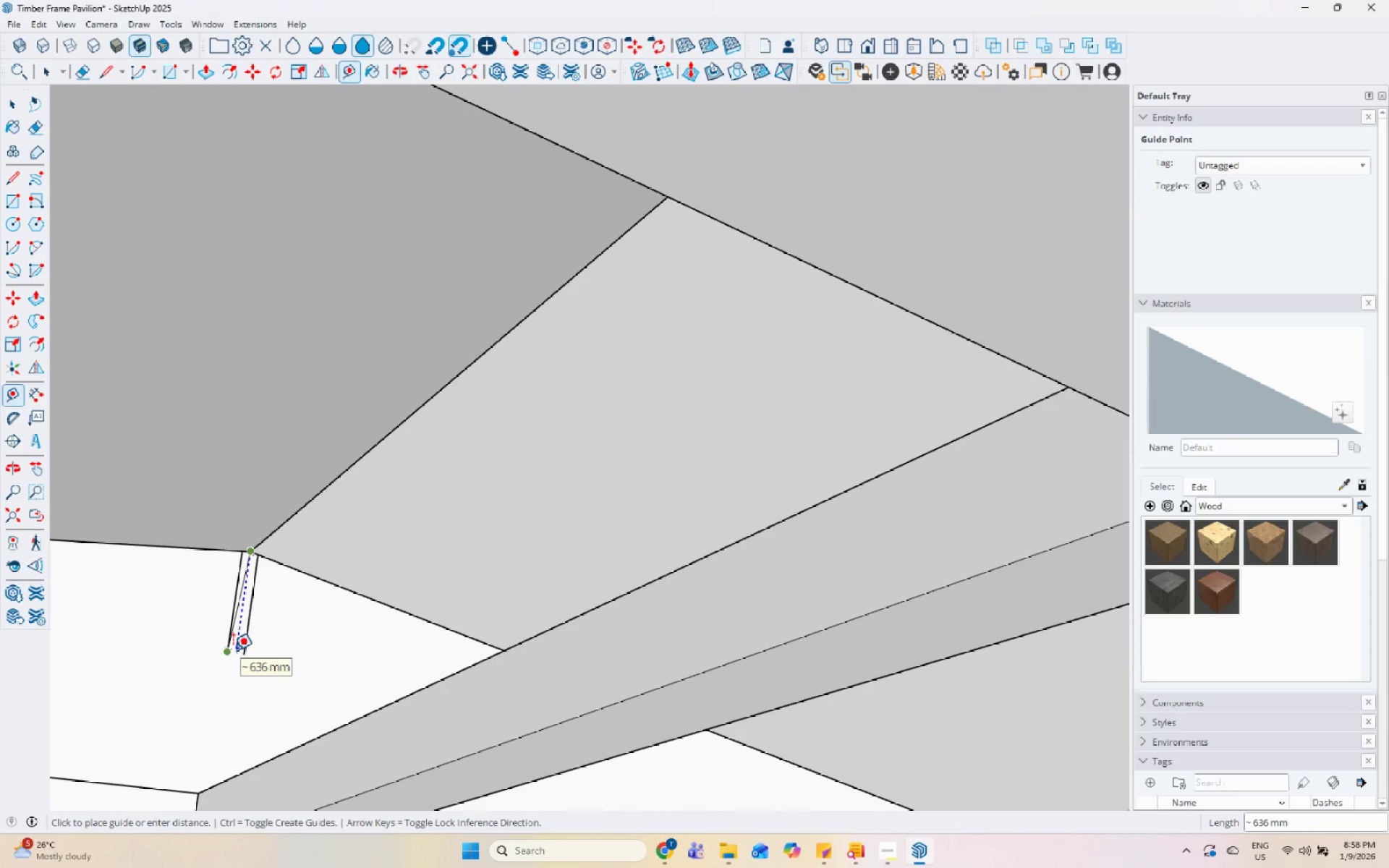 
wait(6.14)
 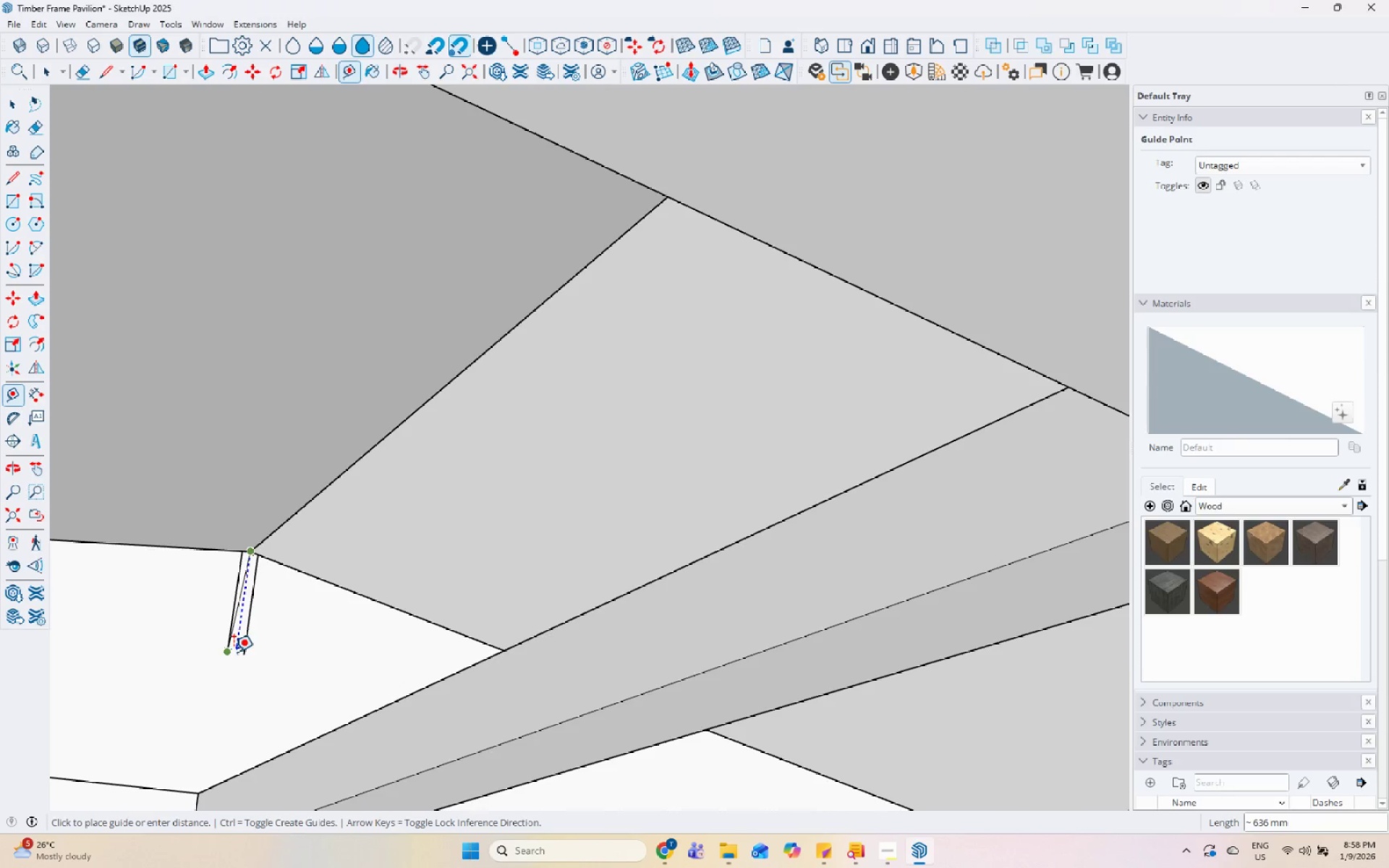 
scroll: coordinate [237, 633], scroll_direction: down, amount: 6.0
 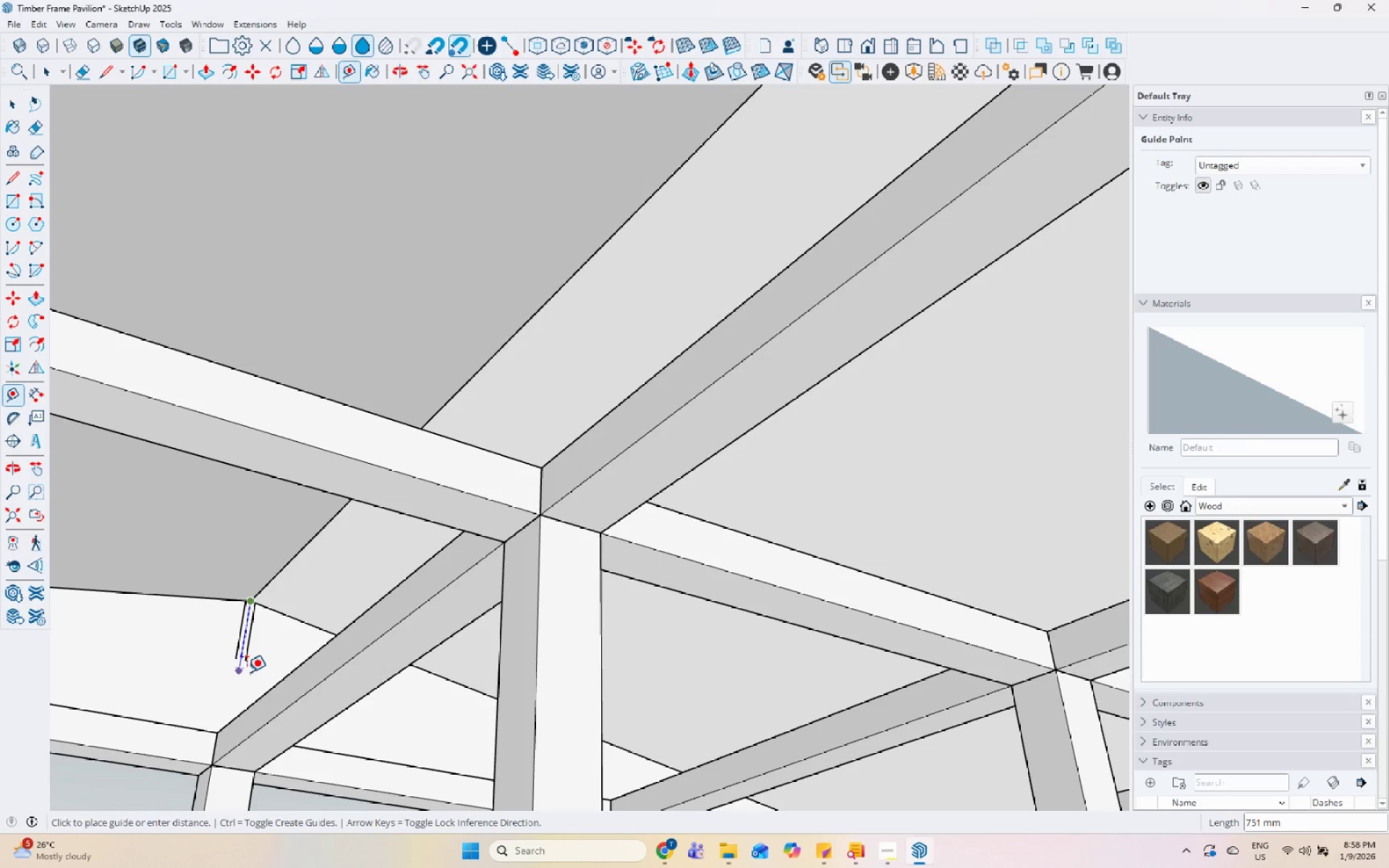 
scroll: coordinate [240, 674], scroll_direction: up, amount: 6.0
 